 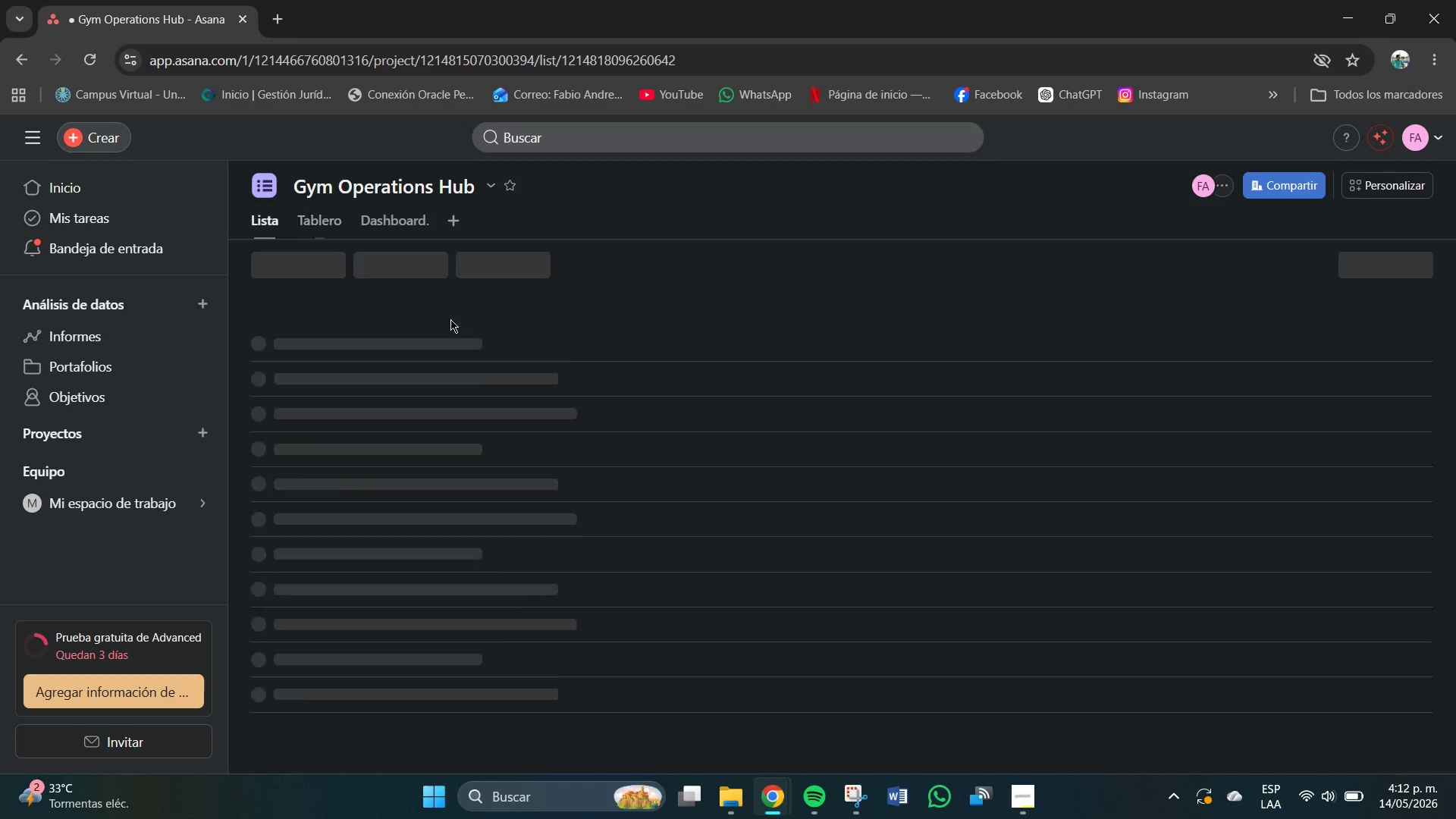 
scroll: coordinate [527, 467], scroll_direction: down, amount: 2.0
 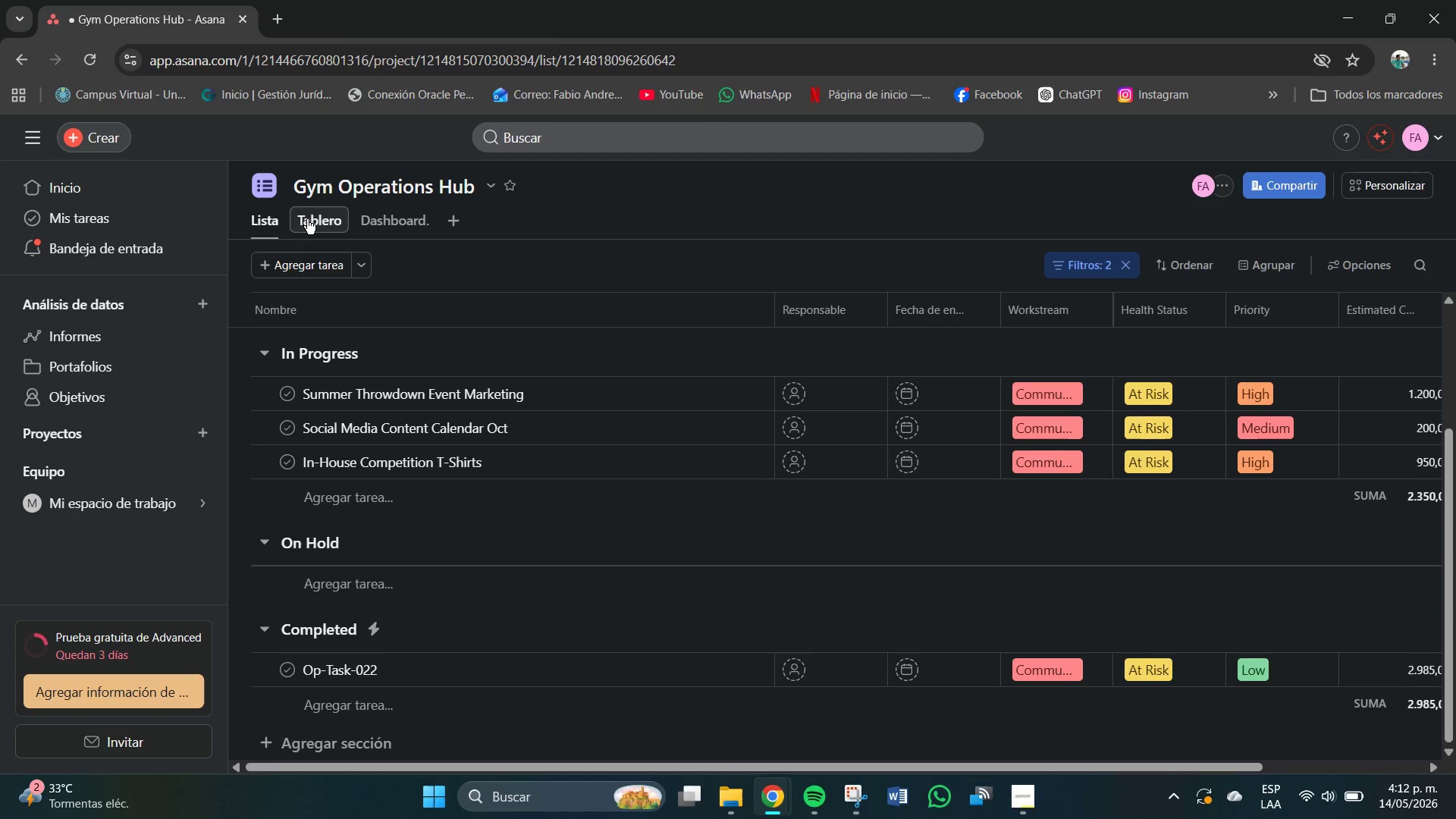 
mouse_move([550, 421])
 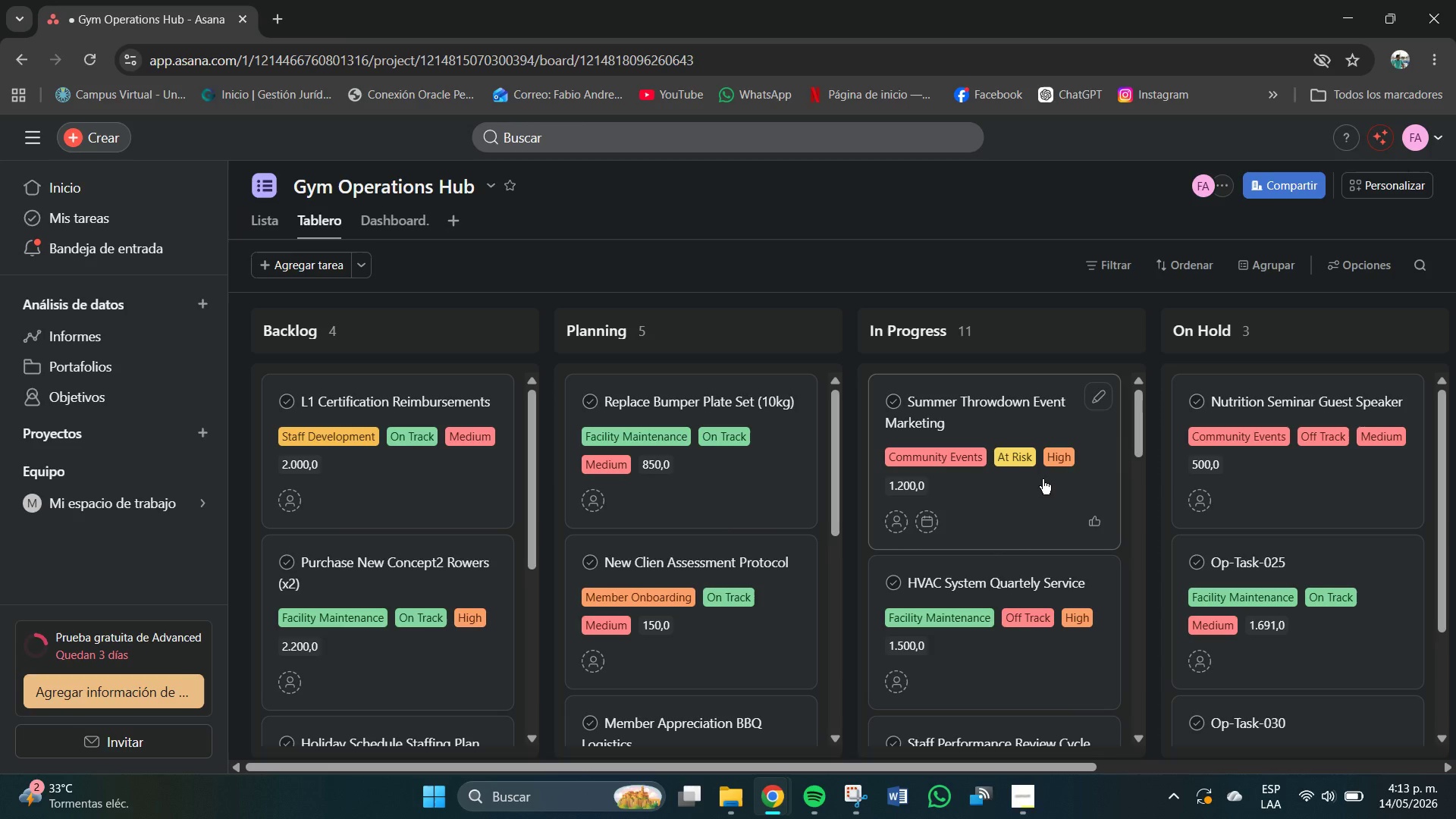 
wait(57.06)
 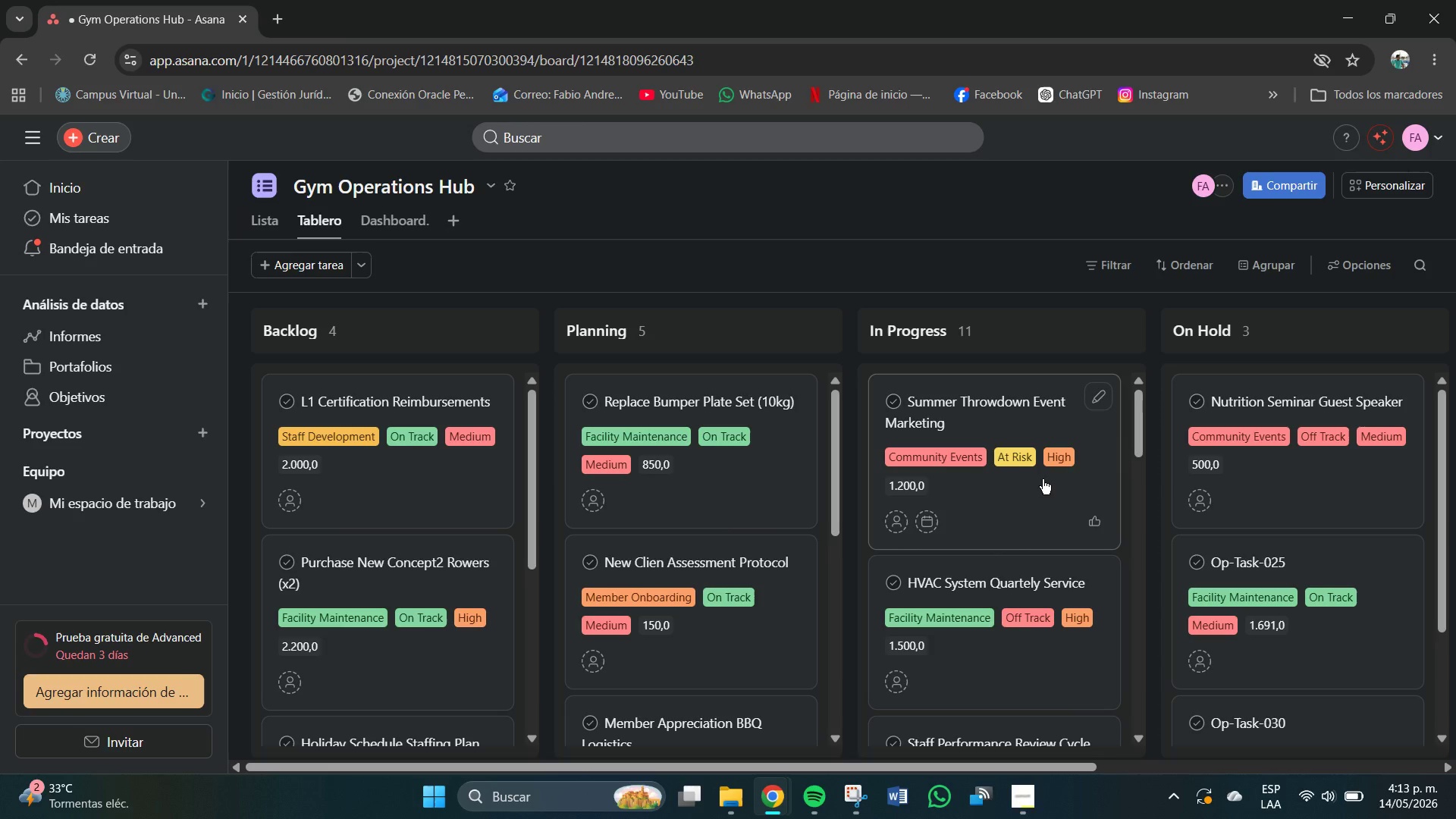 
scroll: coordinate [907, 550], scroll_direction: up, amount: 2.0
 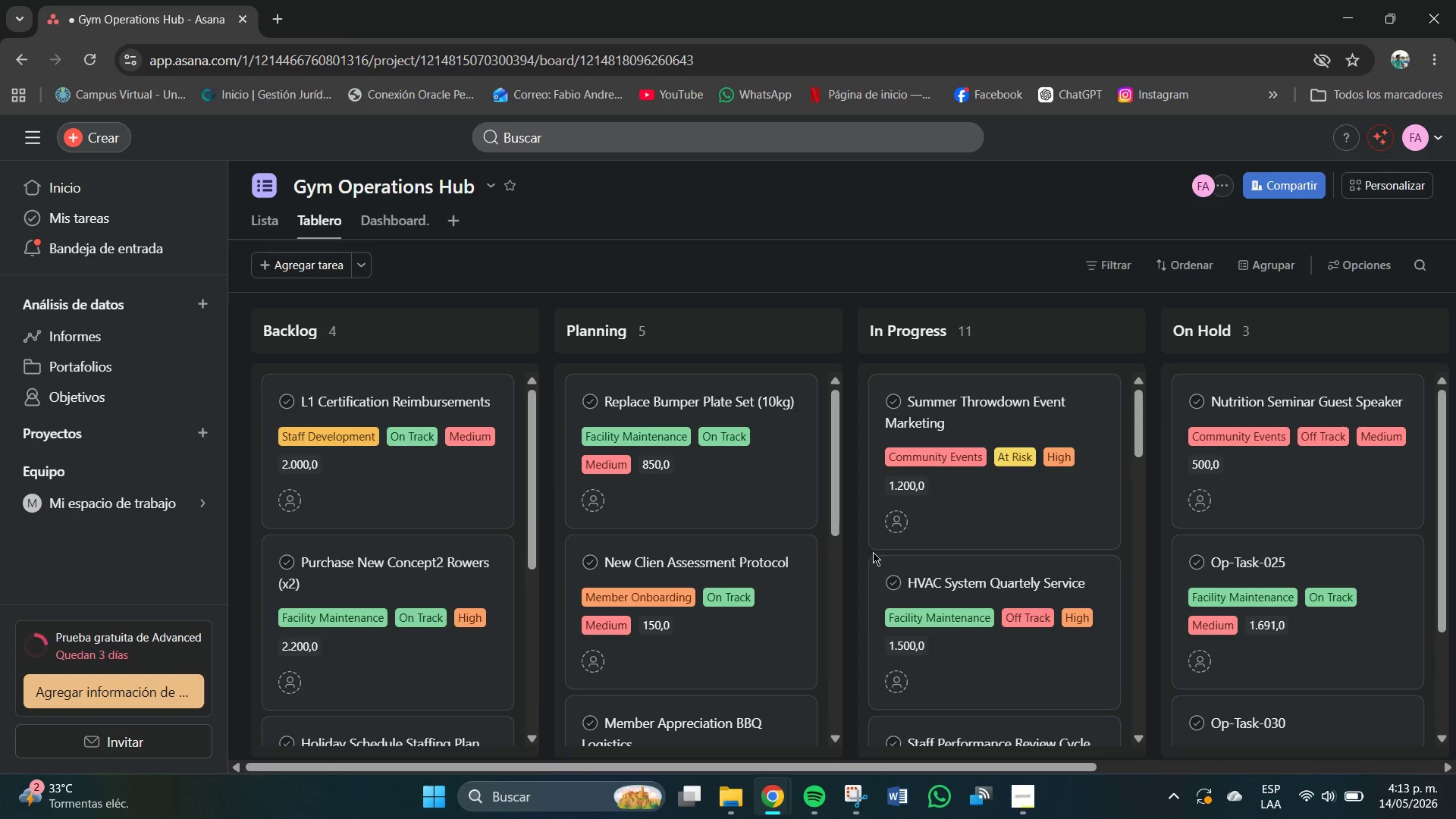 
scroll: coordinate [1227, 607], scroll_direction: down, amount: 20.0
 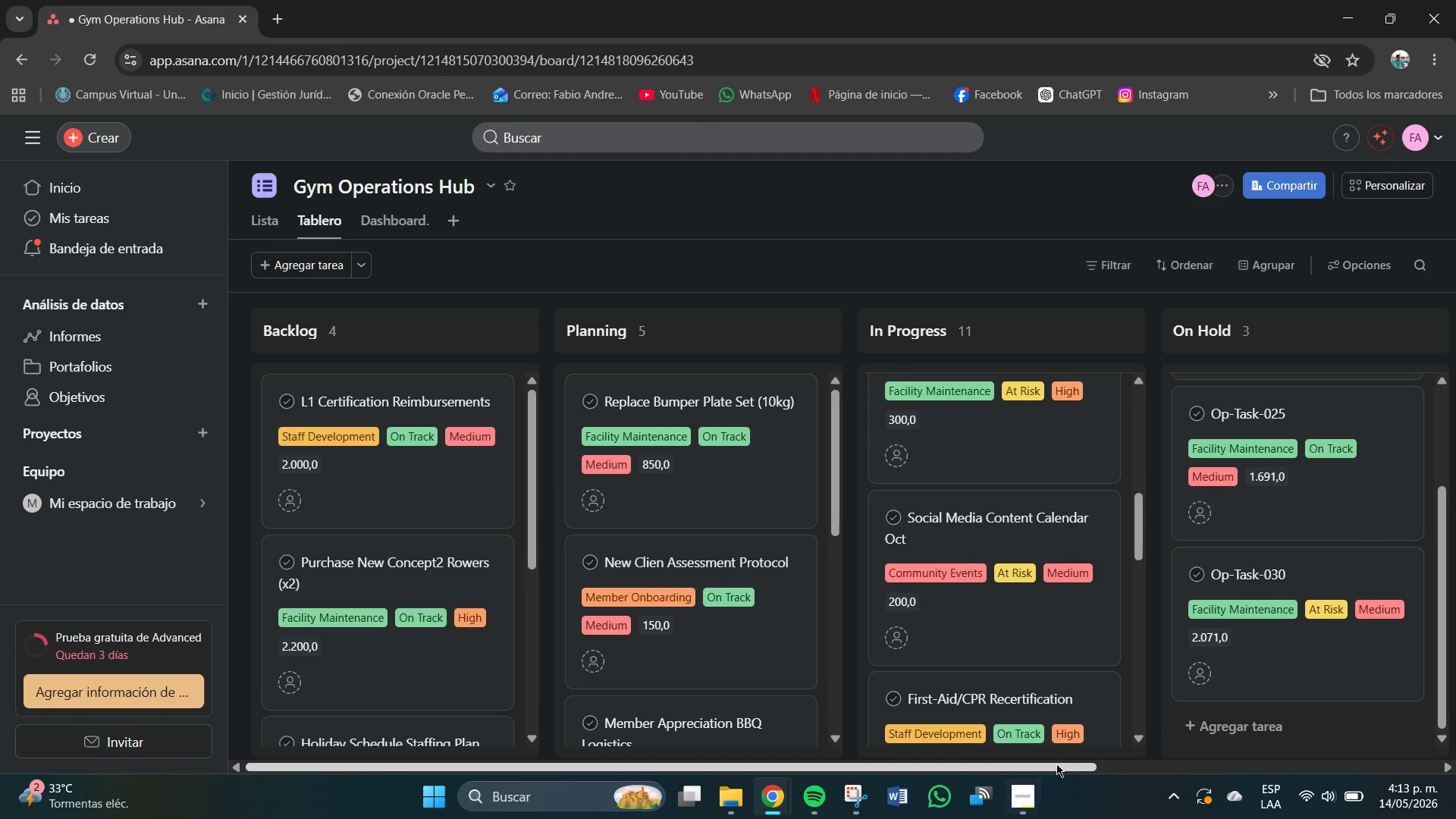 
left_click_drag(start_coordinate=[1062, 761], to_coordinate=[1336, 753])
 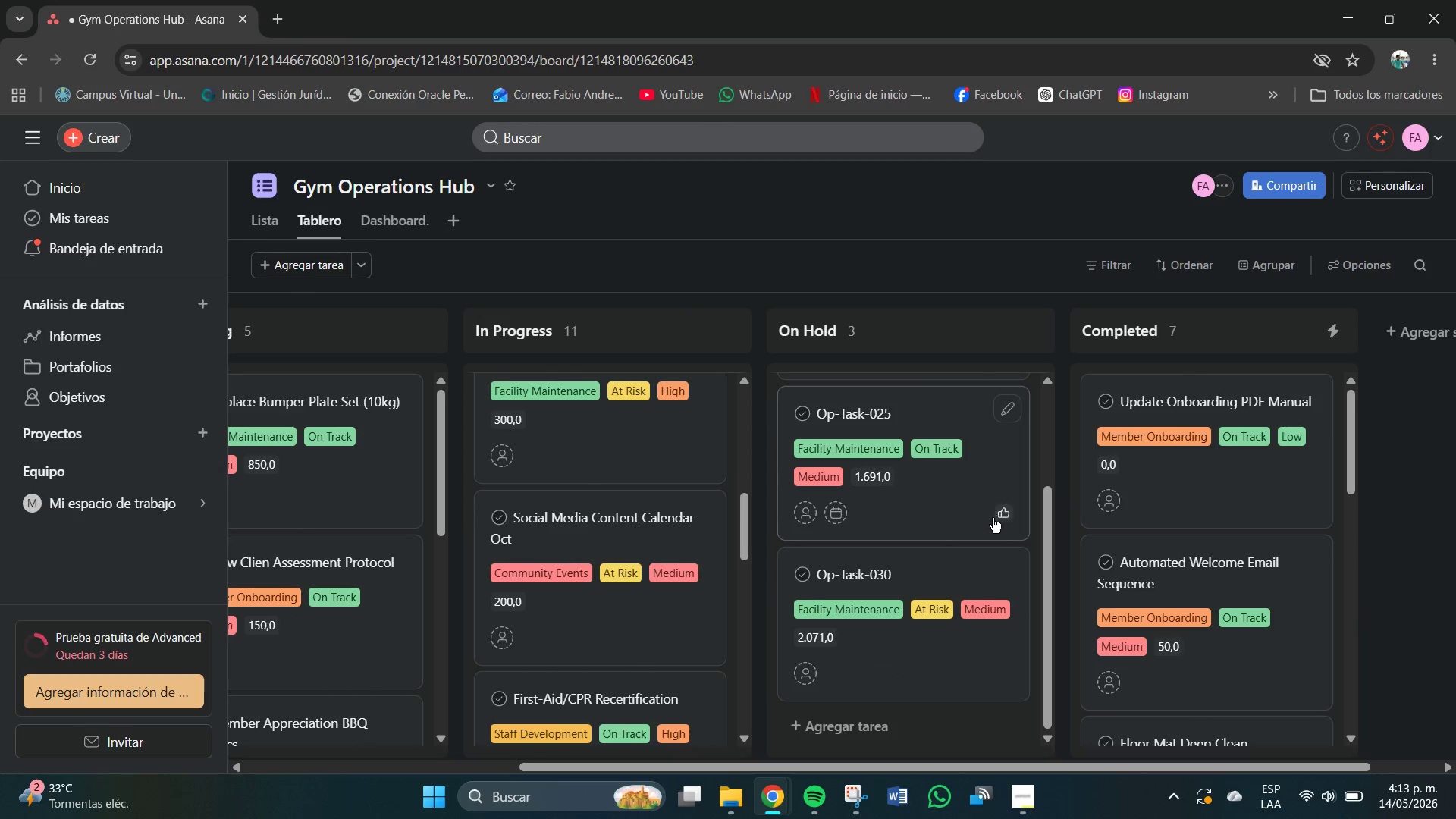 
mouse_move([913, 583])
 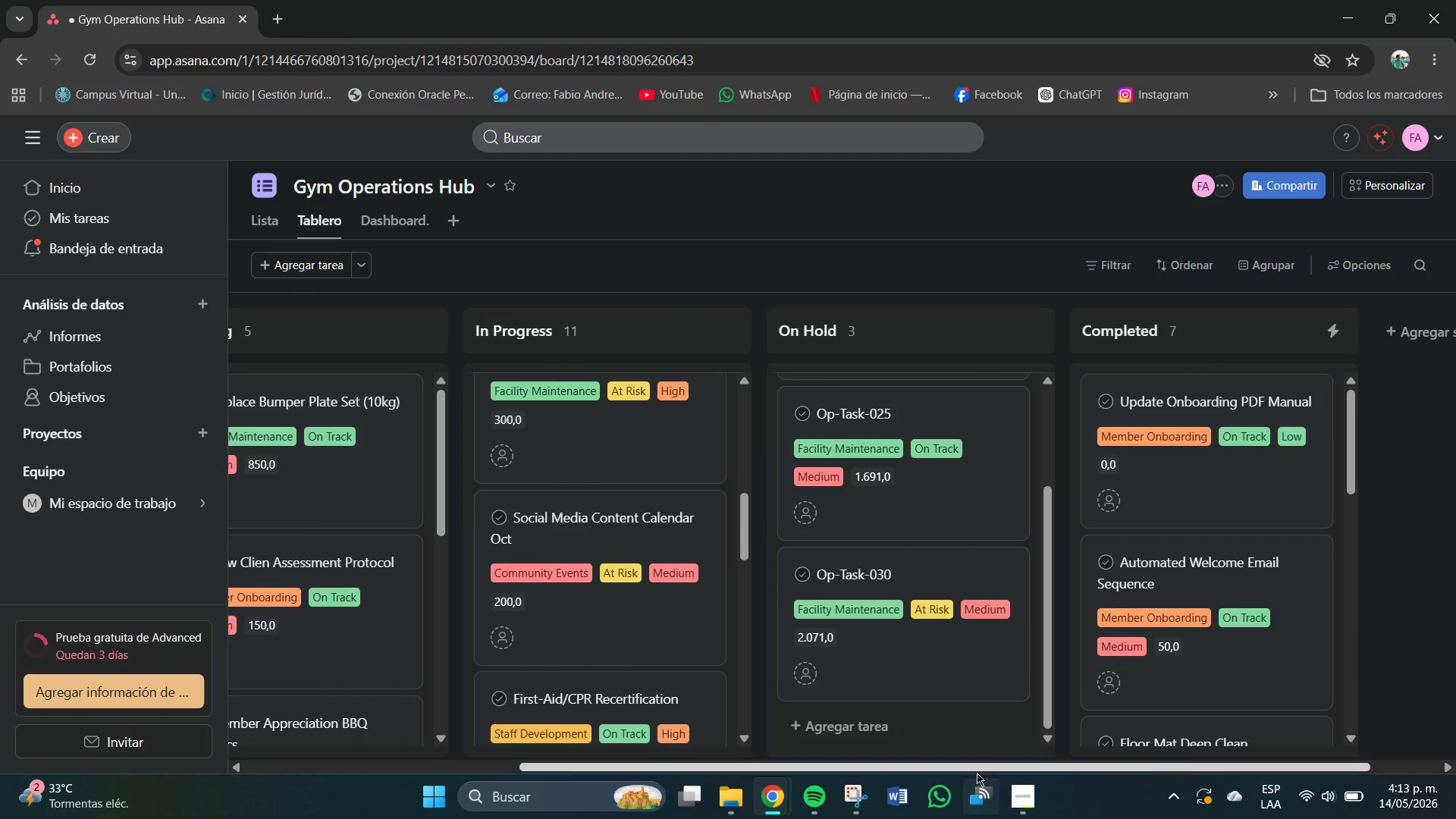 
left_click_drag(start_coordinate=[987, 765], to_coordinate=[1065, 766])
 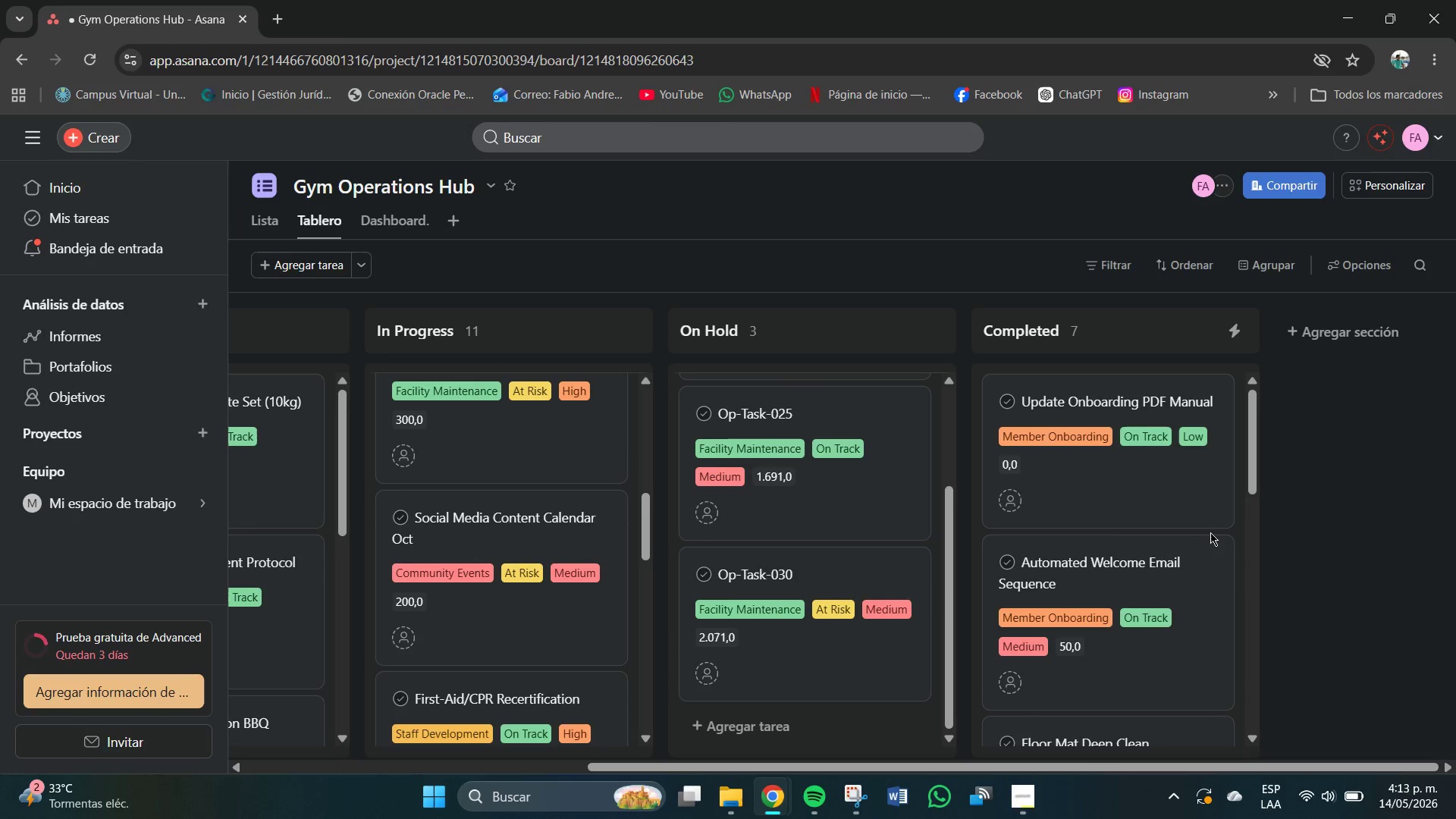 
scroll: coordinate [1153, 570], scroll_direction: down, amount: 13.0
 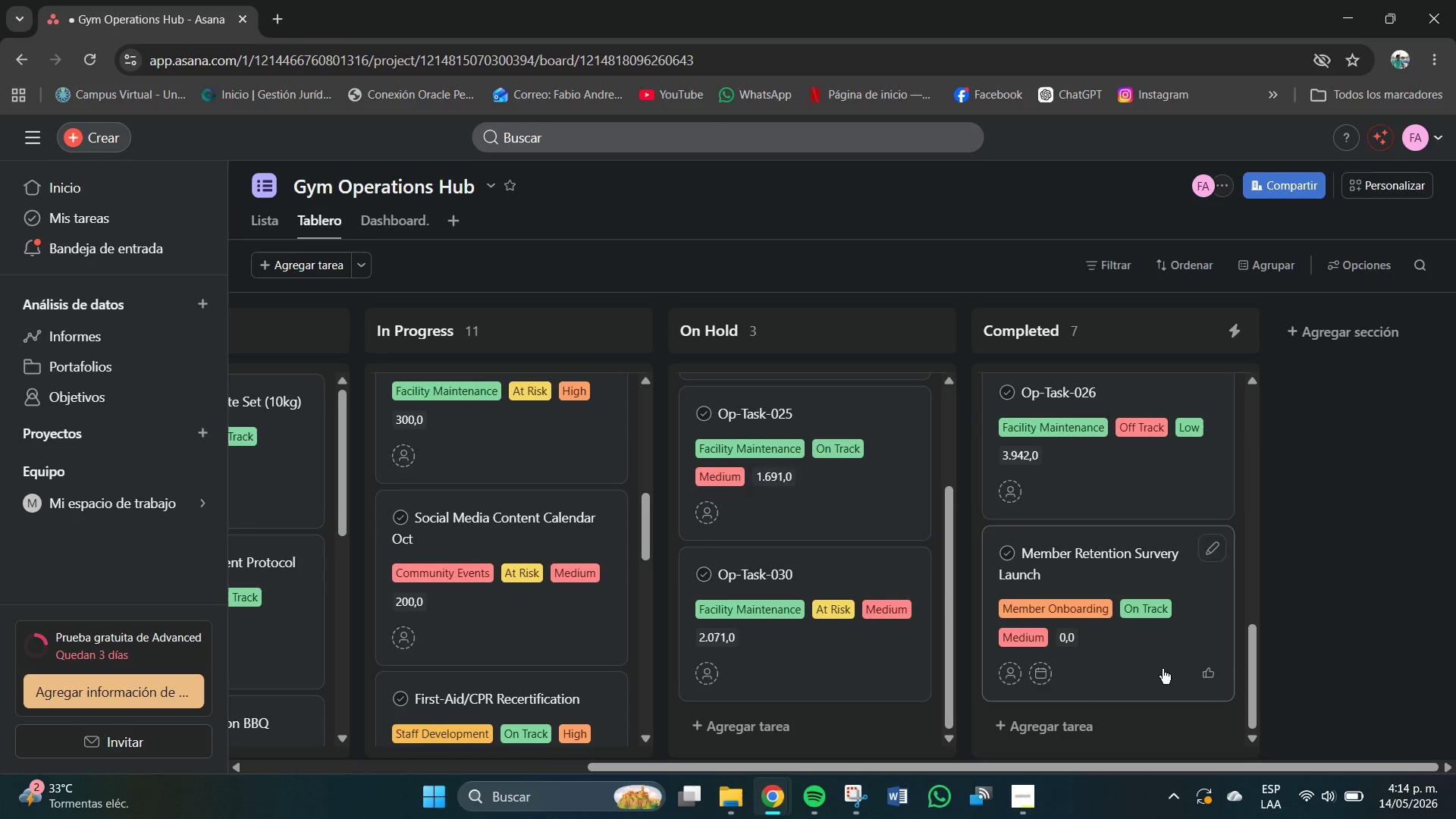 
scroll: coordinate [1155, 632], scroll_direction: up, amount: 5.0
 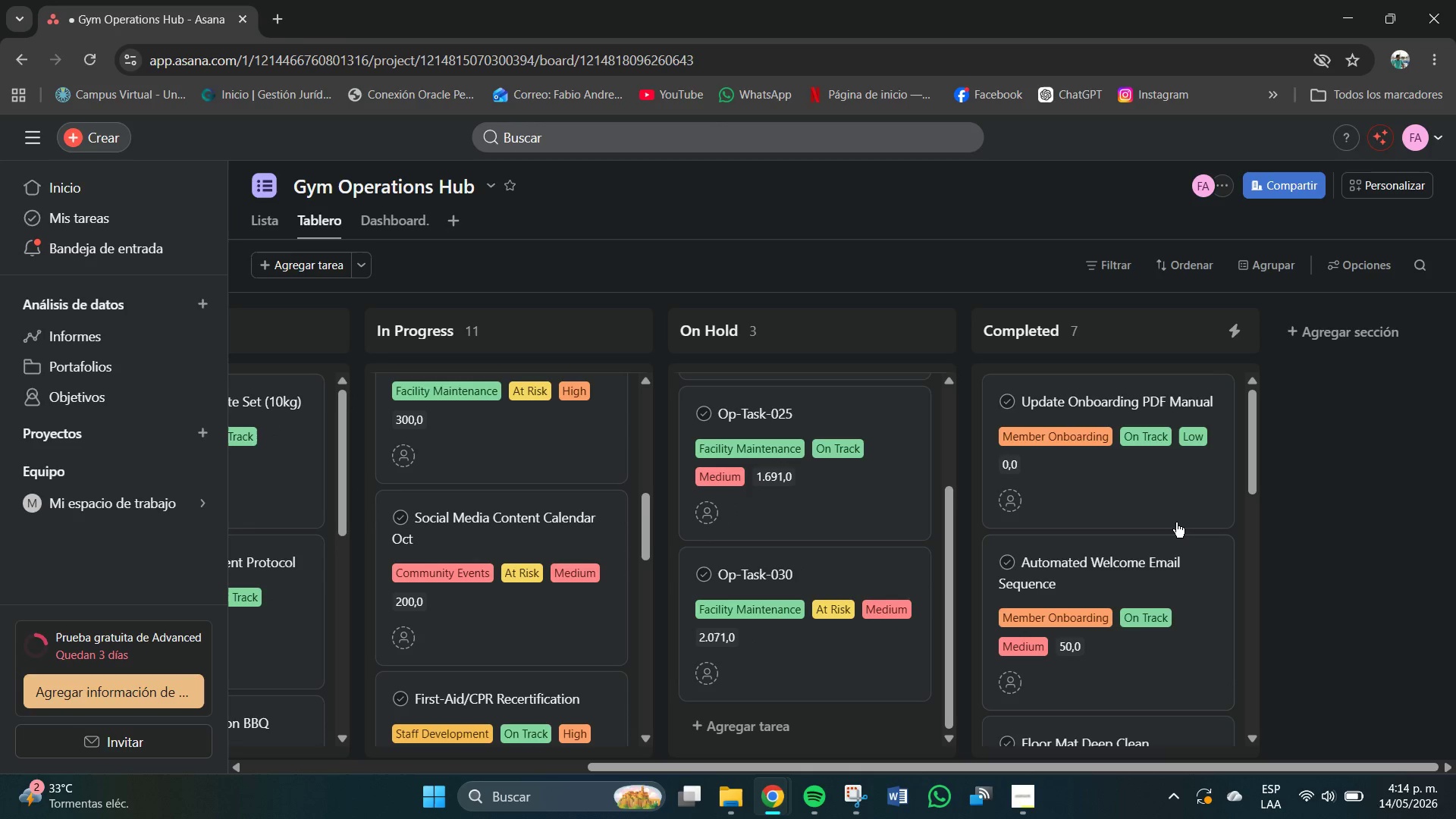 
hold_key(key=ControlLeft, duration=0.44)
scroll: coordinate [1175, 501], scroll_direction: down, amount: 2.0
 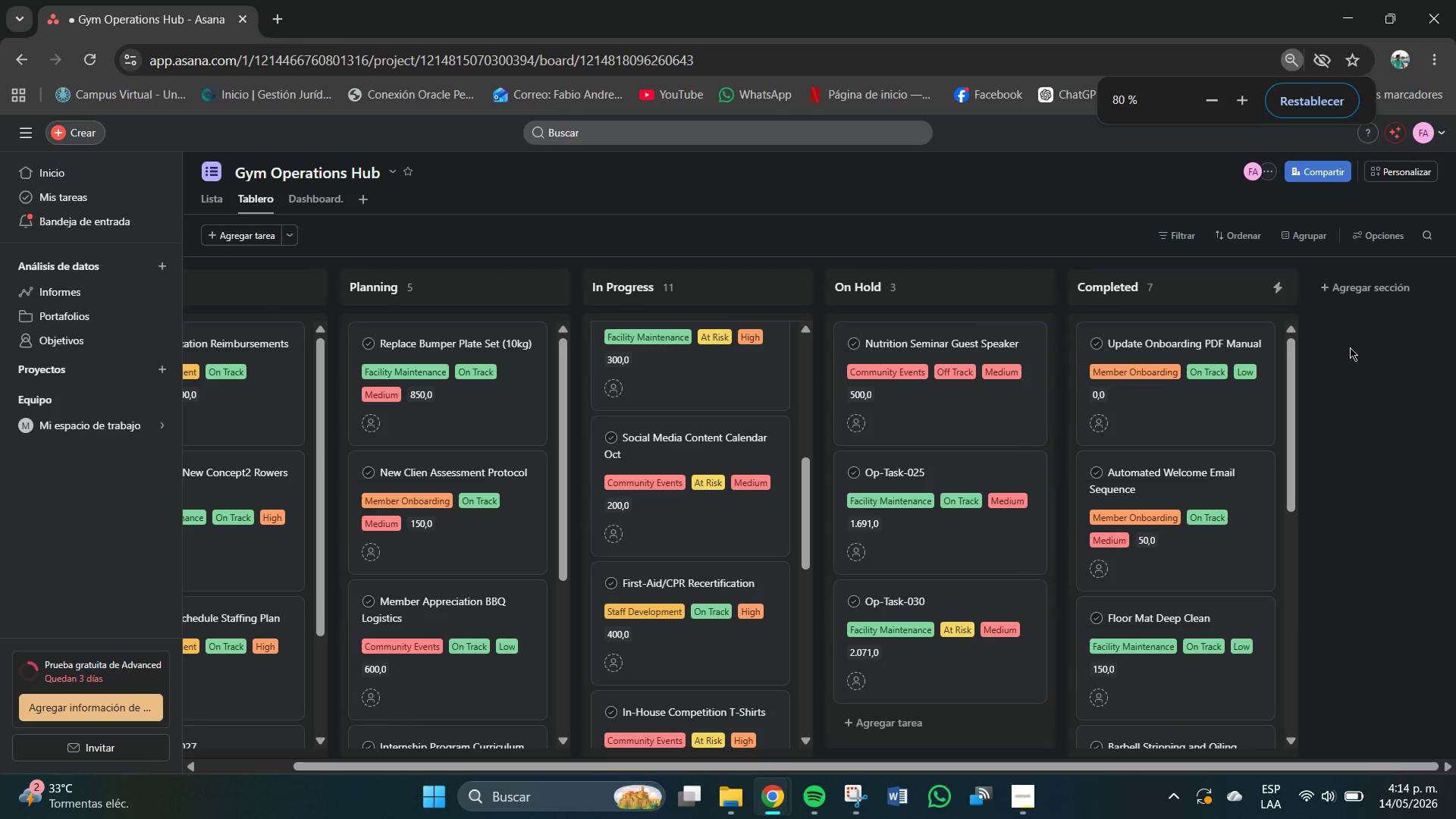 
left_click([1371, 288])
 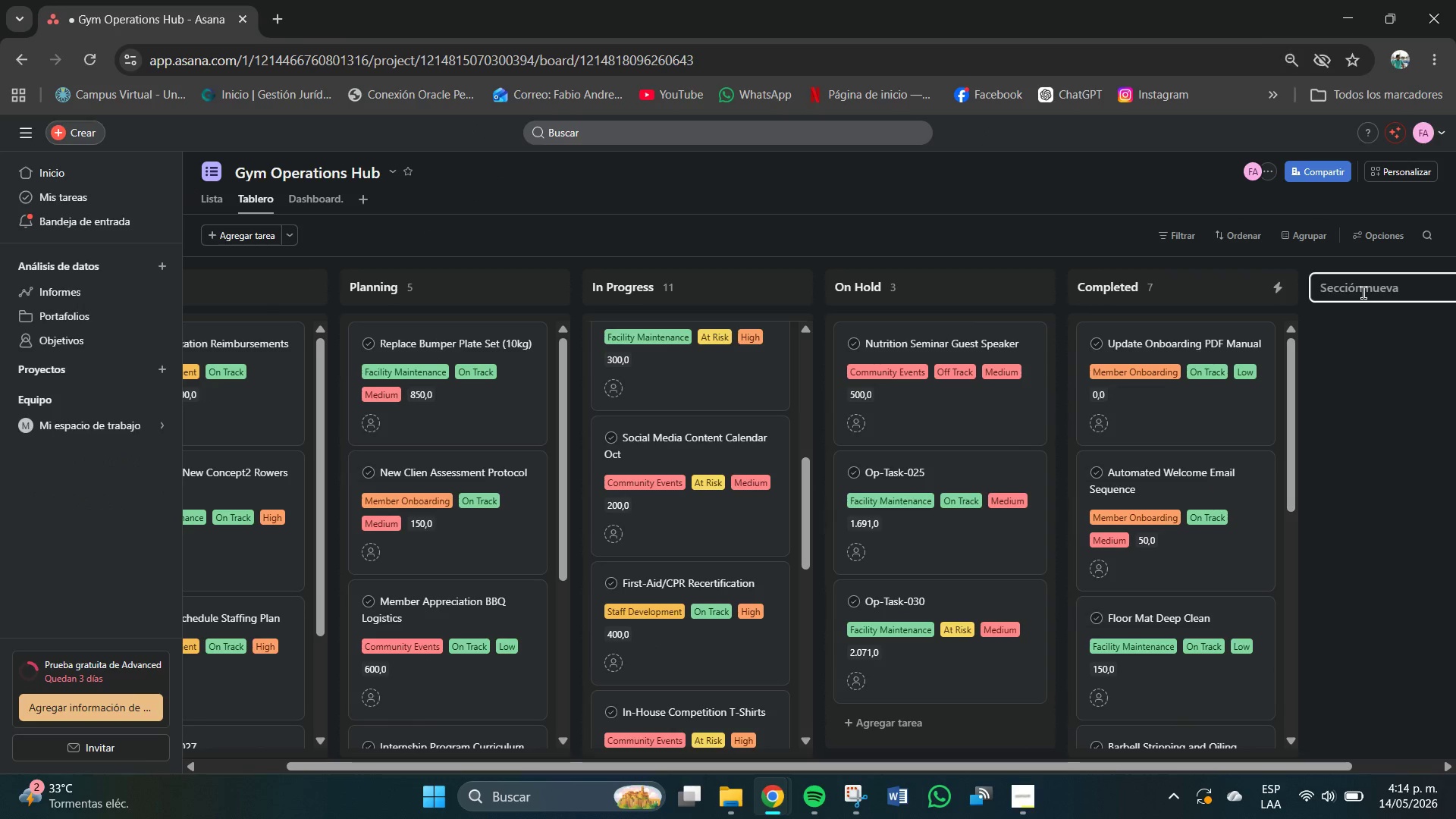 
left_click([1363, 293])
 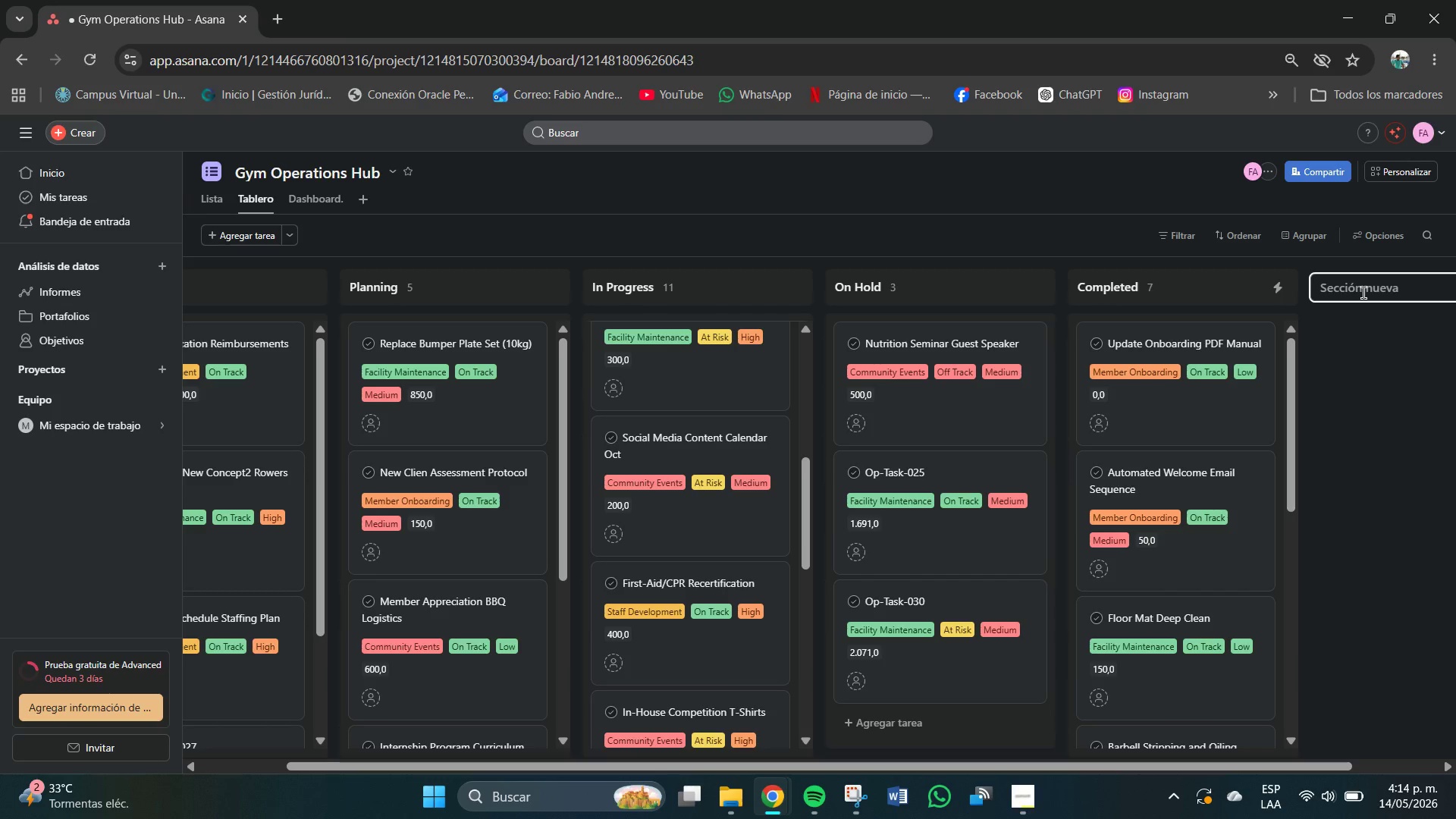 
type(Tarea)
 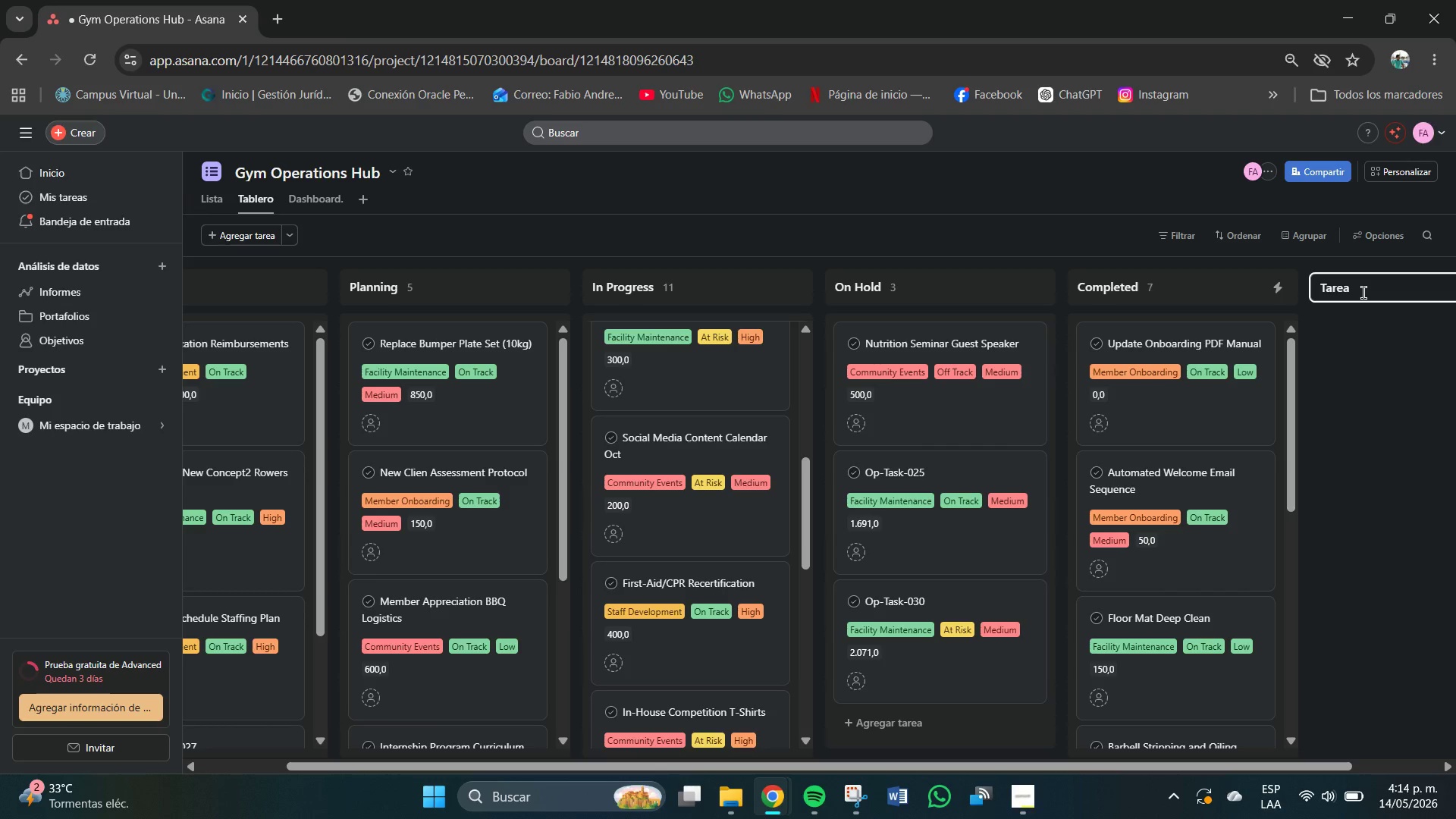 
key(Enter)
 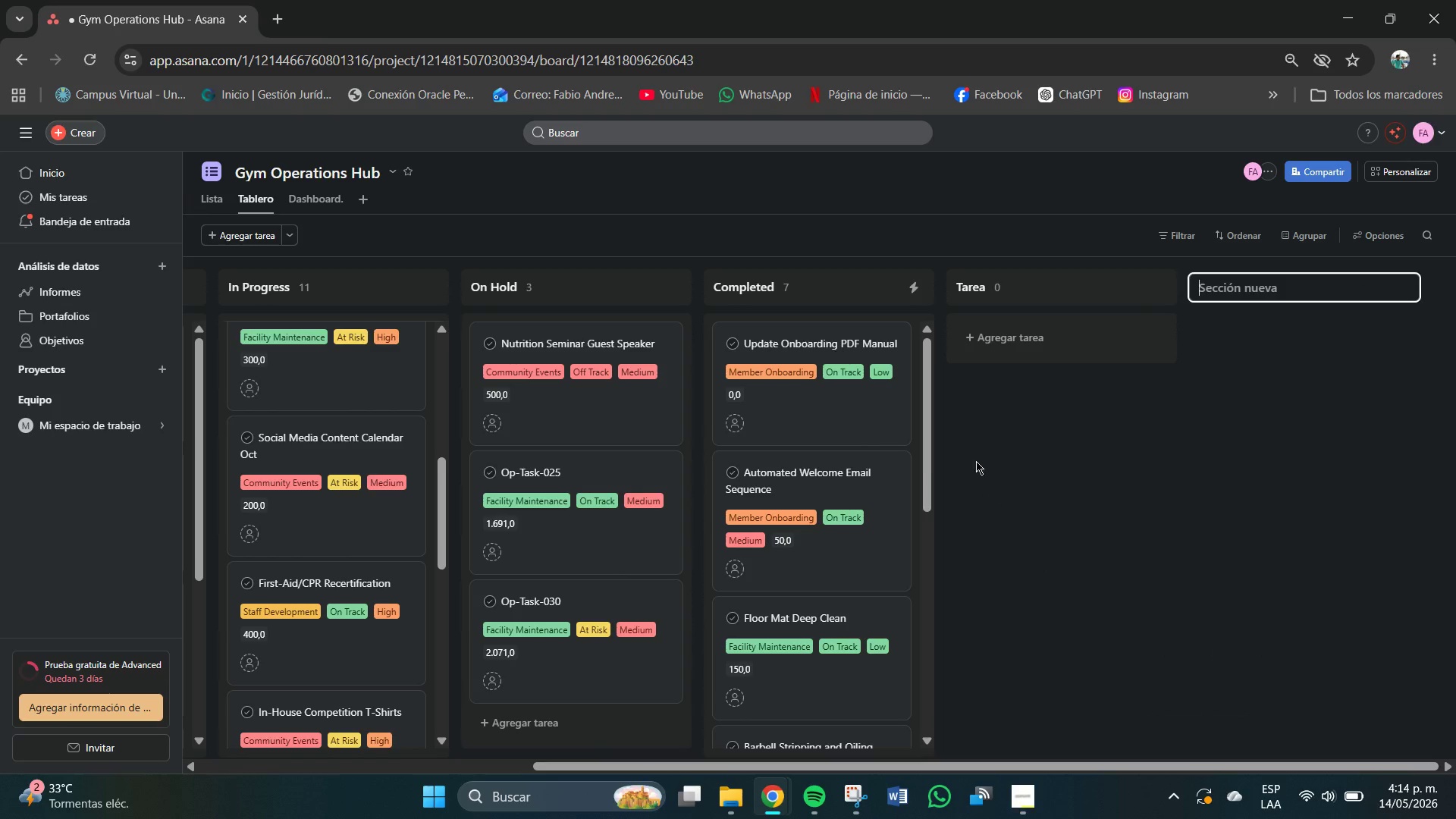 
scroll: coordinate [850, 469], scroll_direction: down, amount: 2.0
 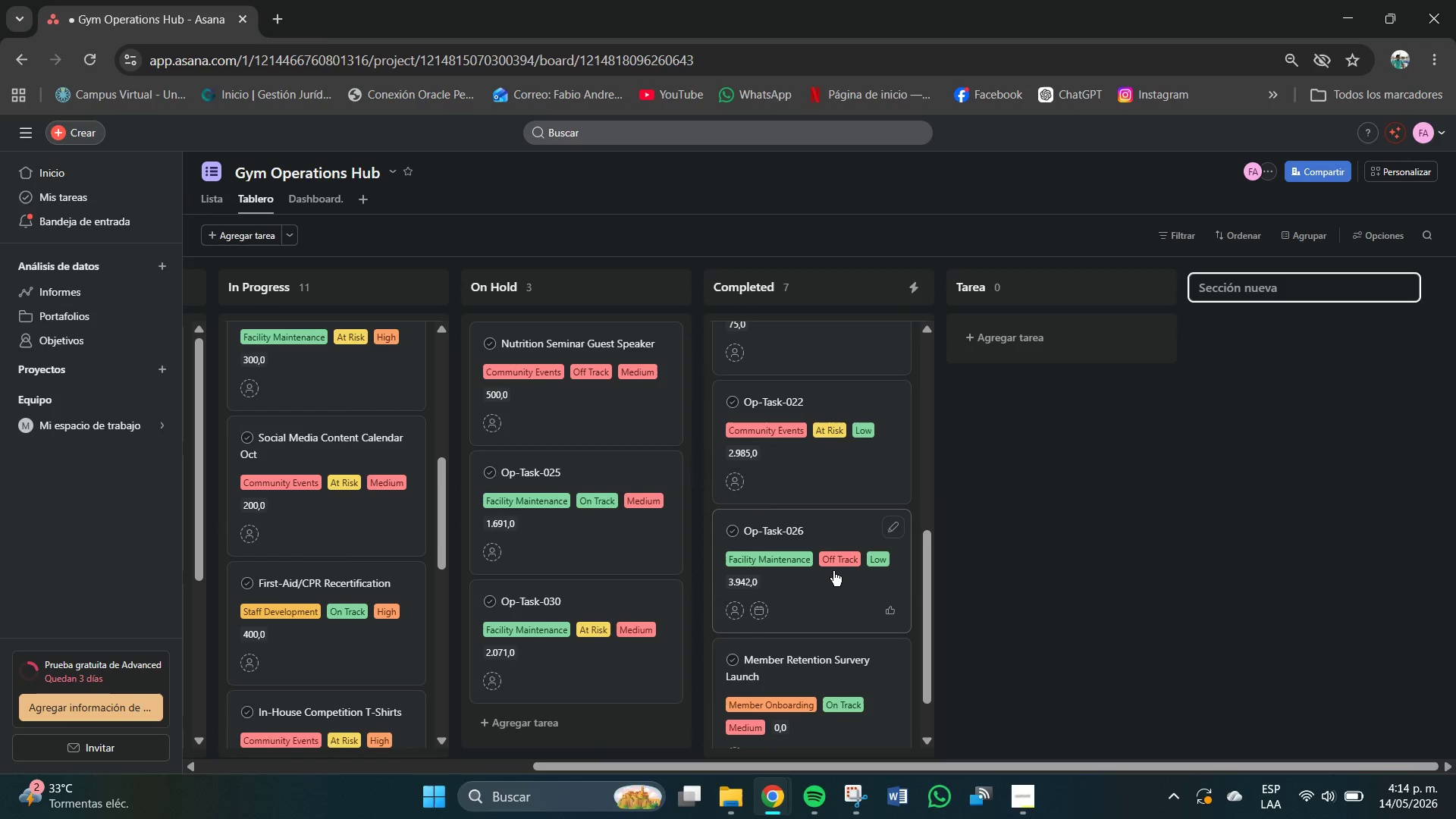 
left_click_drag(start_coordinate=[835, 570], to_coordinate=[1068, 362])
 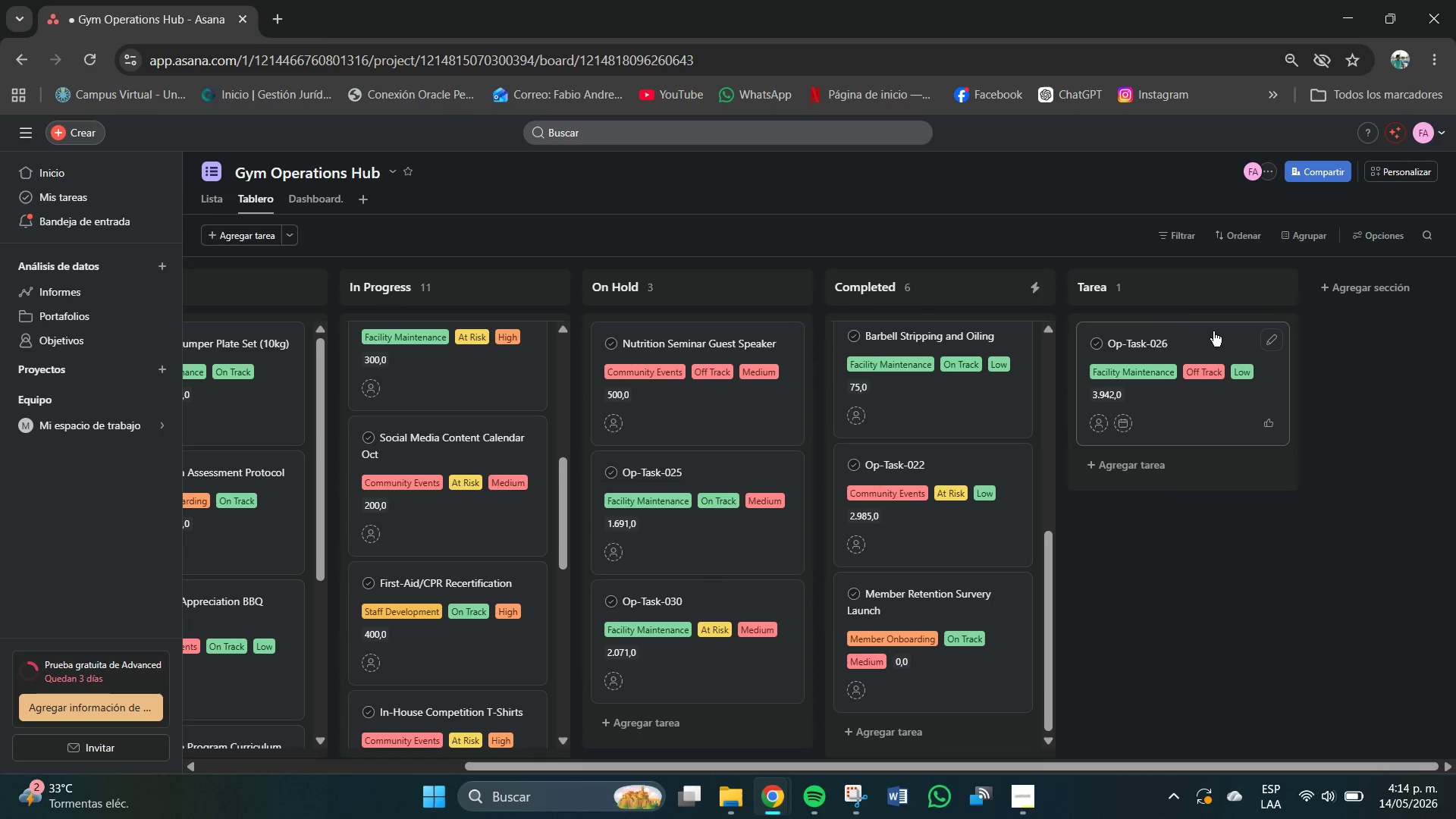 
left_click_drag(start_coordinate=[1200, 333], to_coordinate=[951, 597])
 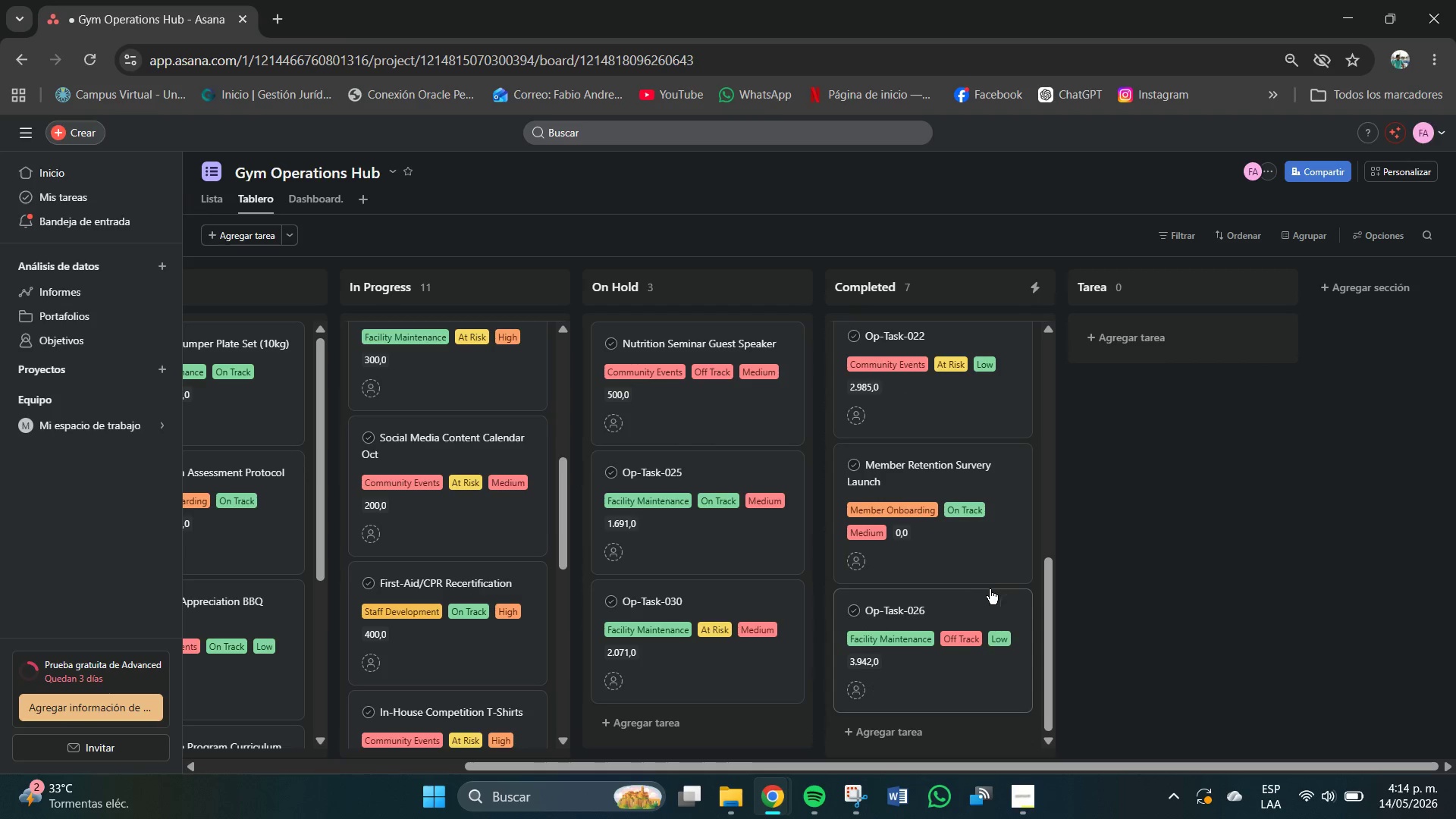 
scroll: coordinate [969, 530], scroll_direction: down, amount: 6.0
 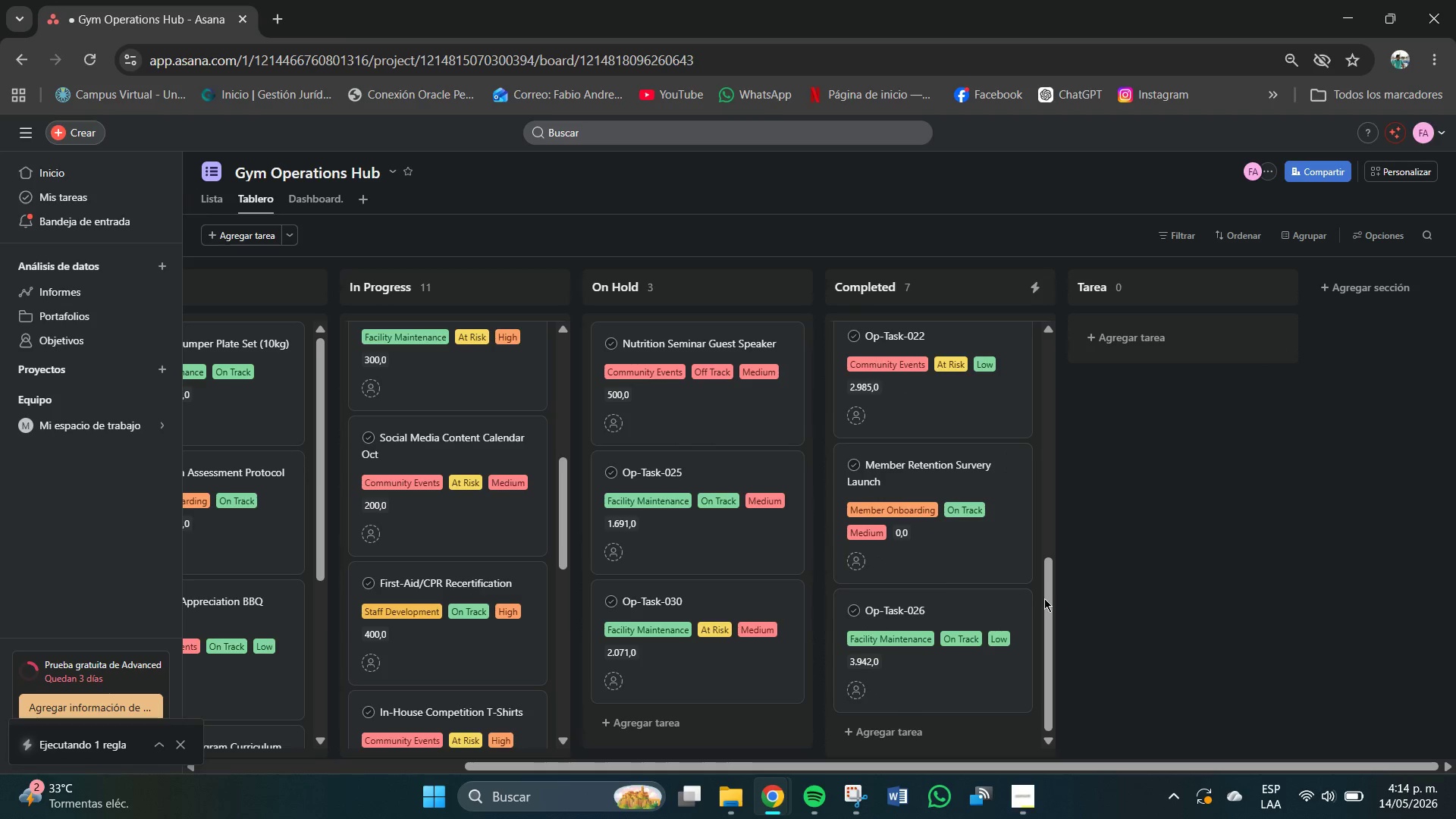 
scroll: coordinate [946, 590], scroll_direction: up, amount: 11.0
 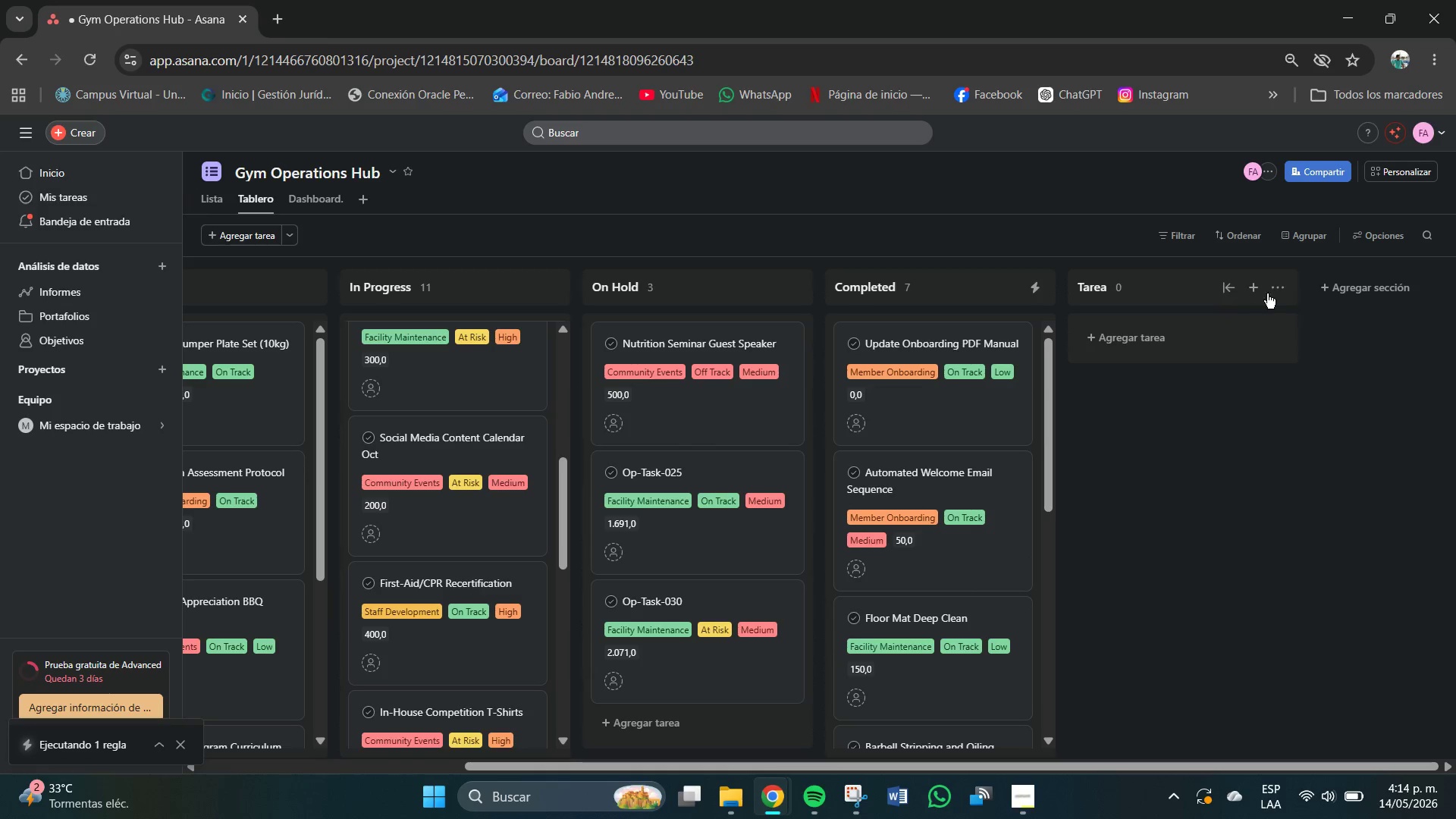 
left_click([1282, 281])
 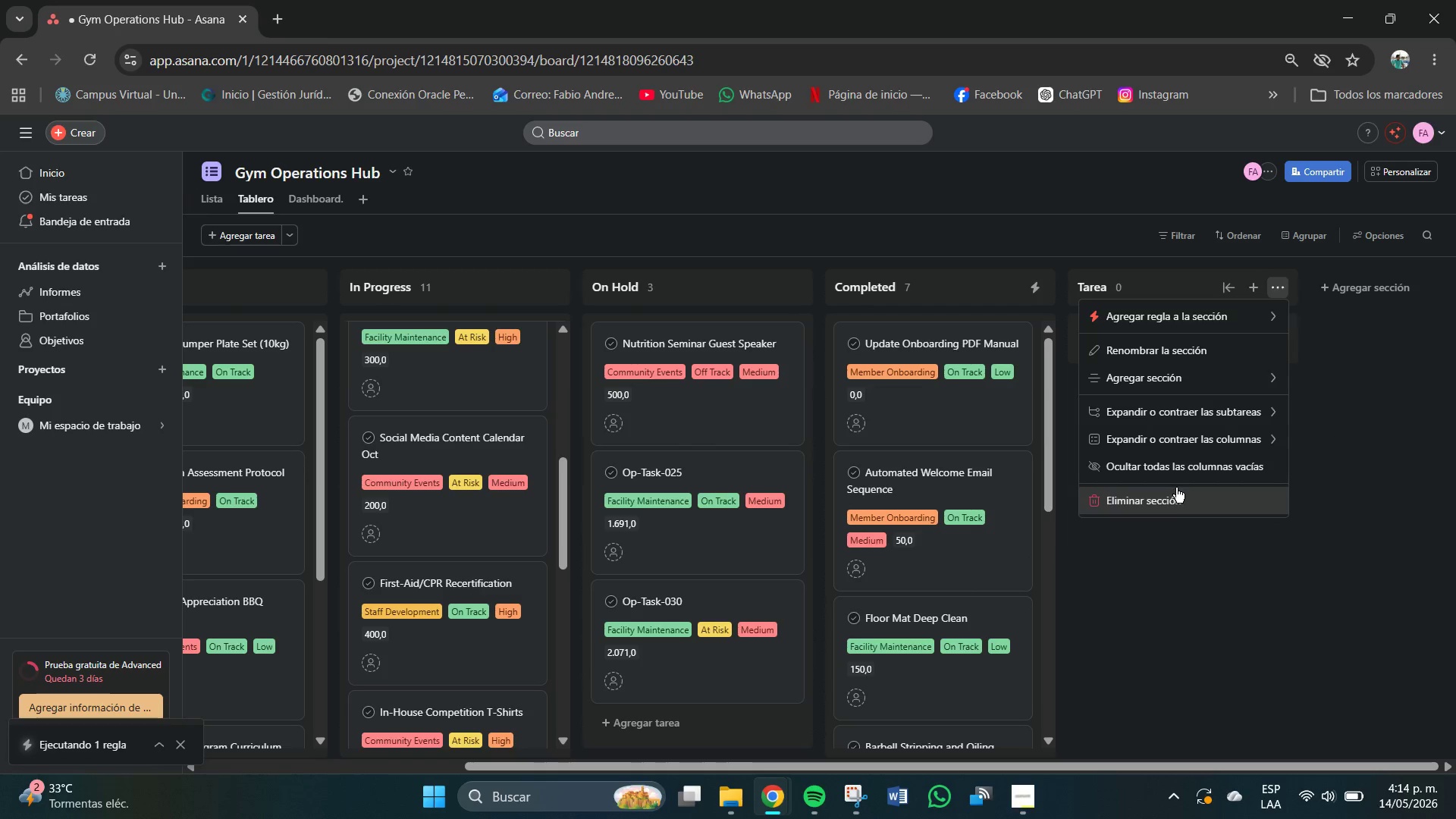 
left_click([1180, 497])
 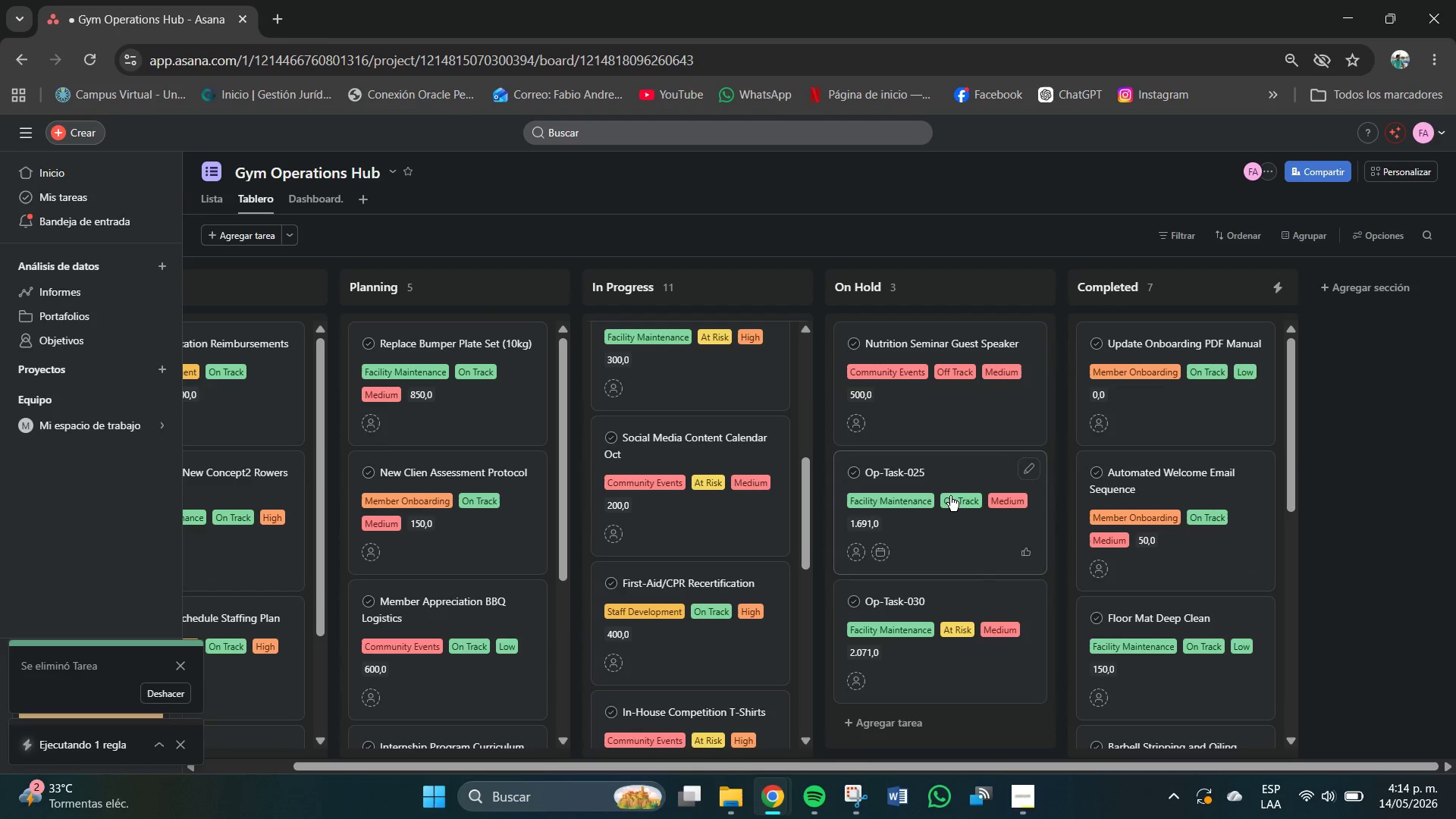 
hold_key(key=ControlLeft, duration=0.38)
scroll: coordinate [847, 500], scroll_direction: up, amount: 3.0
 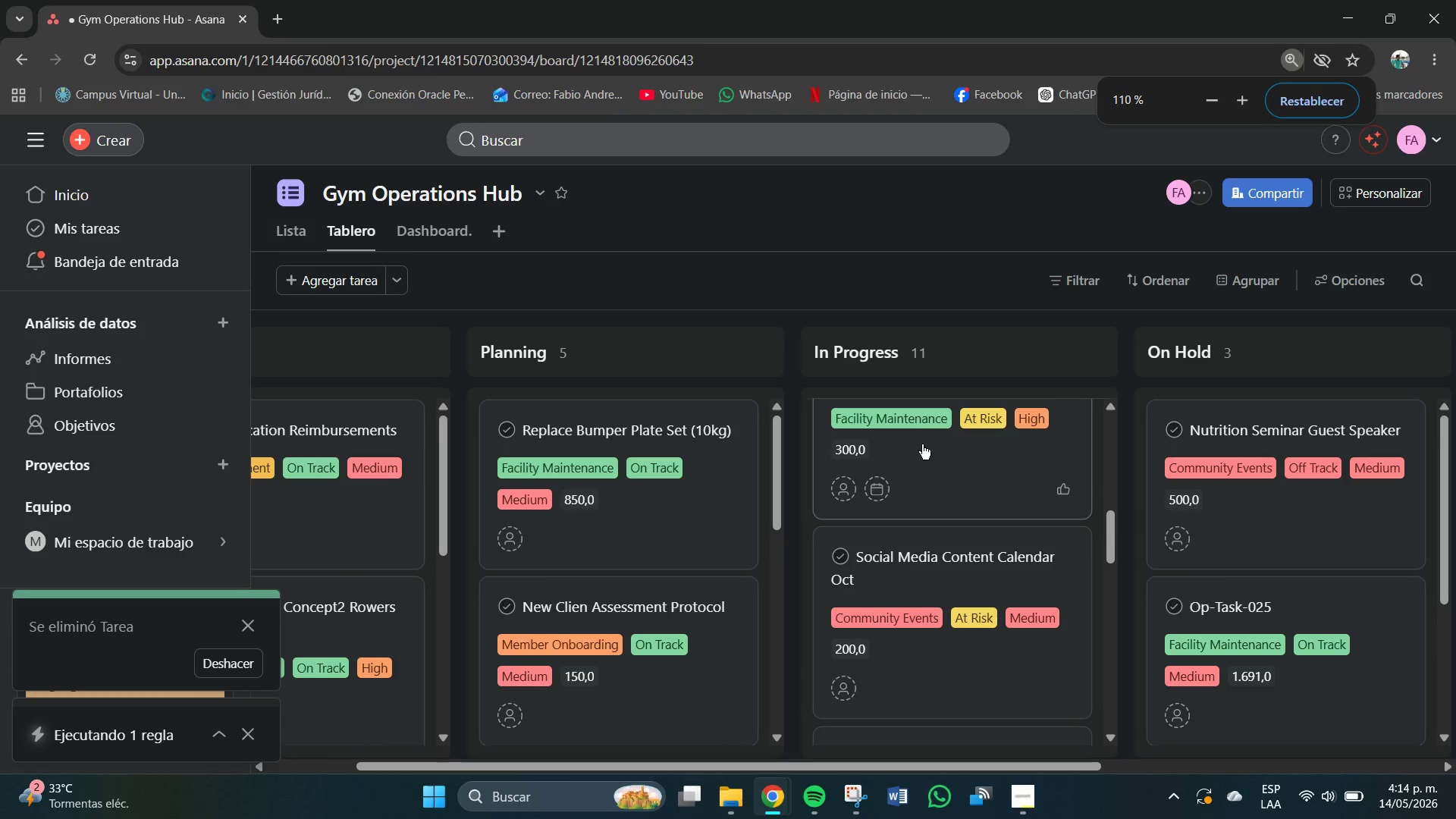 
hold_key(key=ControlLeft, duration=0.45)
scroll: coordinate [922, 445], scroll_direction: down, amount: 1.0
 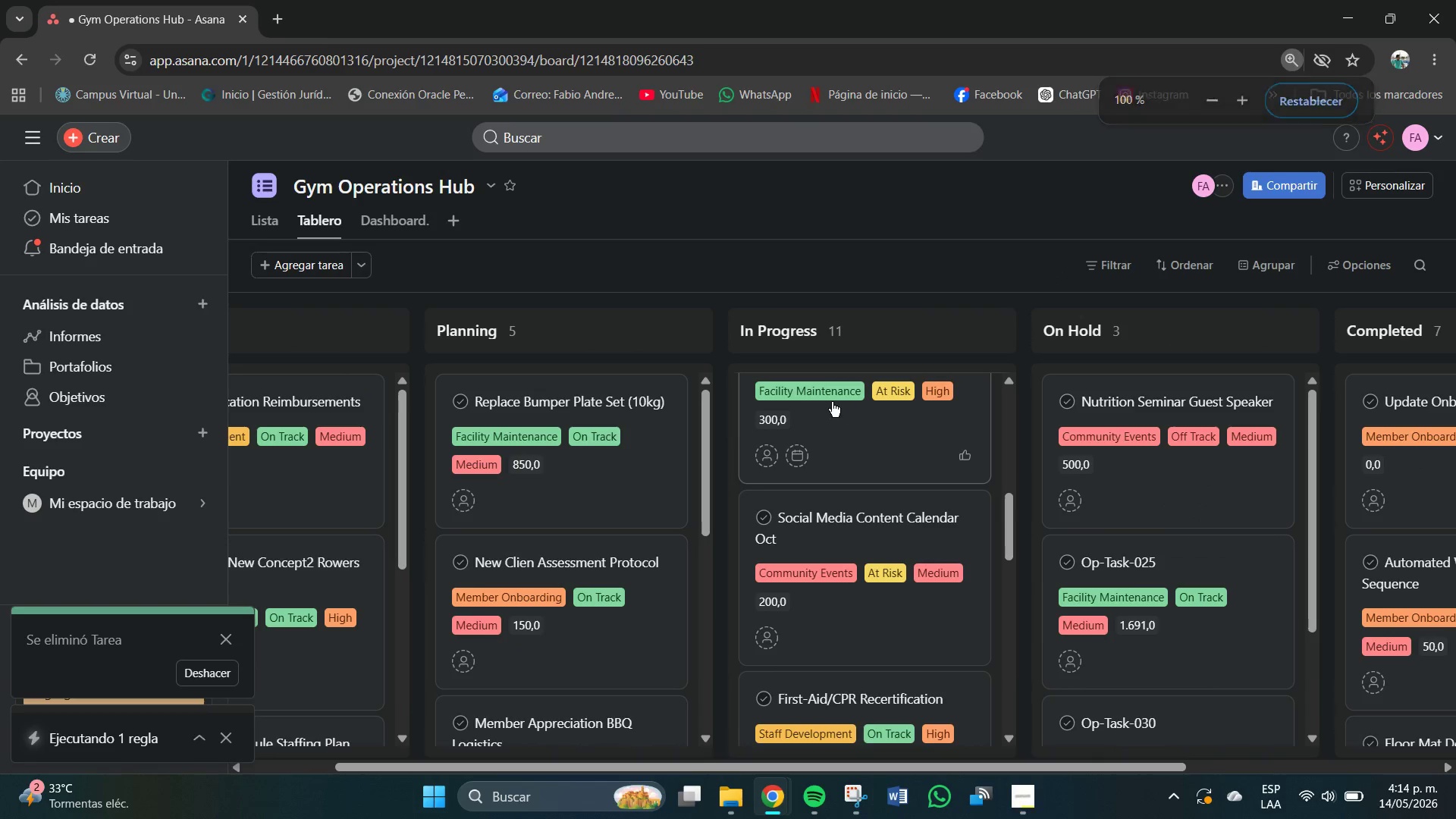 
scroll: coordinate [836, 626], scroll_direction: up, amount: 1.0
 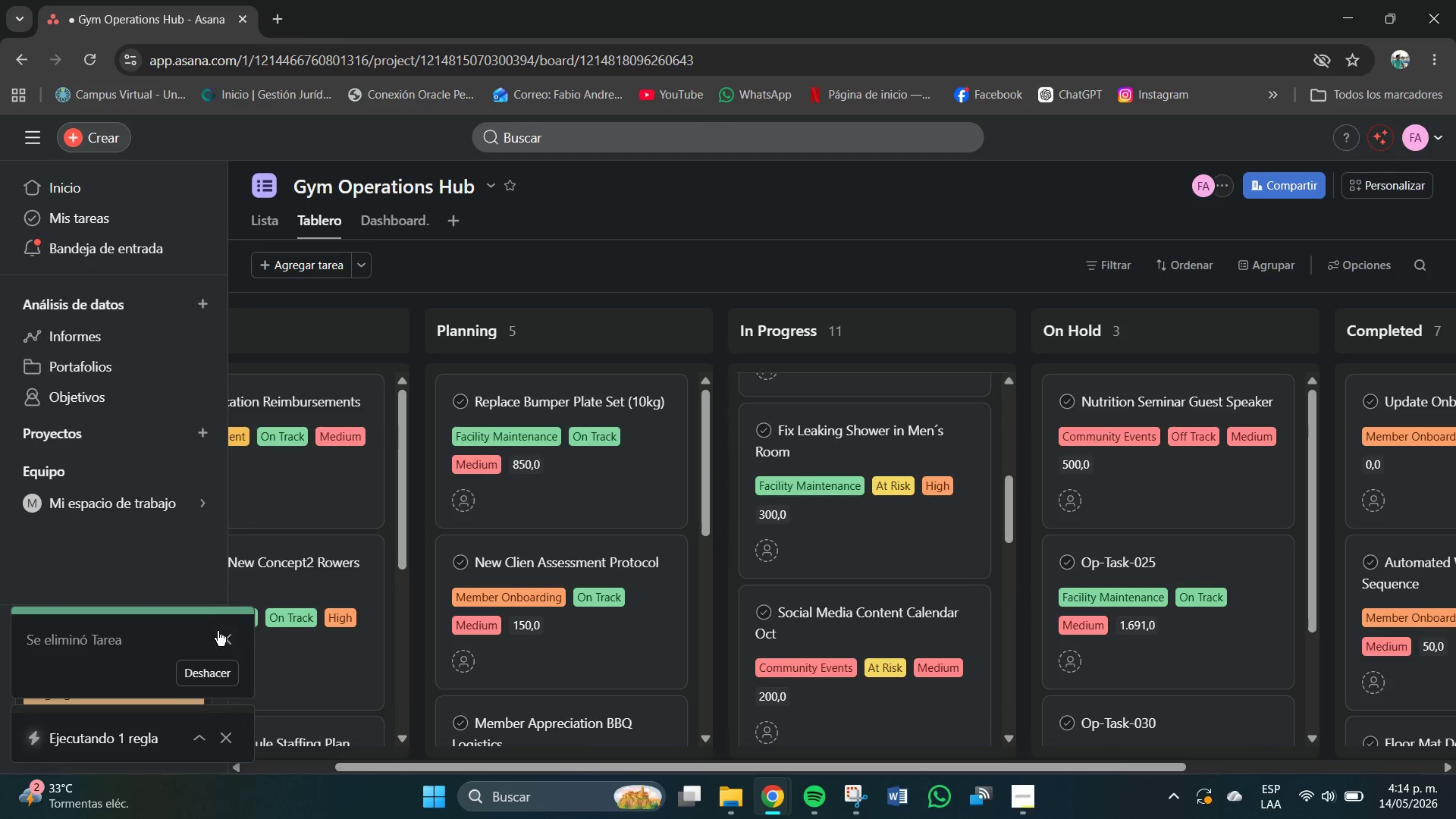 
left_click([221, 635])
 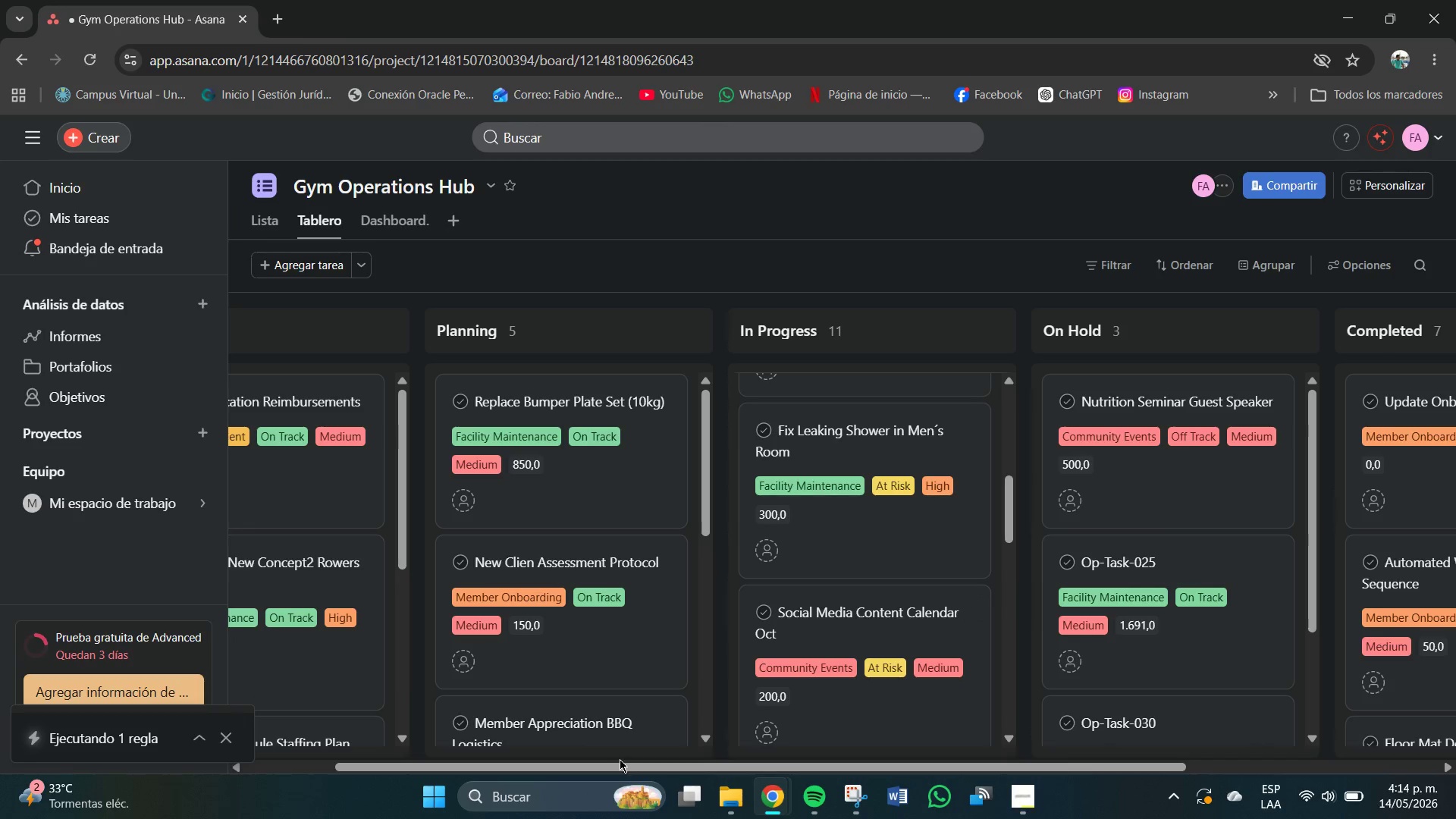 
left_click_drag(start_coordinate=[618, 760], to_coordinate=[978, 760])
 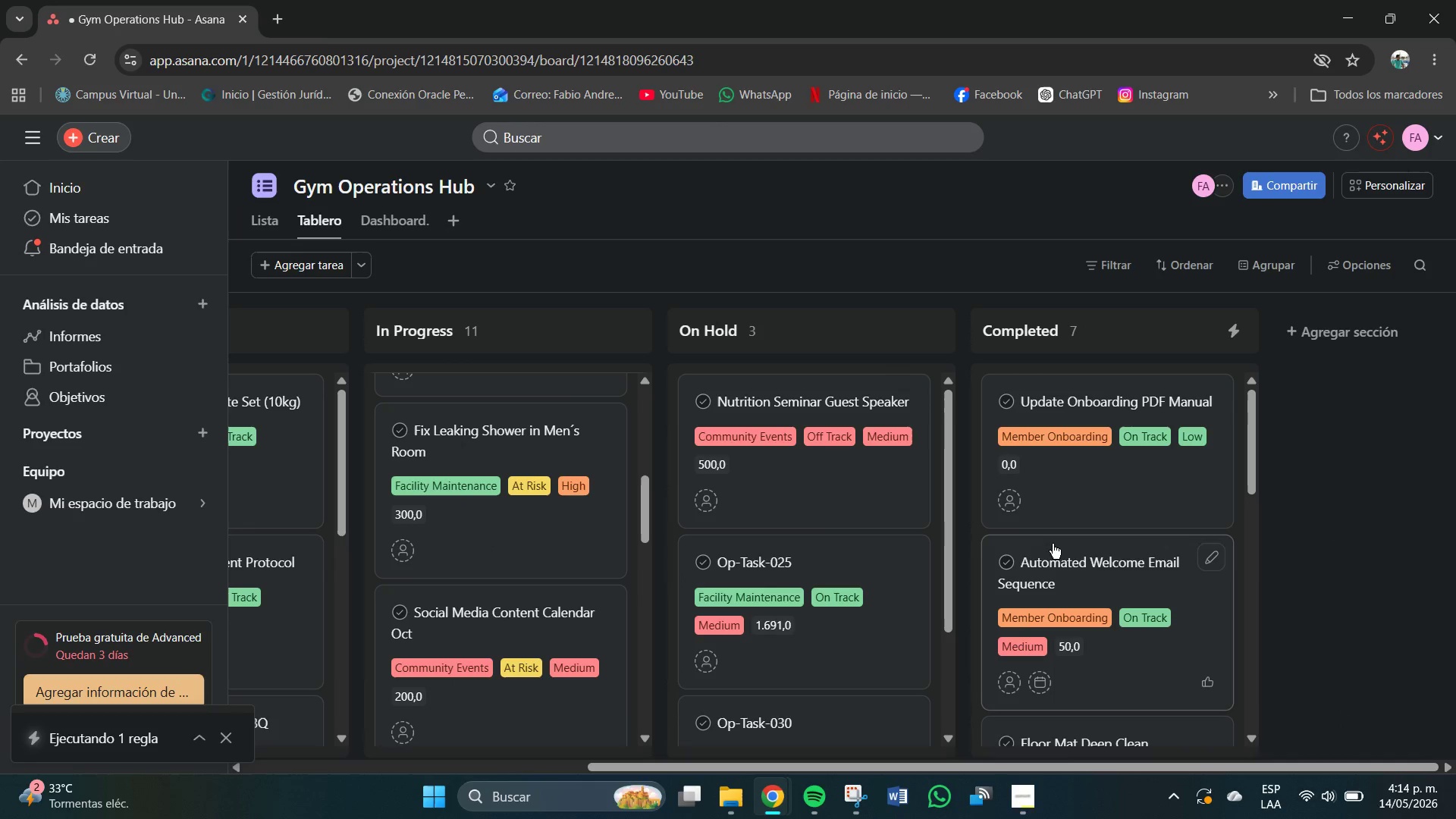 
scroll: coordinate [1053, 544], scroll_direction: up, amount: 4.0
 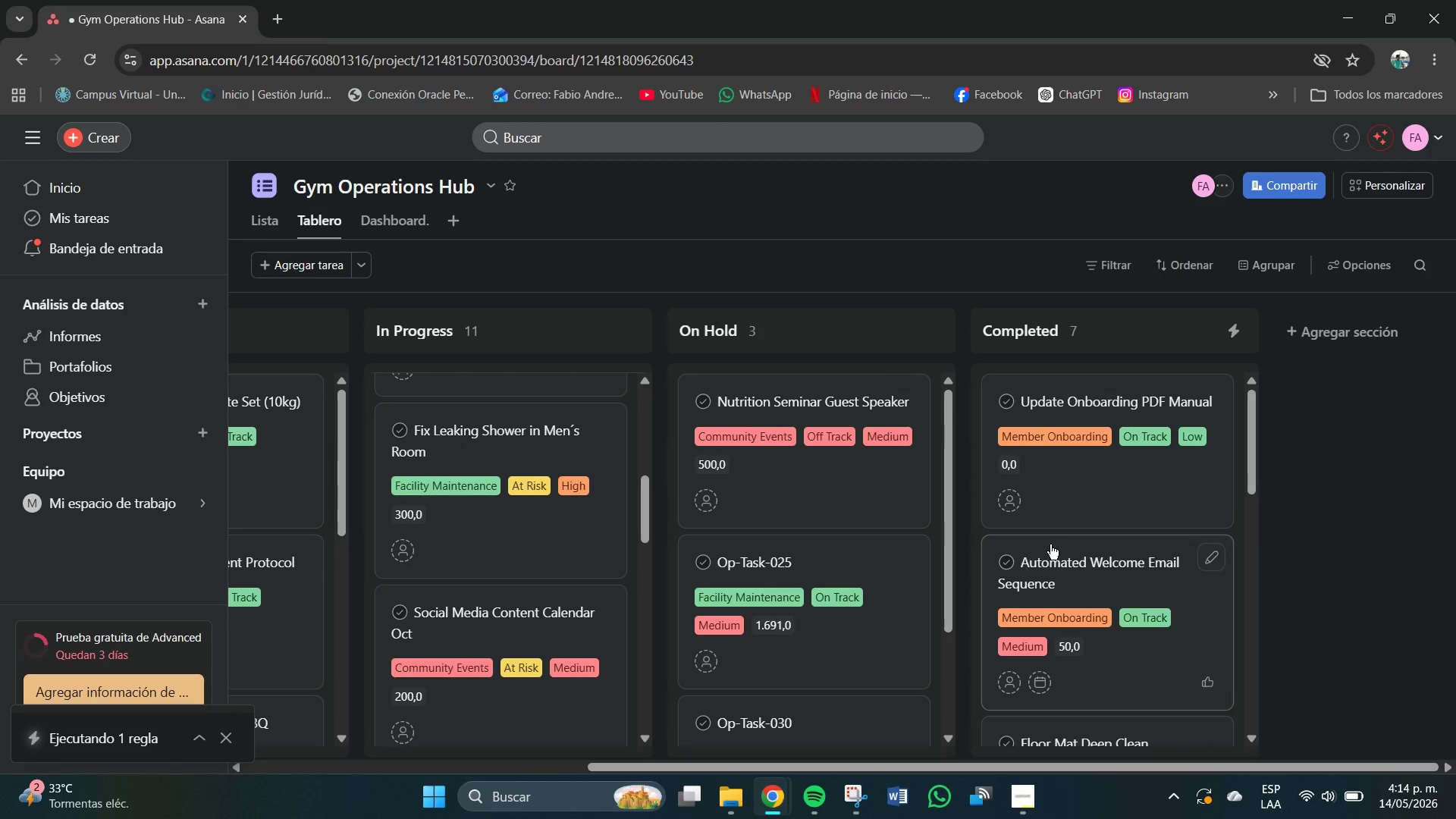 
scroll: coordinate [1144, 590], scroll_direction: down, amount: 14.0
 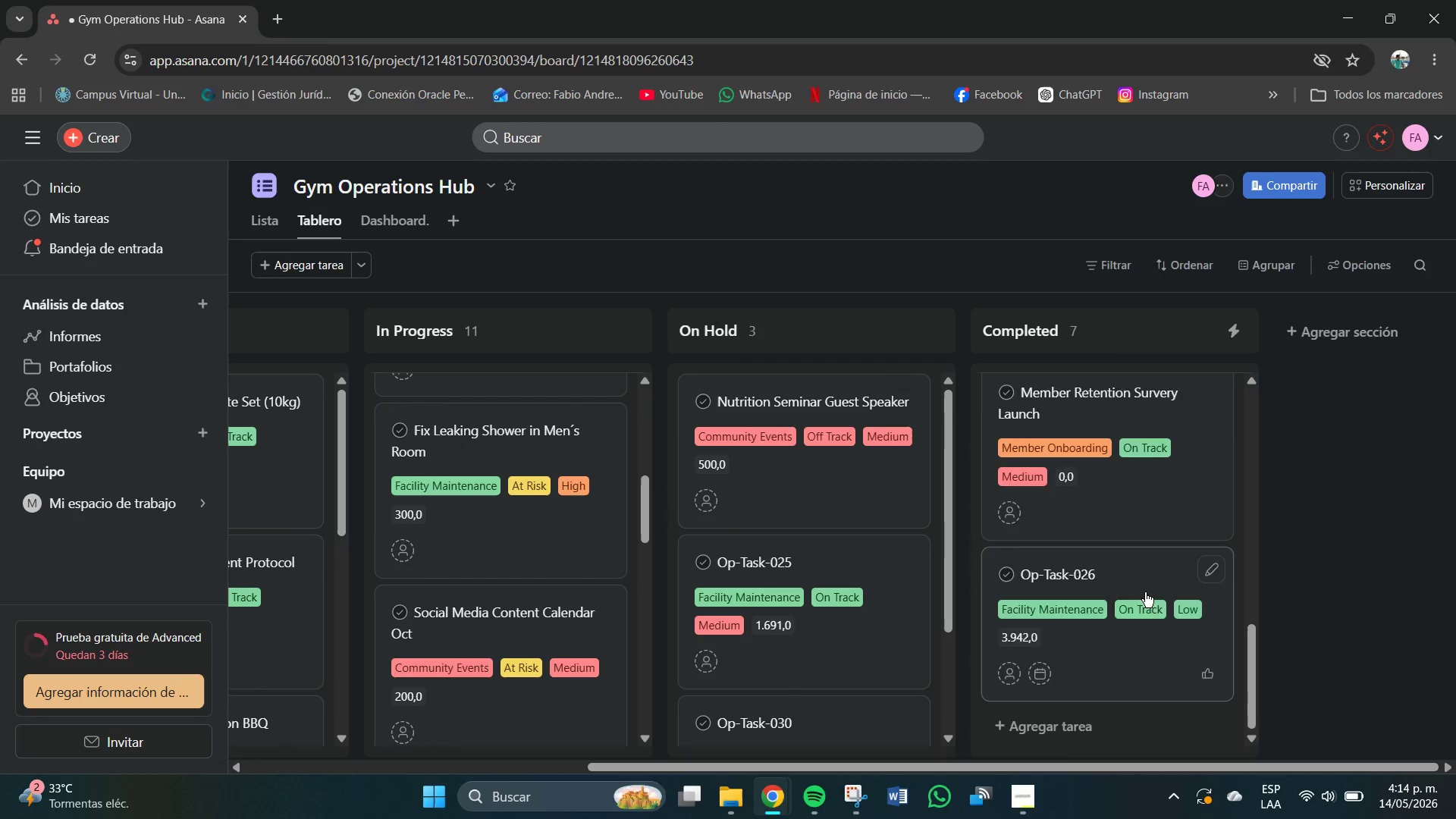 
scroll: coordinate [1145, 592], scroll_direction: up, amount: 4.0
 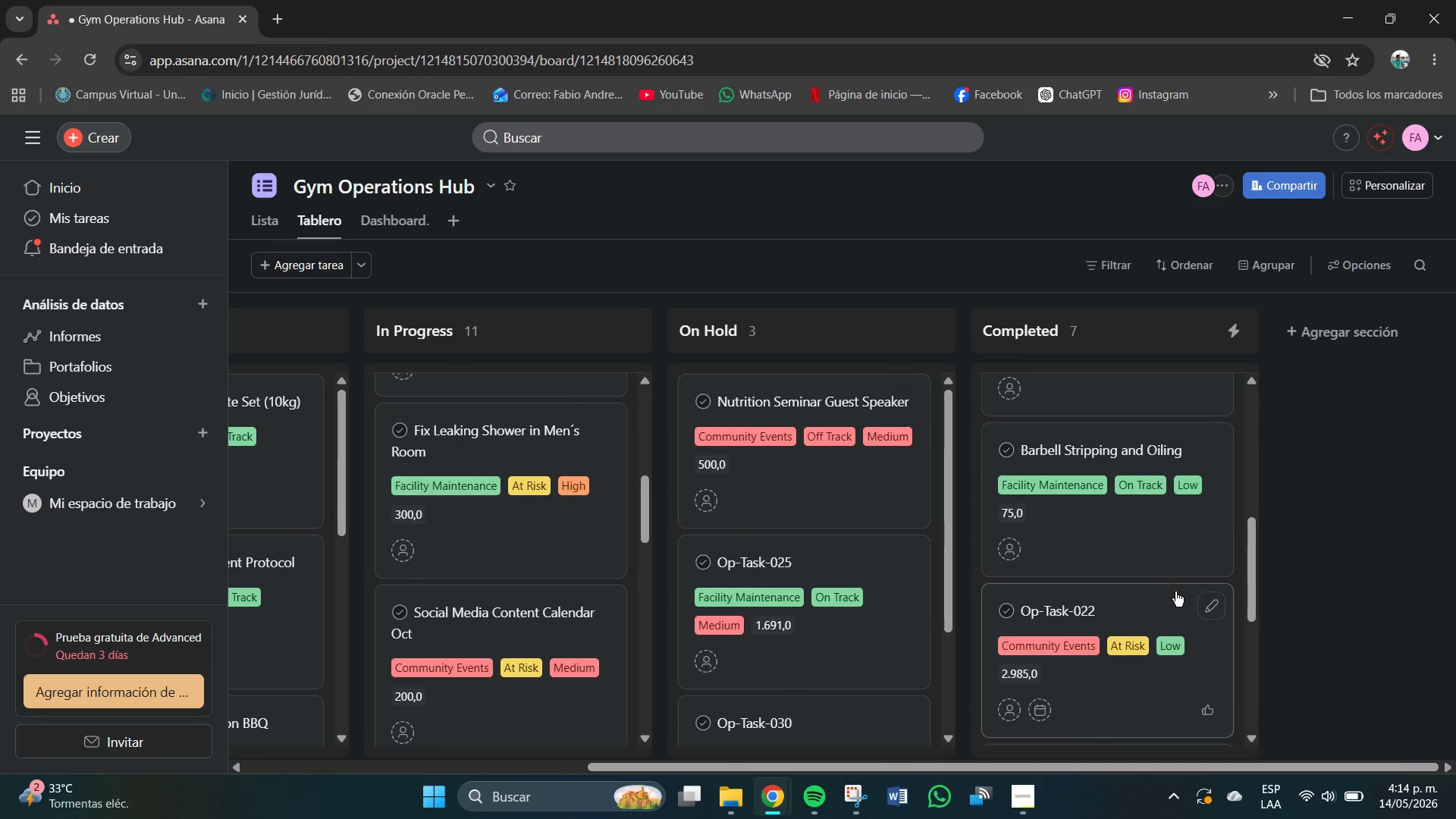 
scroll: coordinate [1175, 592], scroll_direction: down, amount: 1.0
 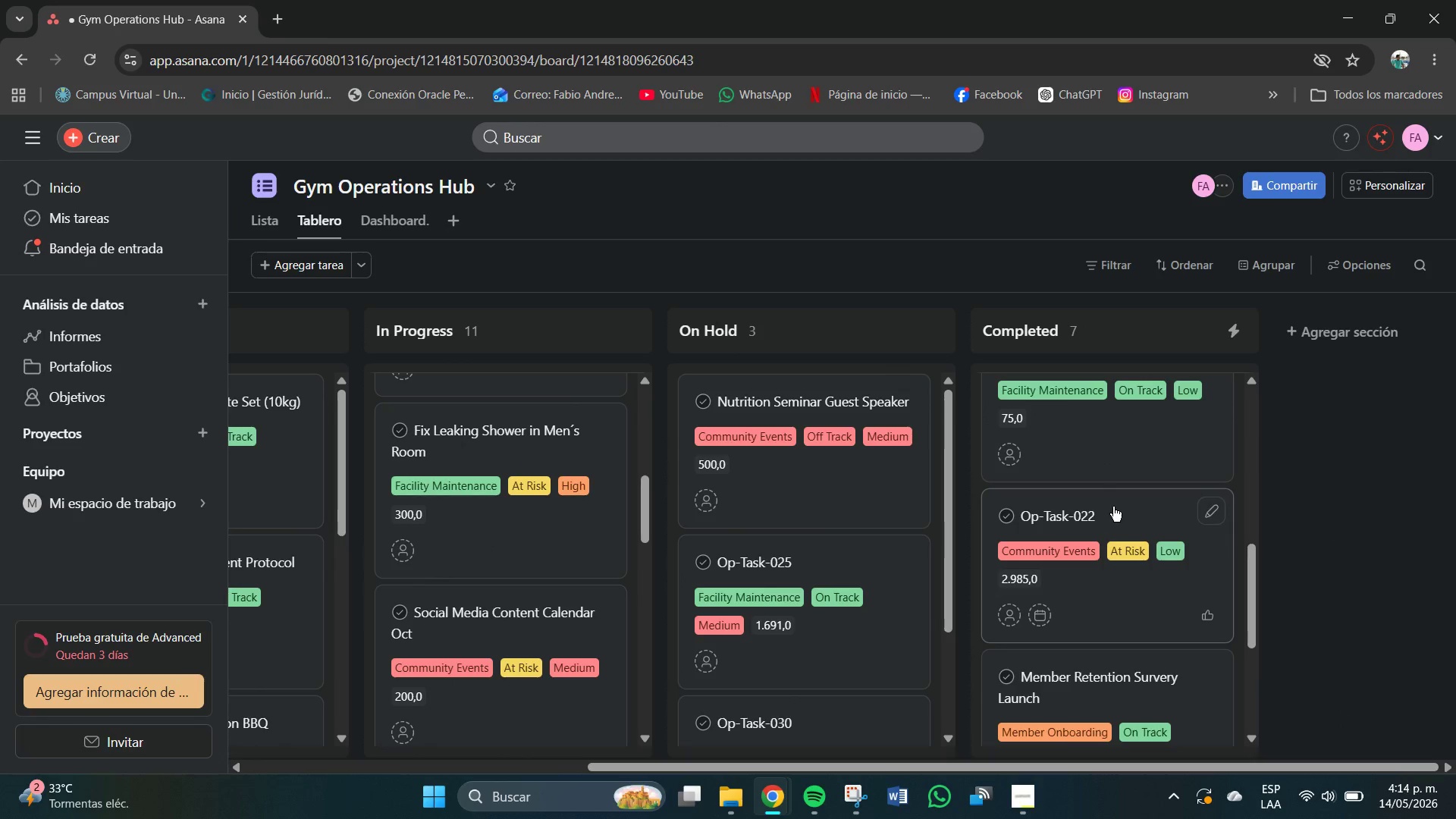 
left_click_drag(start_coordinate=[1113, 507], to_coordinate=[1130, 509])
 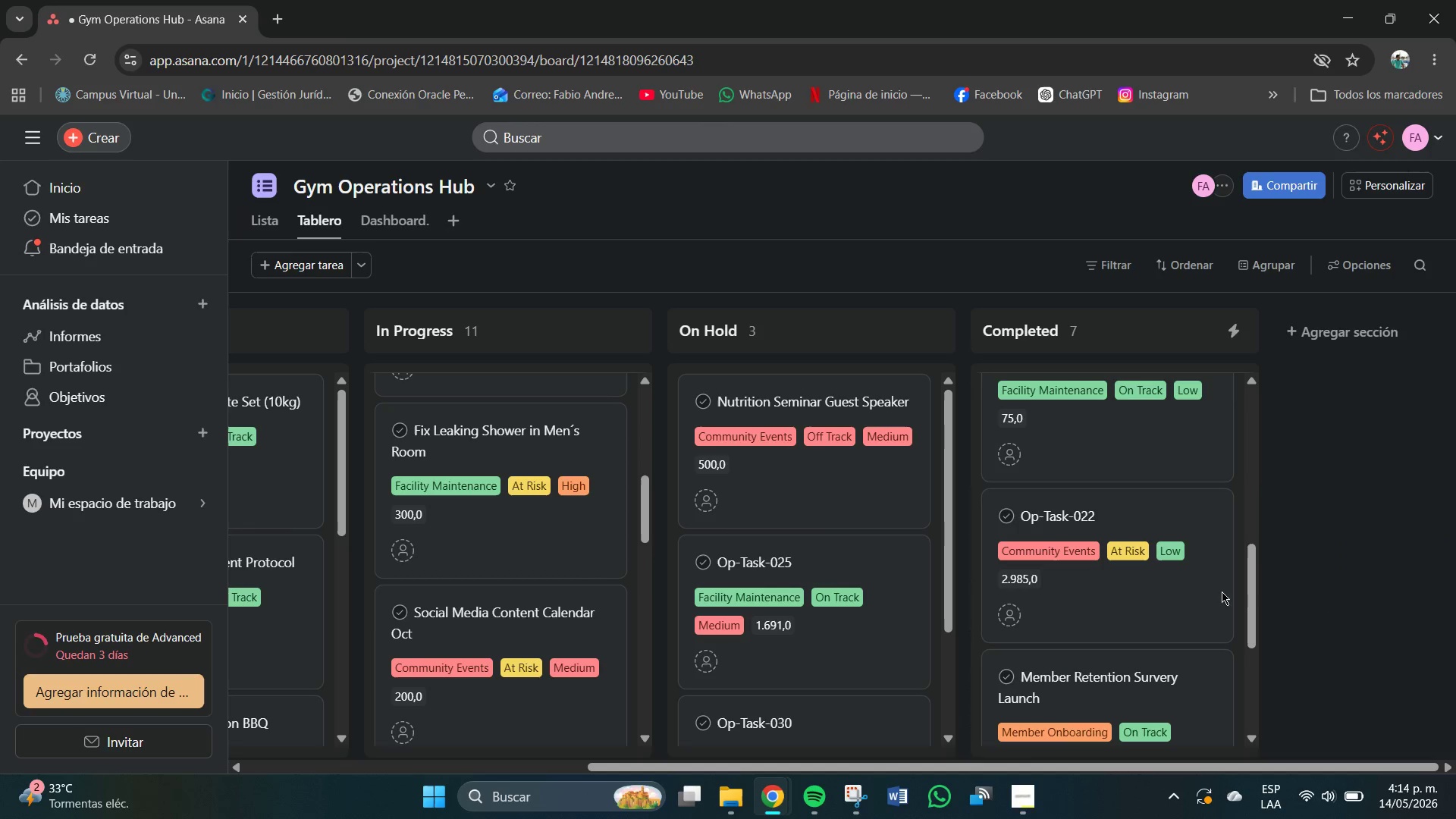 
scroll: coordinate [1165, 599], scroll_direction: none, amount: 0.0
 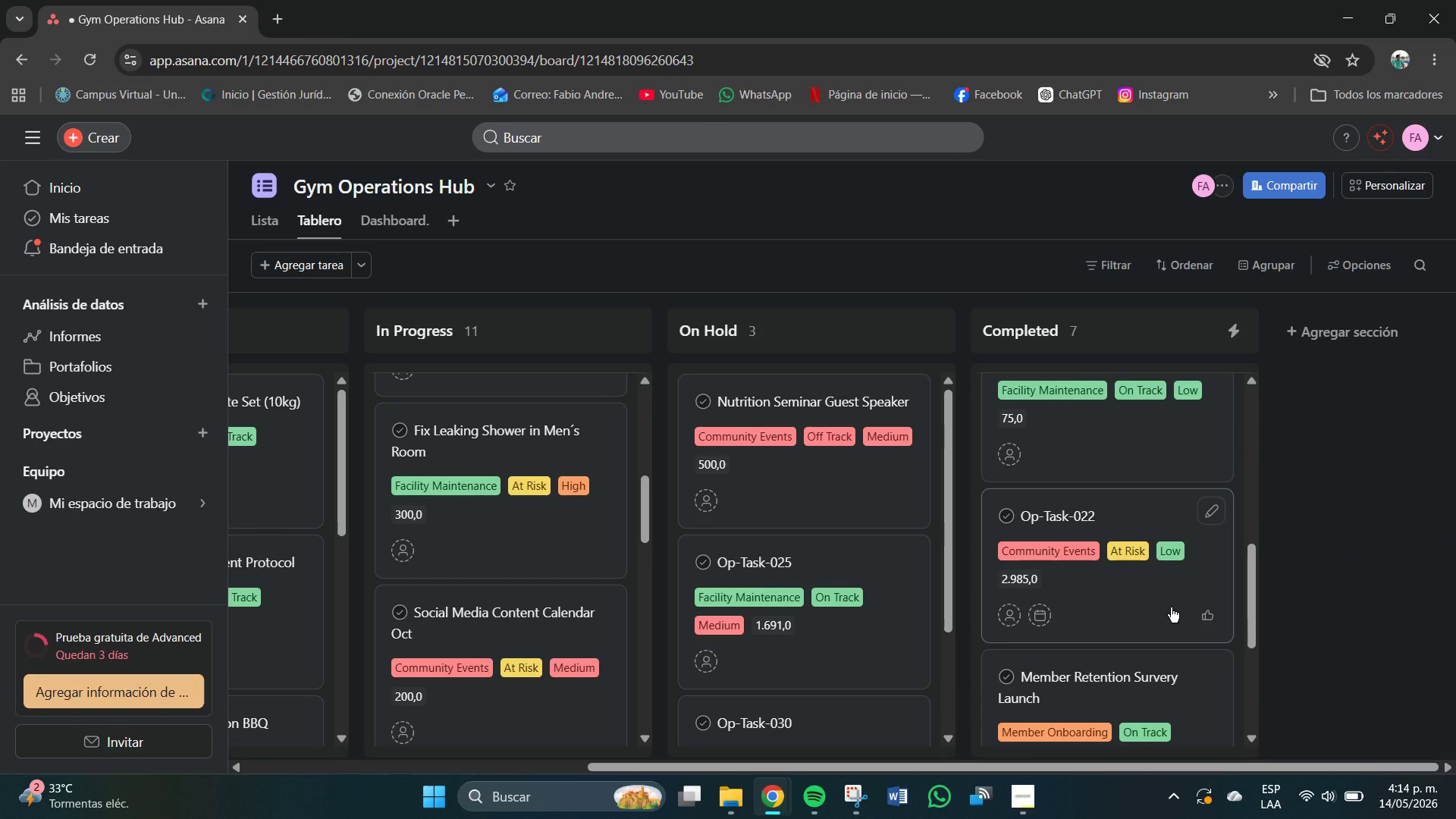 
scroll: coordinate [1172, 609], scroll_direction: down, amount: 6.0
 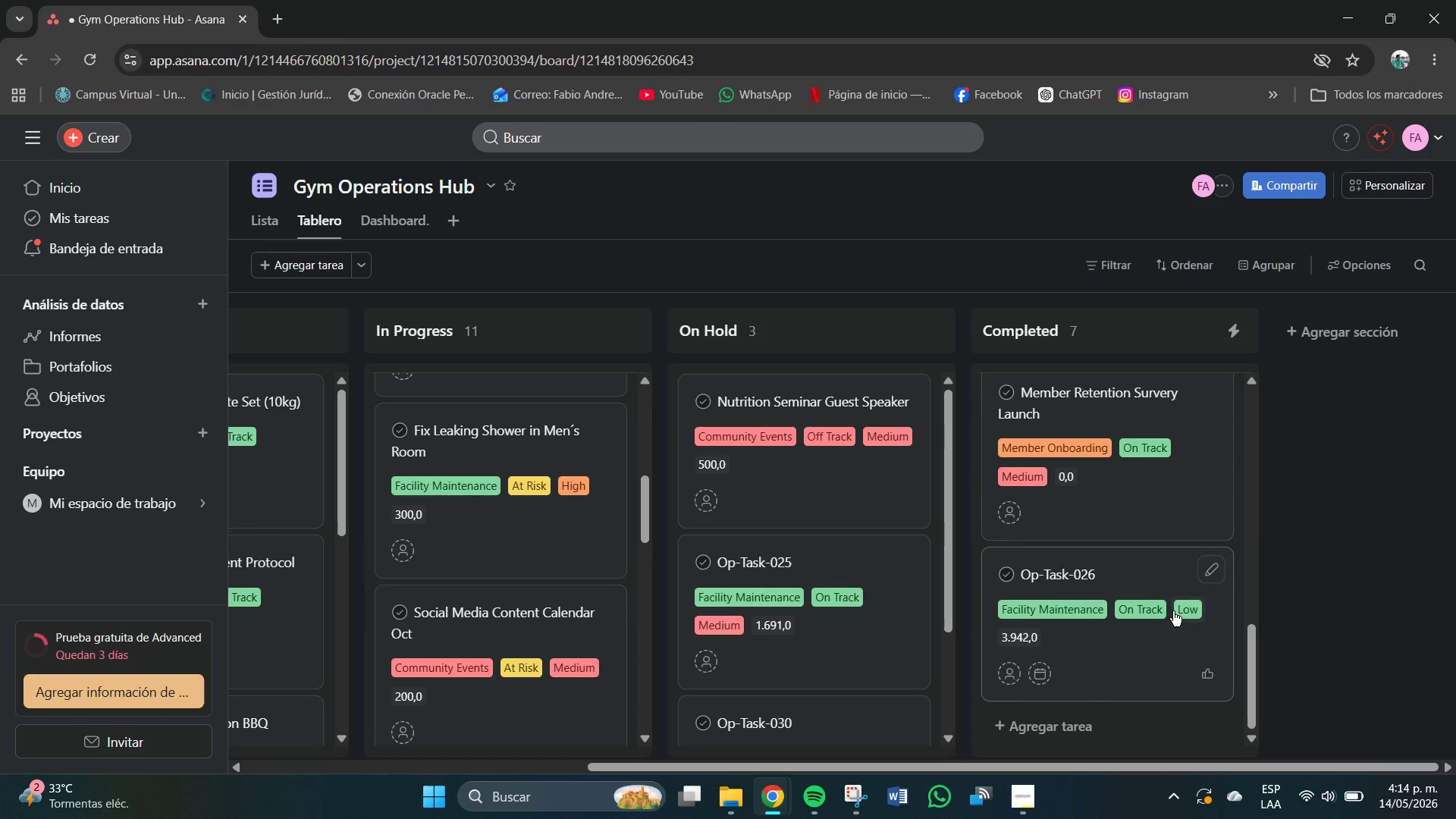 
scroll: coordinate [1173, 611], scroll_direction: none, amount: 0.0
 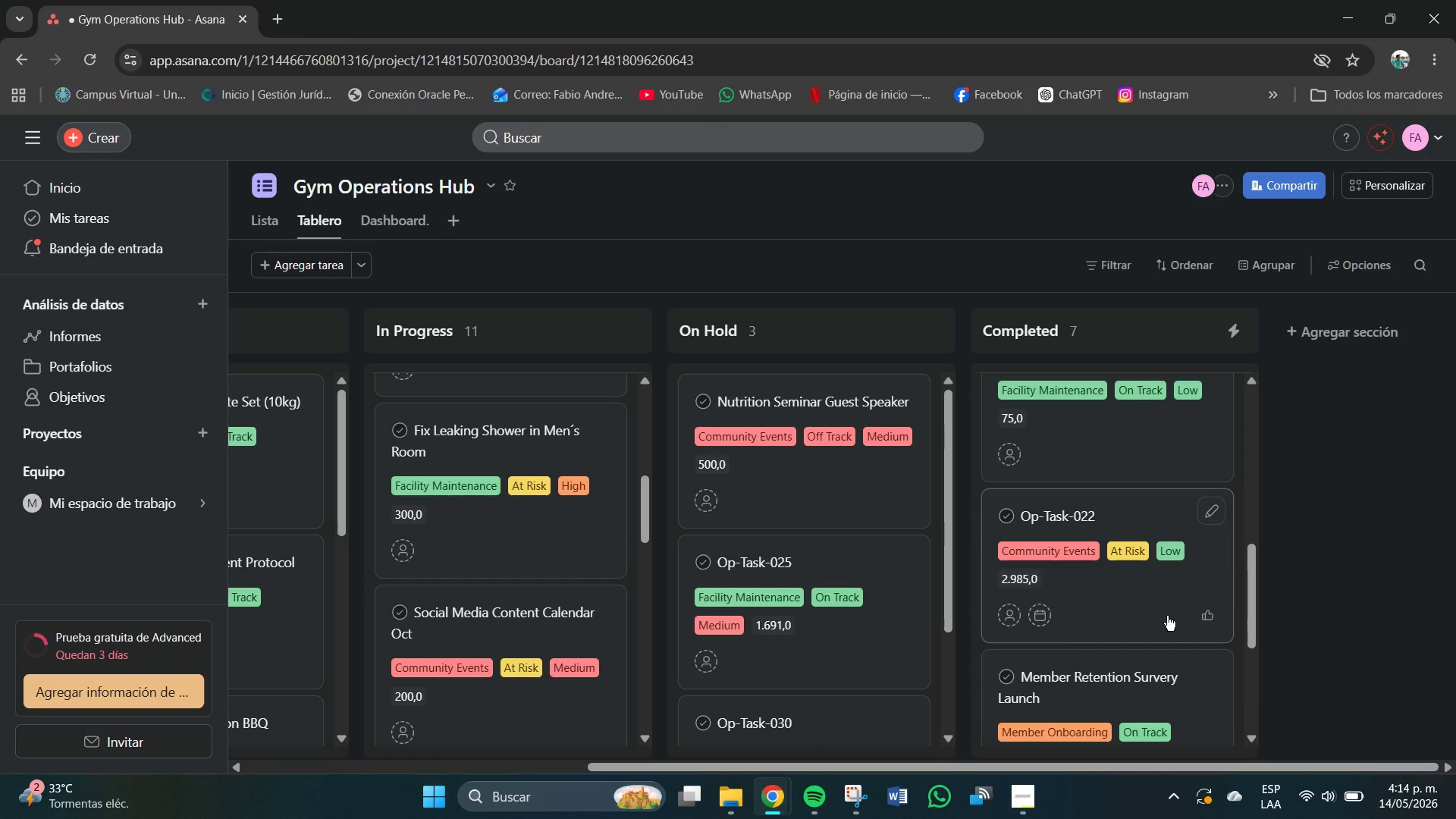 
scroll: coordinate [1165, 622], scroll_direction: down, amount: 5.0
 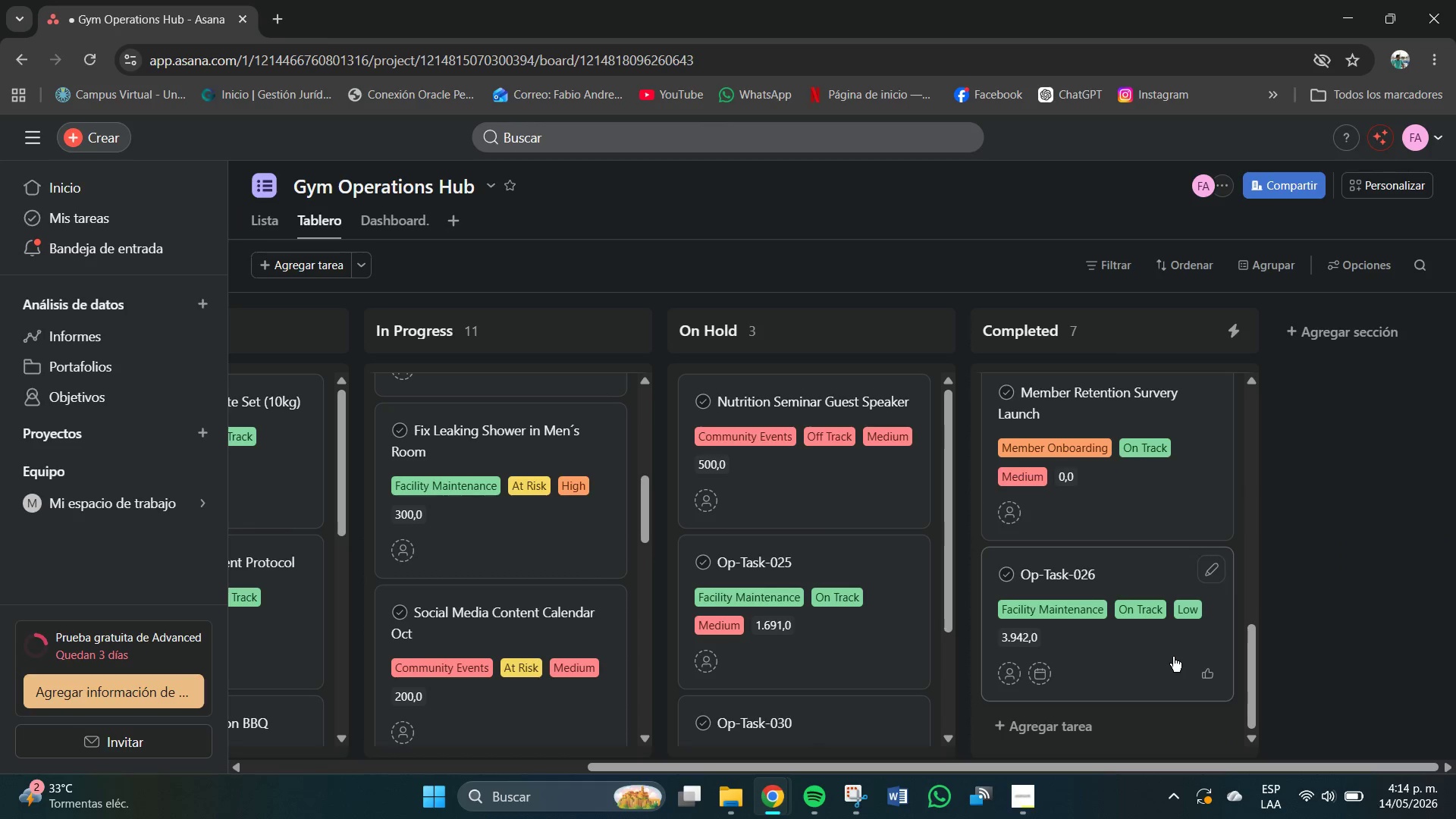 
scroll: coordinate [1163, 657], scroll_direction: up, amount: 12.0
 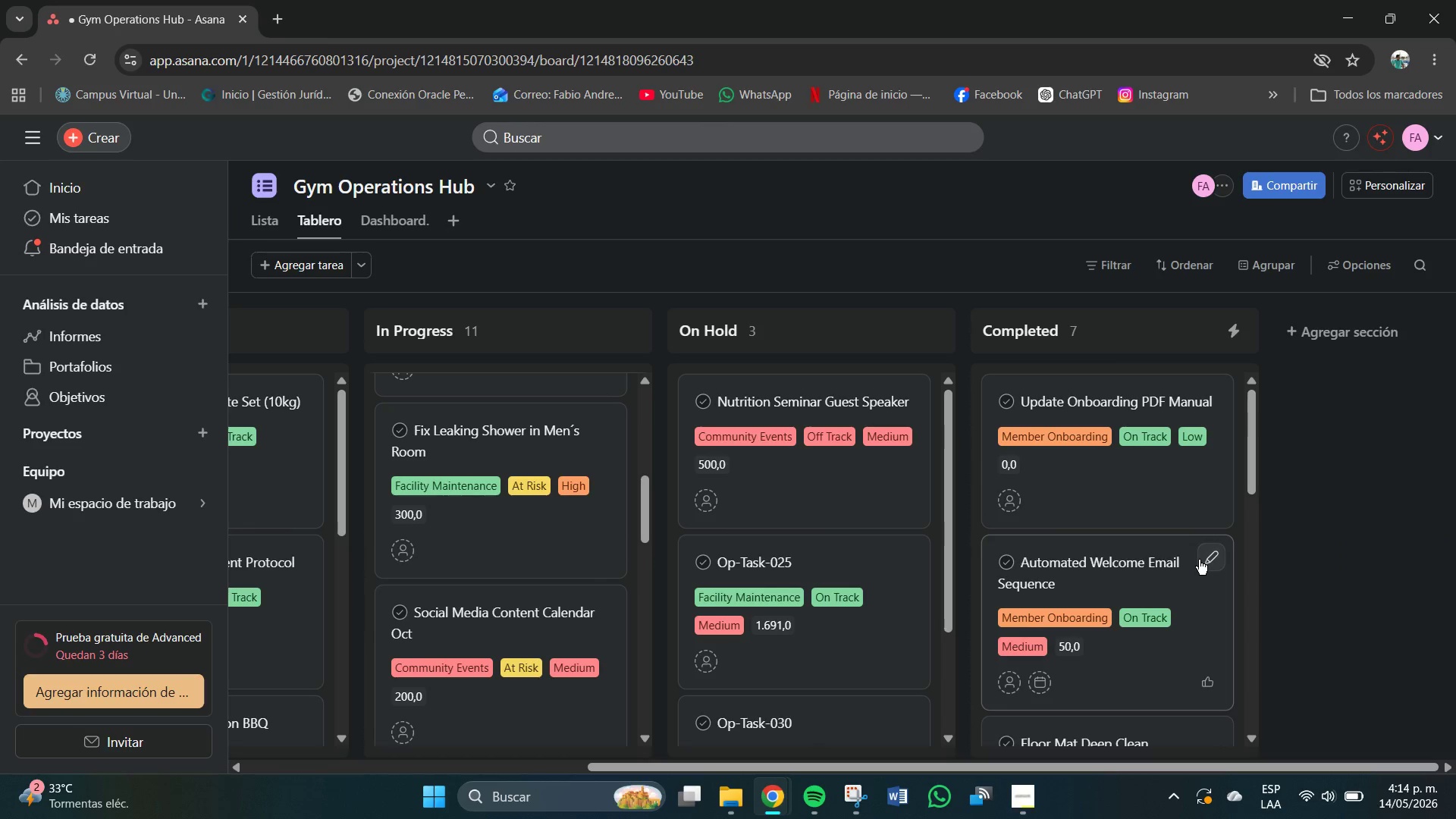 
left_click([1345, 323])
 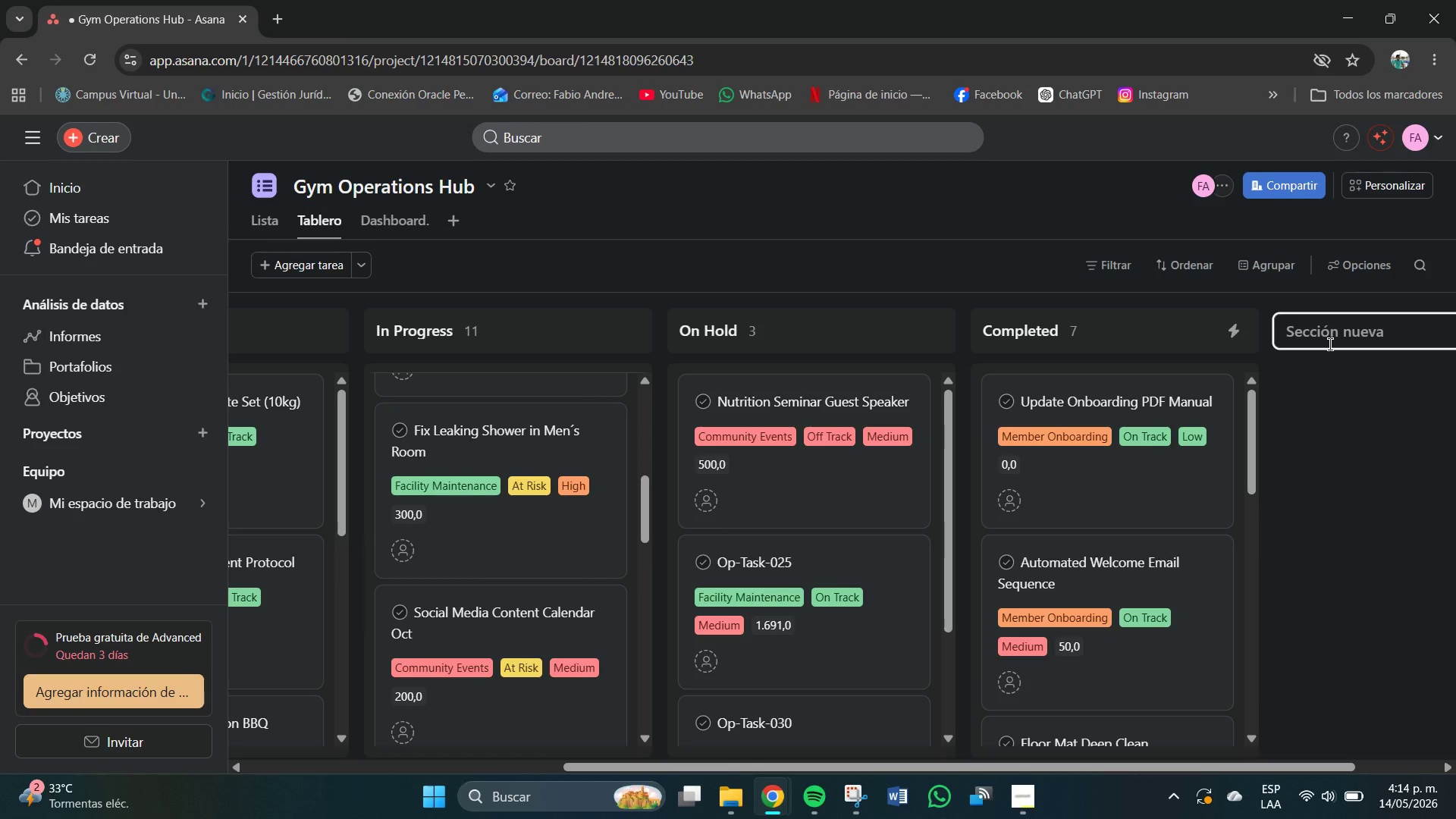 
scroll: coordinate [1201, 561], scroll_direction: up, amount: 1.0
 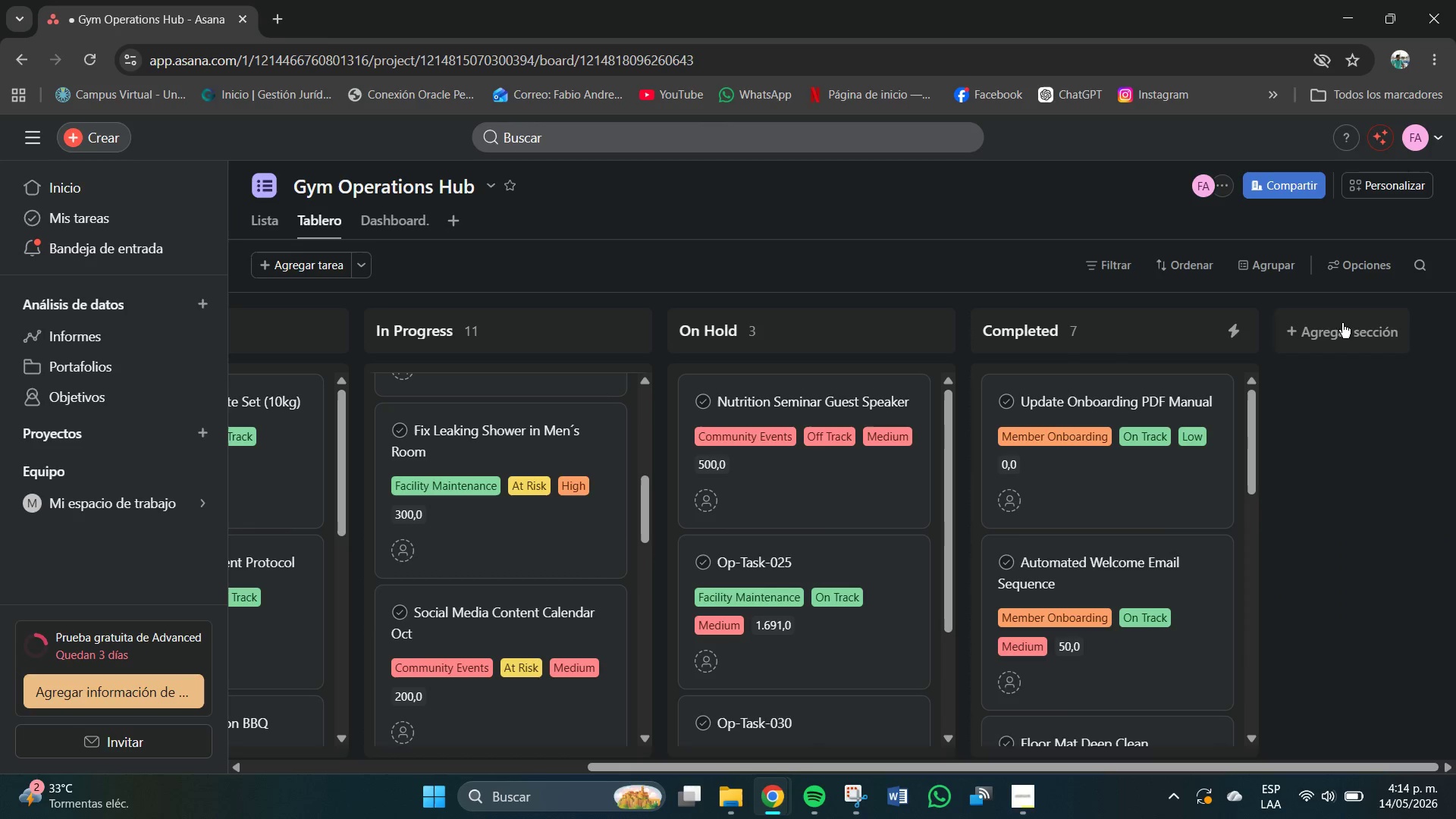 
type(tarePrueba)
 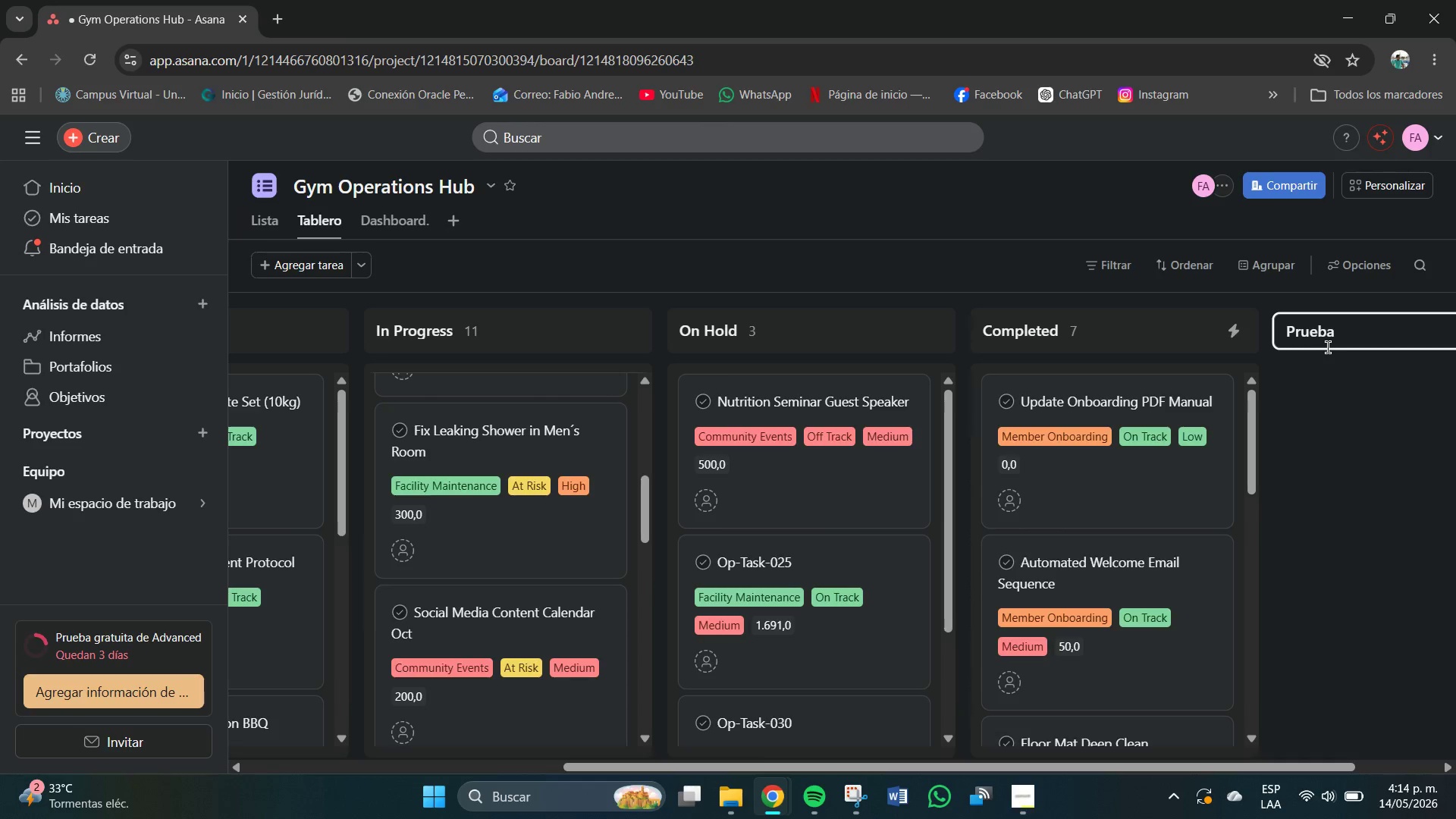 
hold_key(key=Backspace, duration=0.7)
 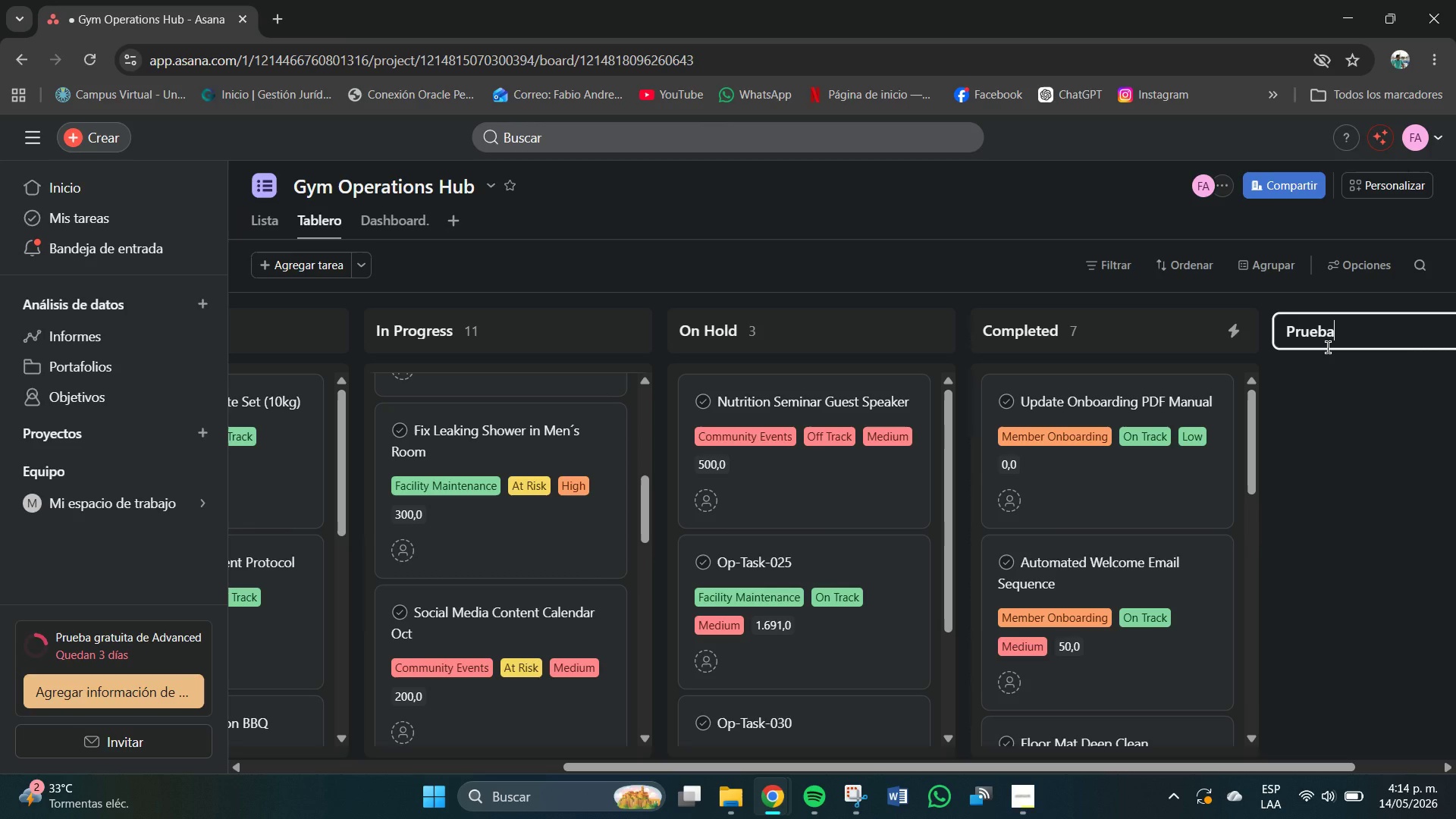 
key(Enter)
 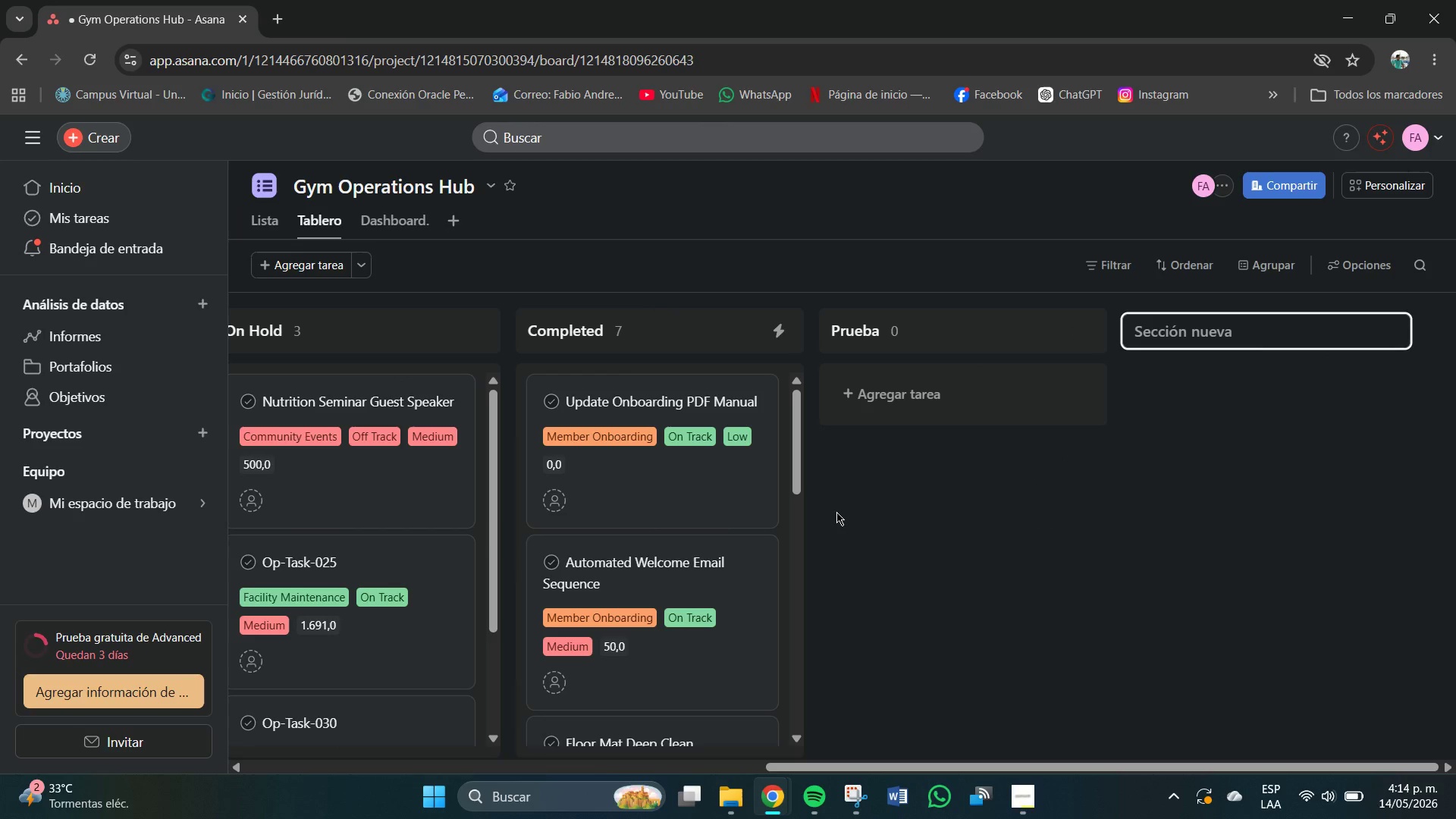 
scroll: coordinate [702, 600], scroll_direction: down, amount: 9.0
 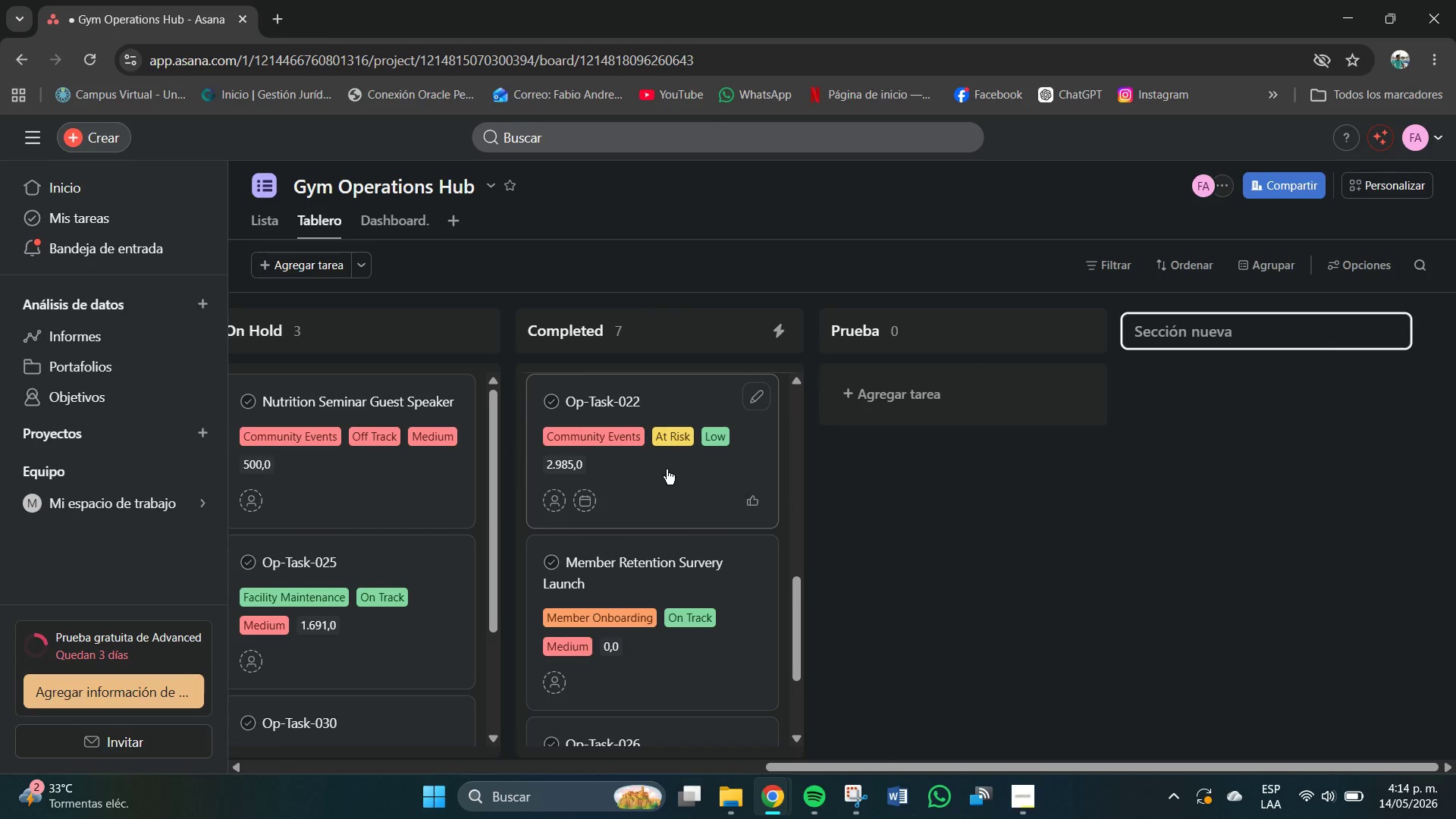 
left_click_drag(start_coordinate=[661, 479], to_coordinate=[980, 422])
 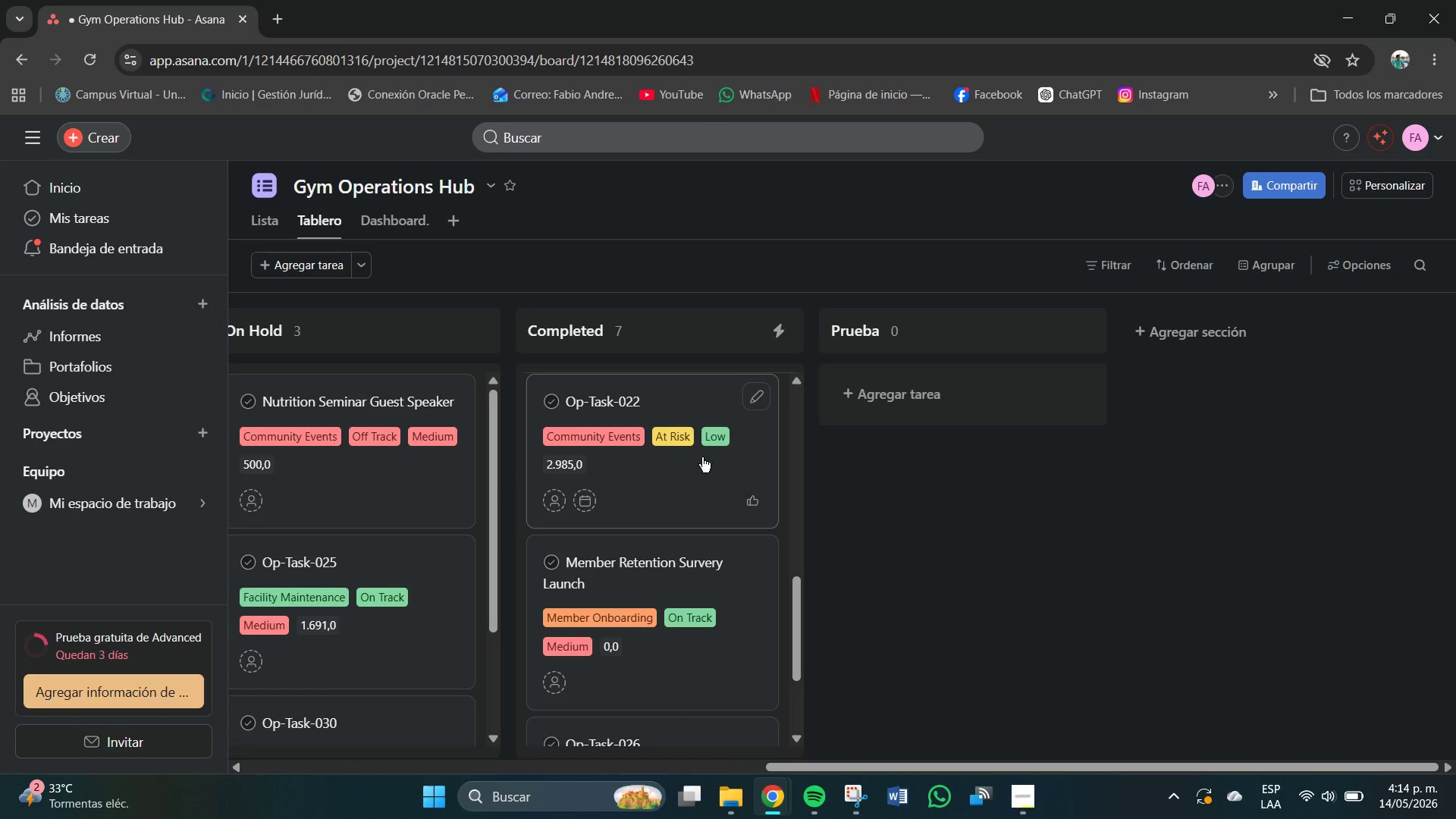 
left_click_drag(start_coordinate=[660, 461], to_coordinate=[921, 400])
 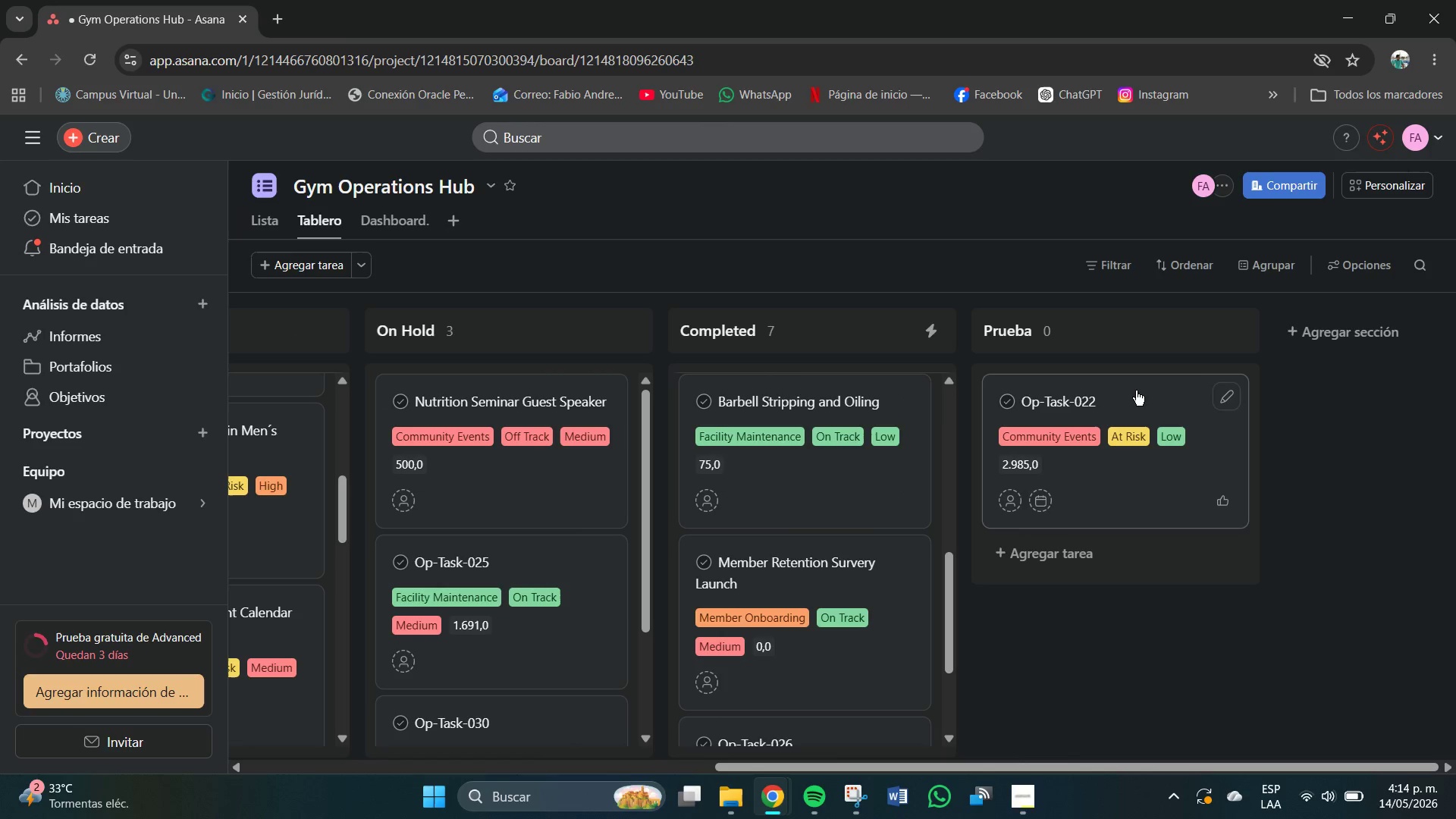 
left_click_drag(start_coordinate=[1135, 391], to_coordinate=[814, 494])
 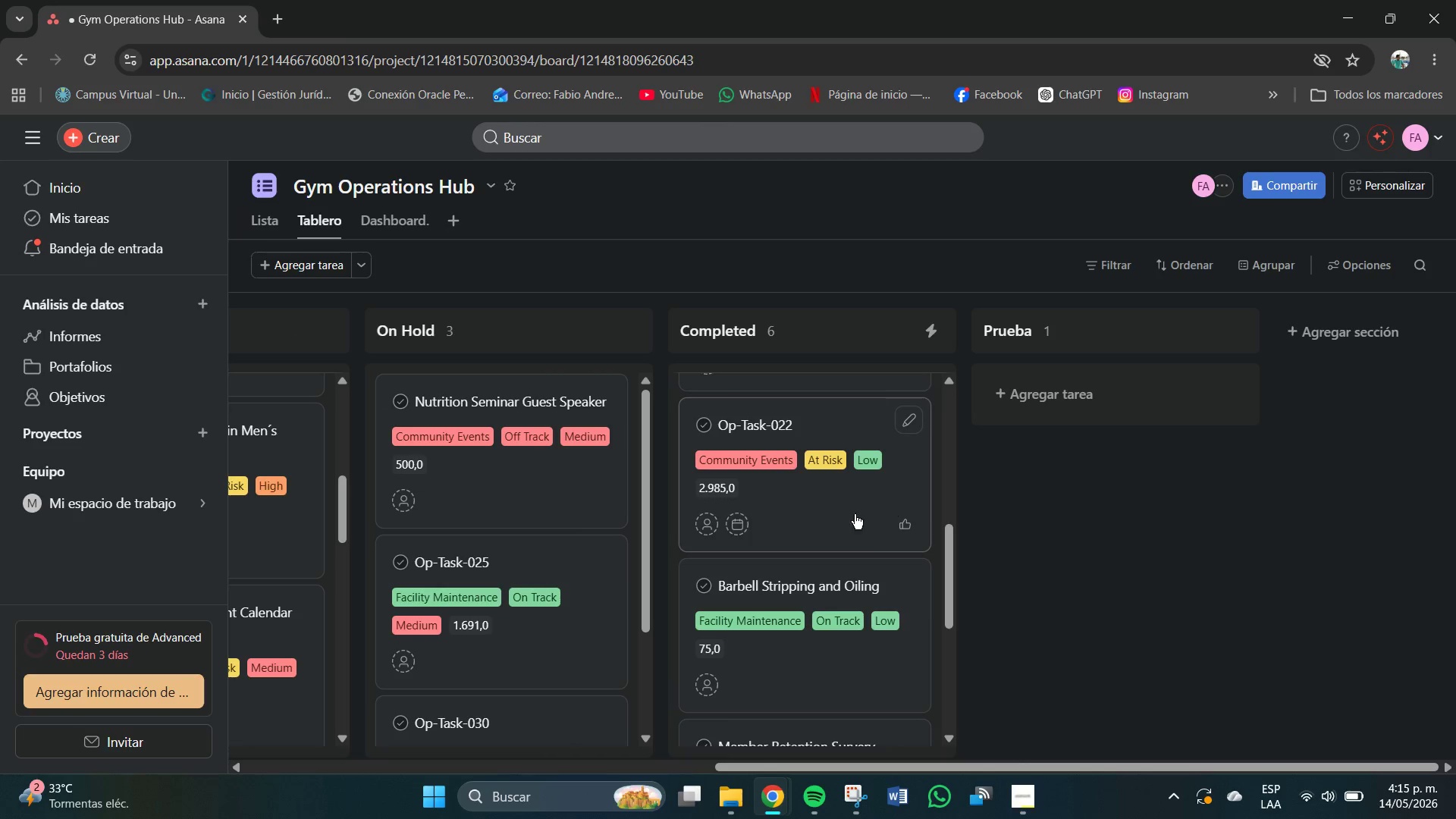 
scroll: coordinate [764, 538], scroll_direction: up, amount: 2.0
 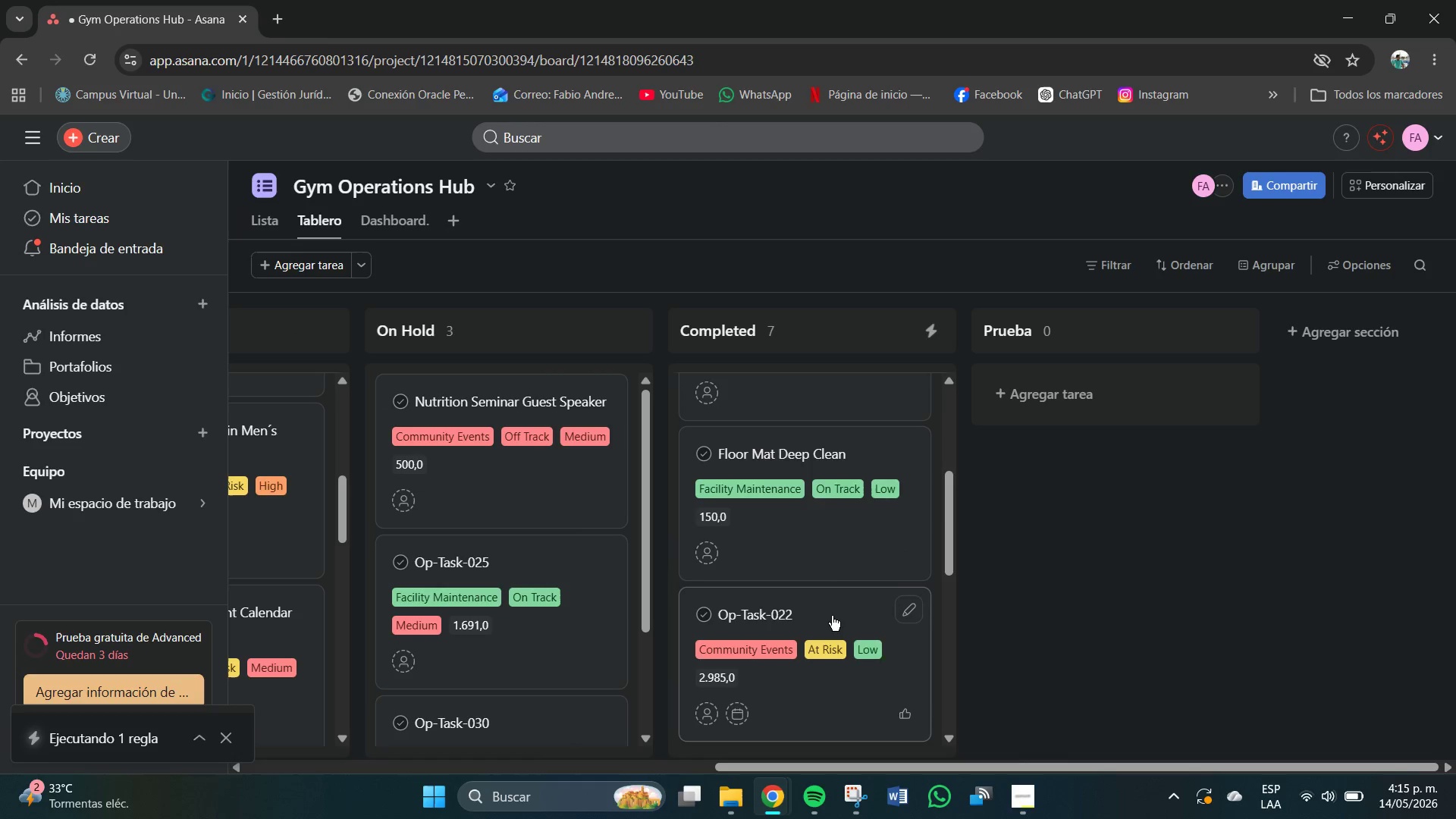 
scroll: coordinate [832, 623], scroll_direction: down, amount: 1.0
 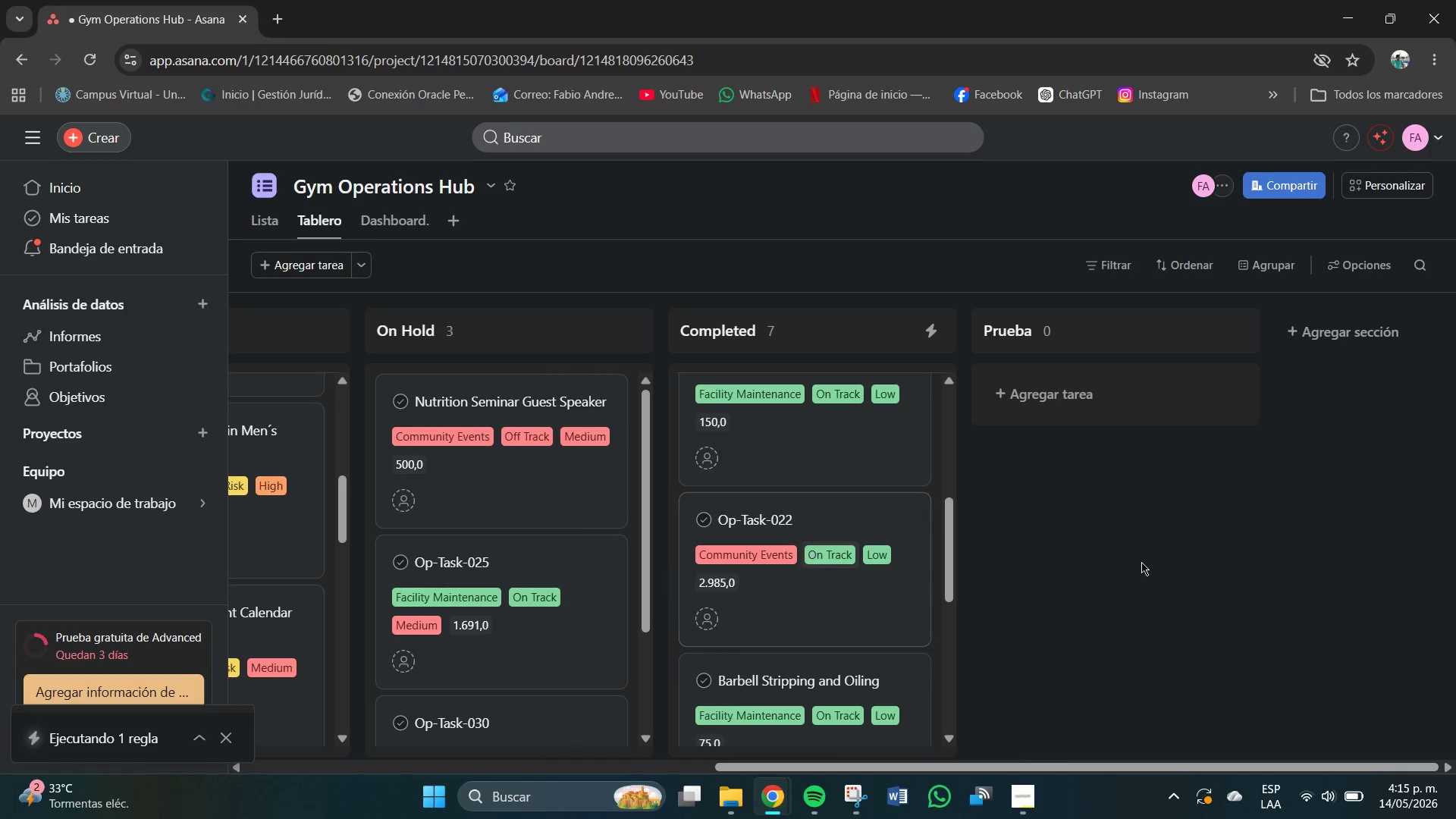 
scroll: coordinate [1113, 504], scroll_direction: up, amount: 5.0
 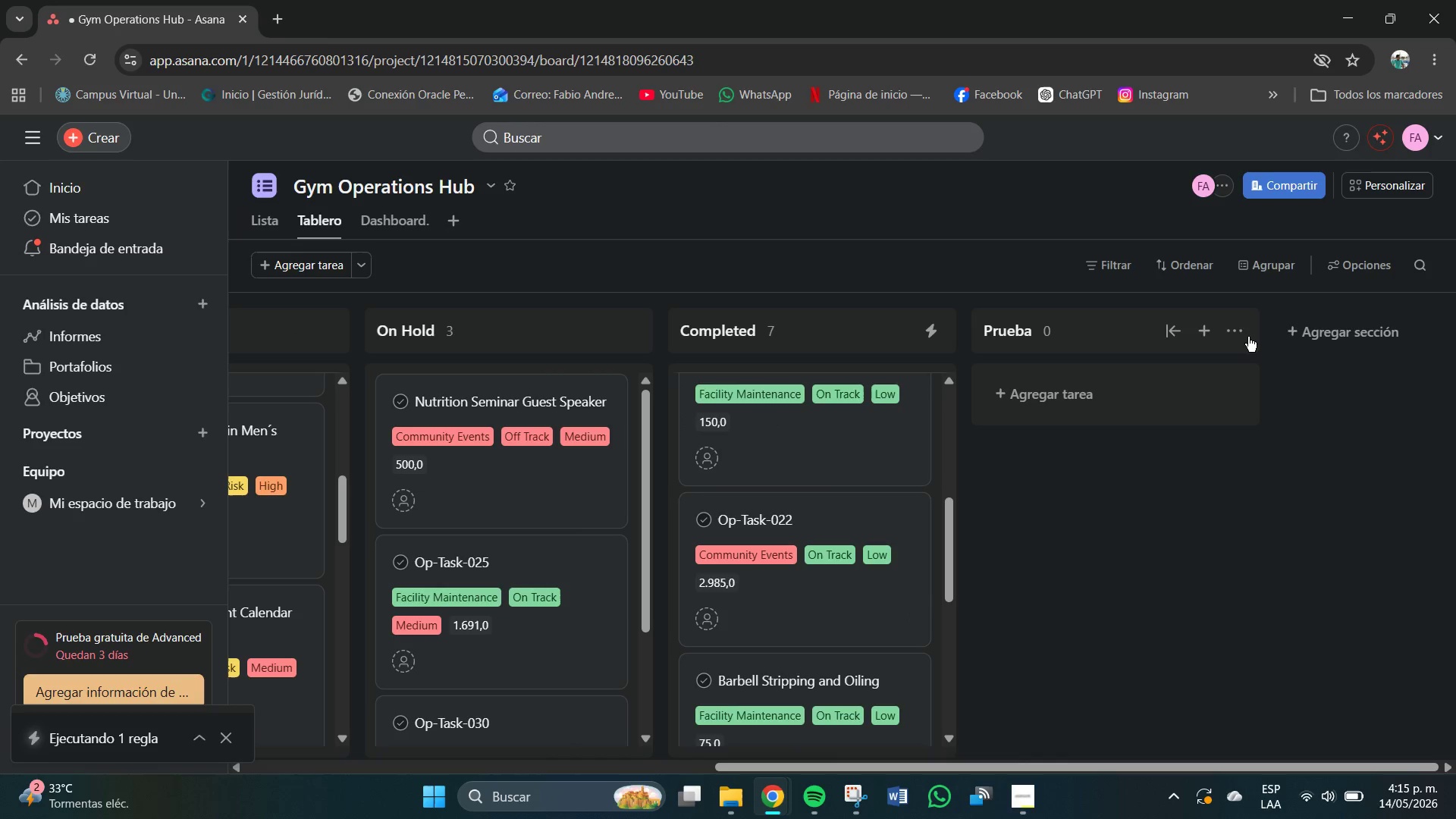 
left_click([1238, 326])
 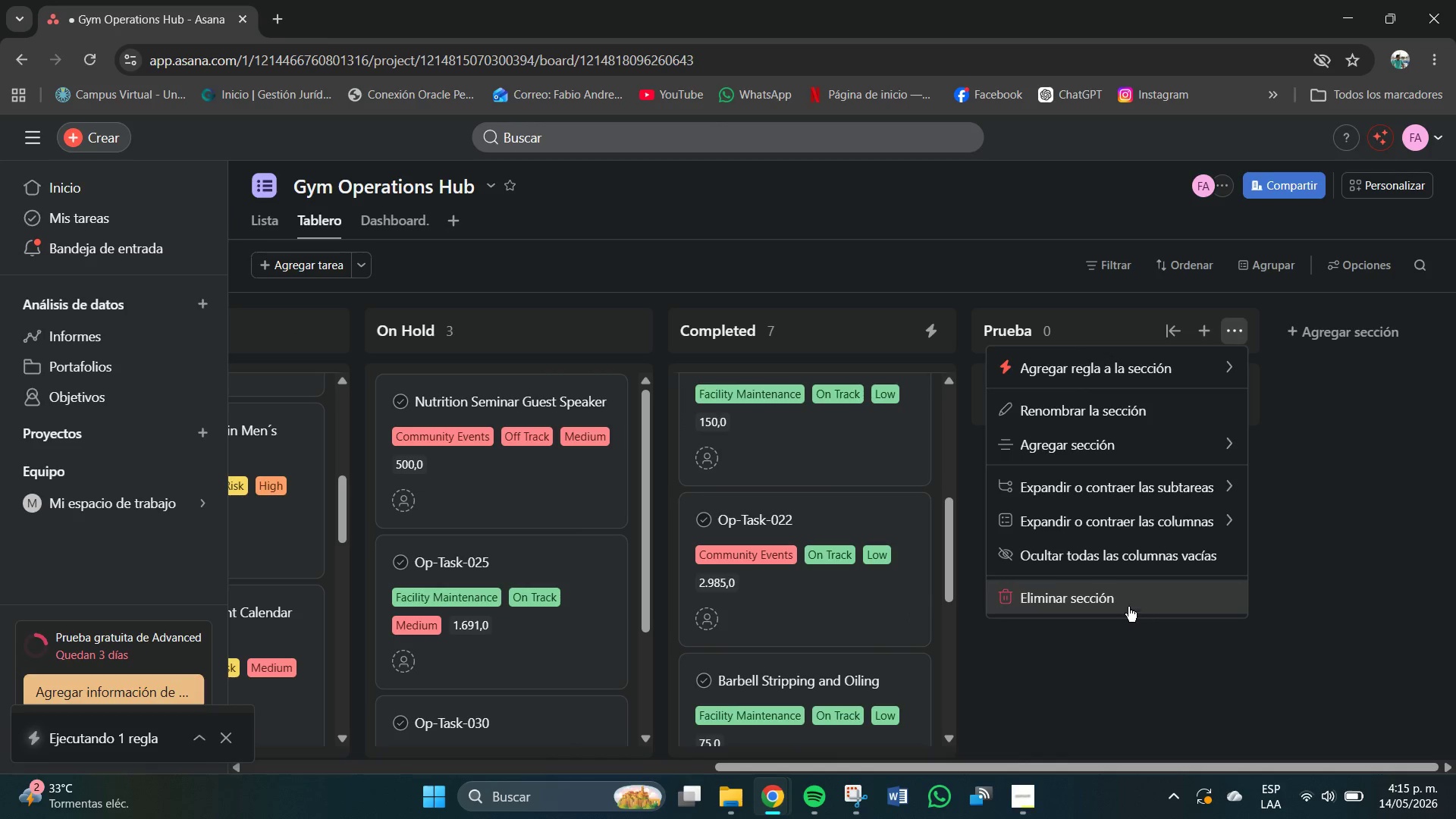 
left_click([1122, 601])
 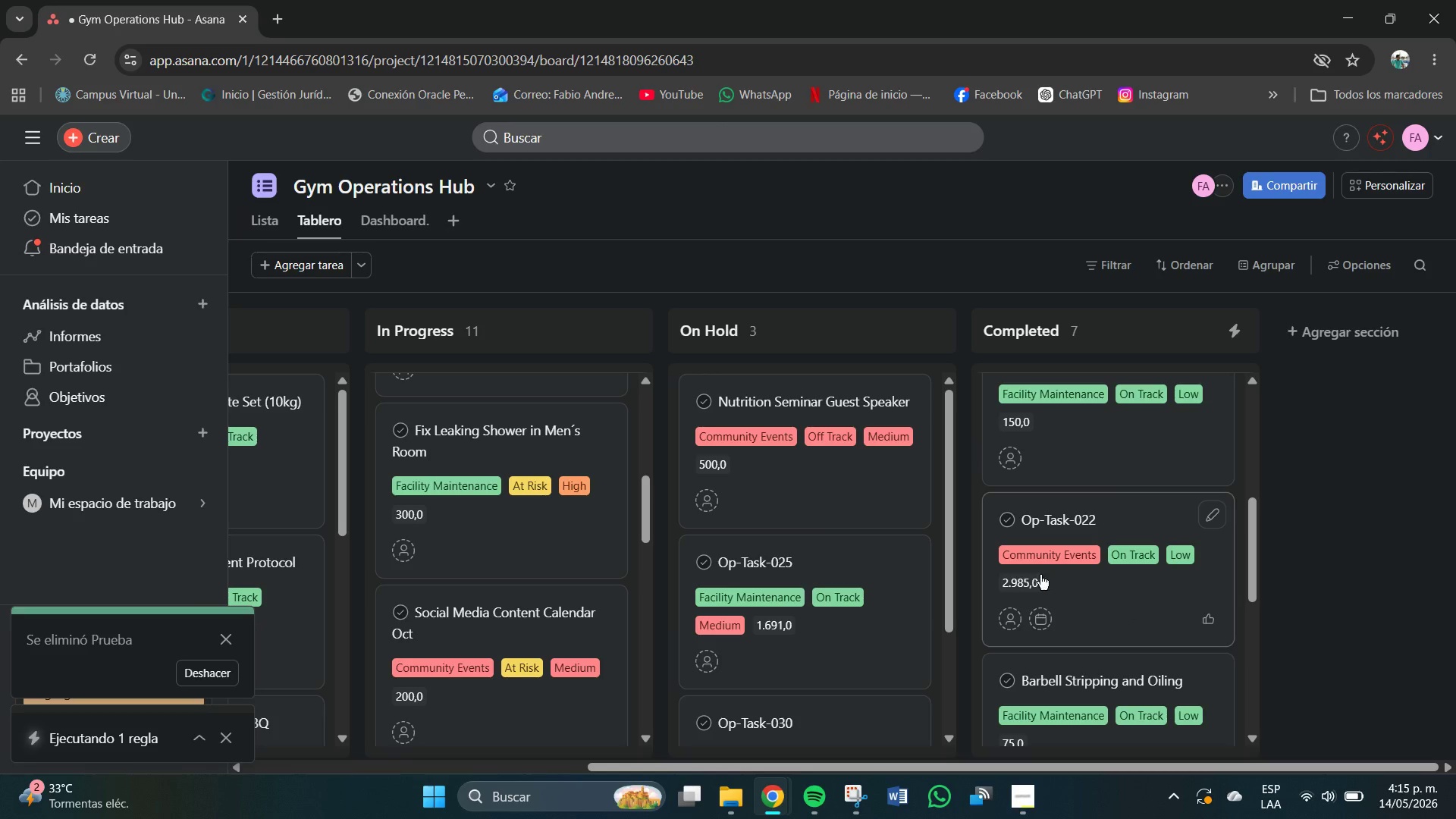 
scroll: coordinate [907, 615], scroll_direction: up, amount: 1.0
 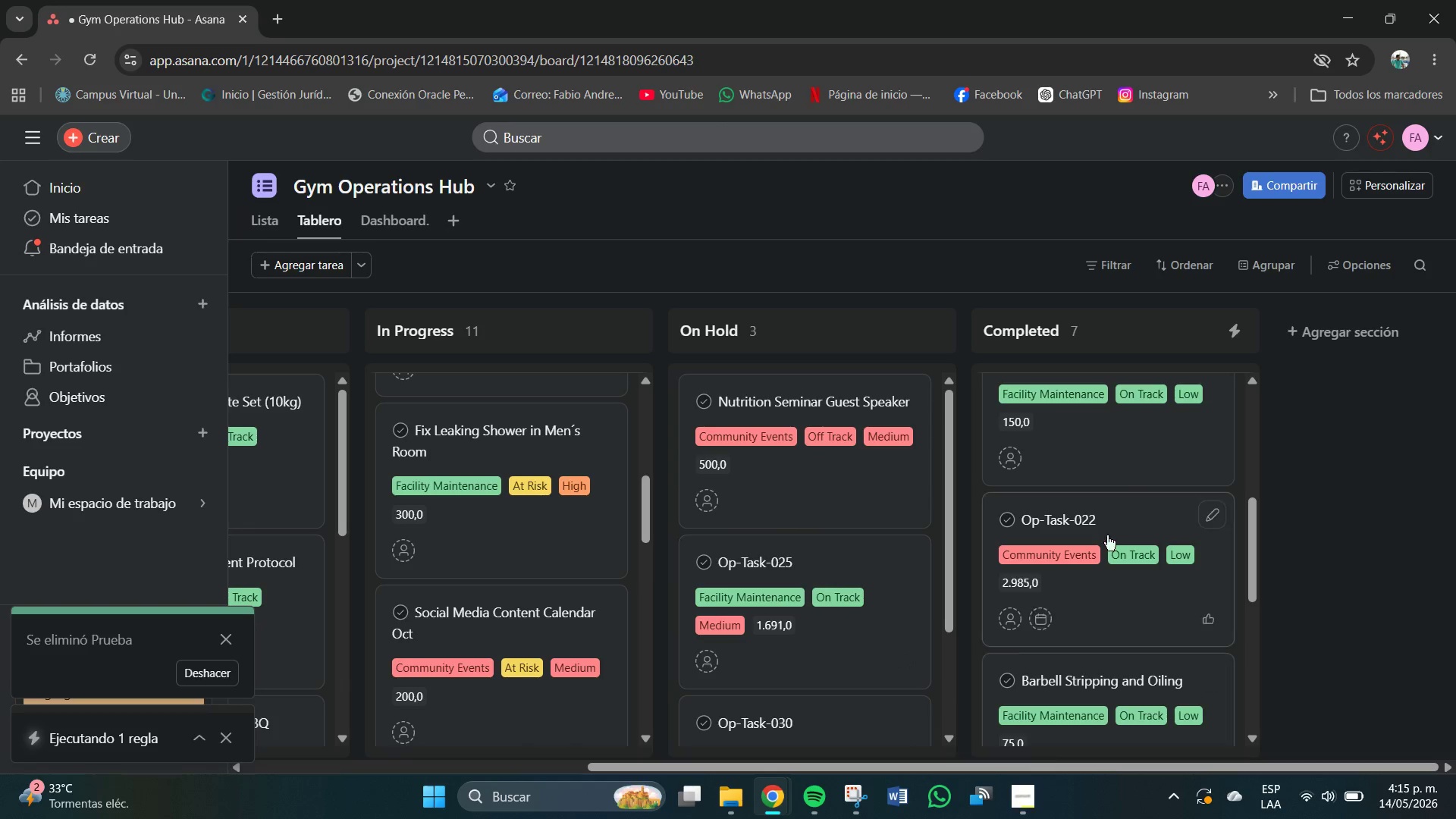 
scroll: coordinate [1131, 515], scroll_direction: down, amount: 9.0
 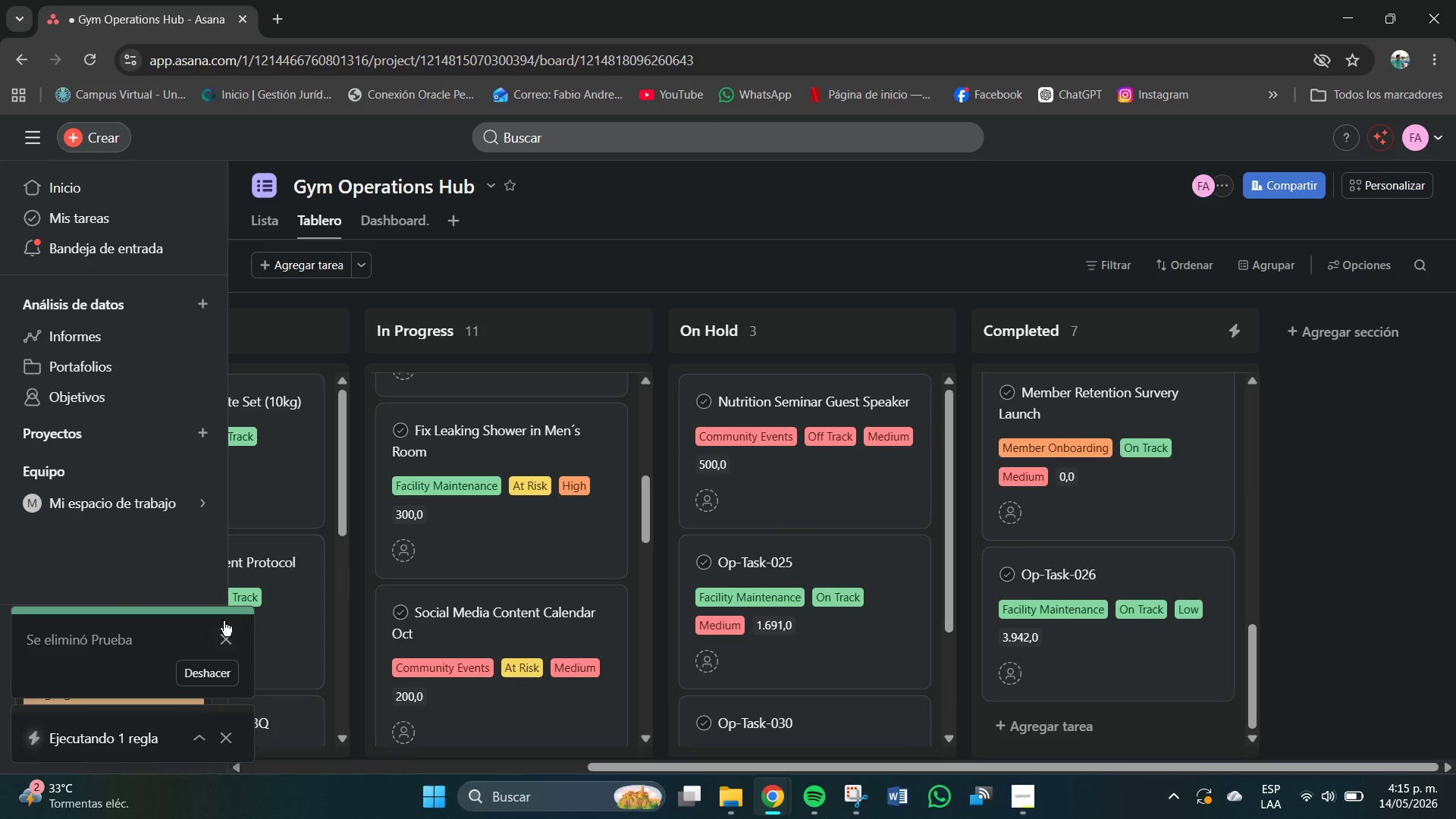 
left_click([231, 640])
 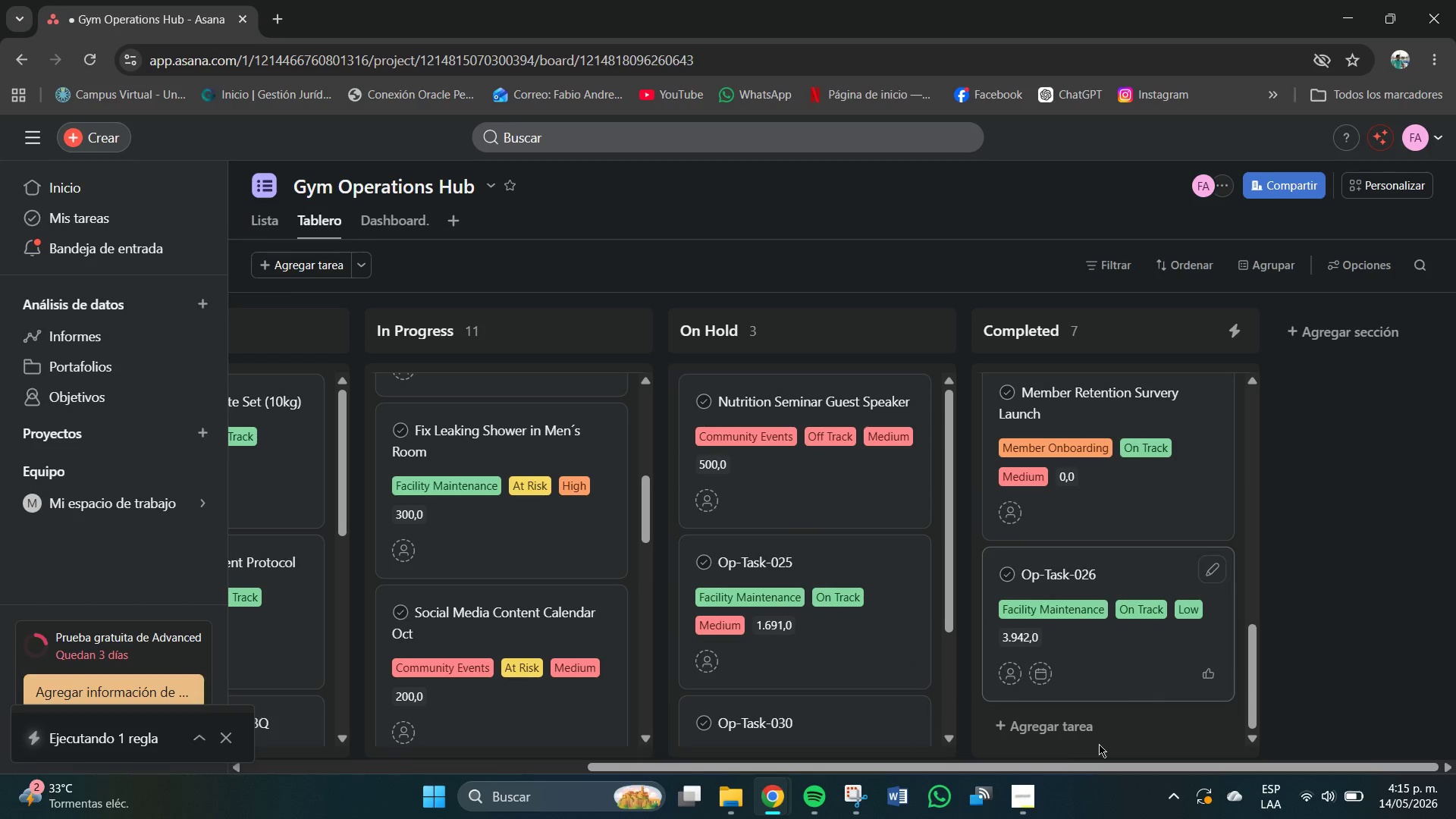 
scroll: coordinate [1084, 449], scroll_direction: down, amount: 6.0
 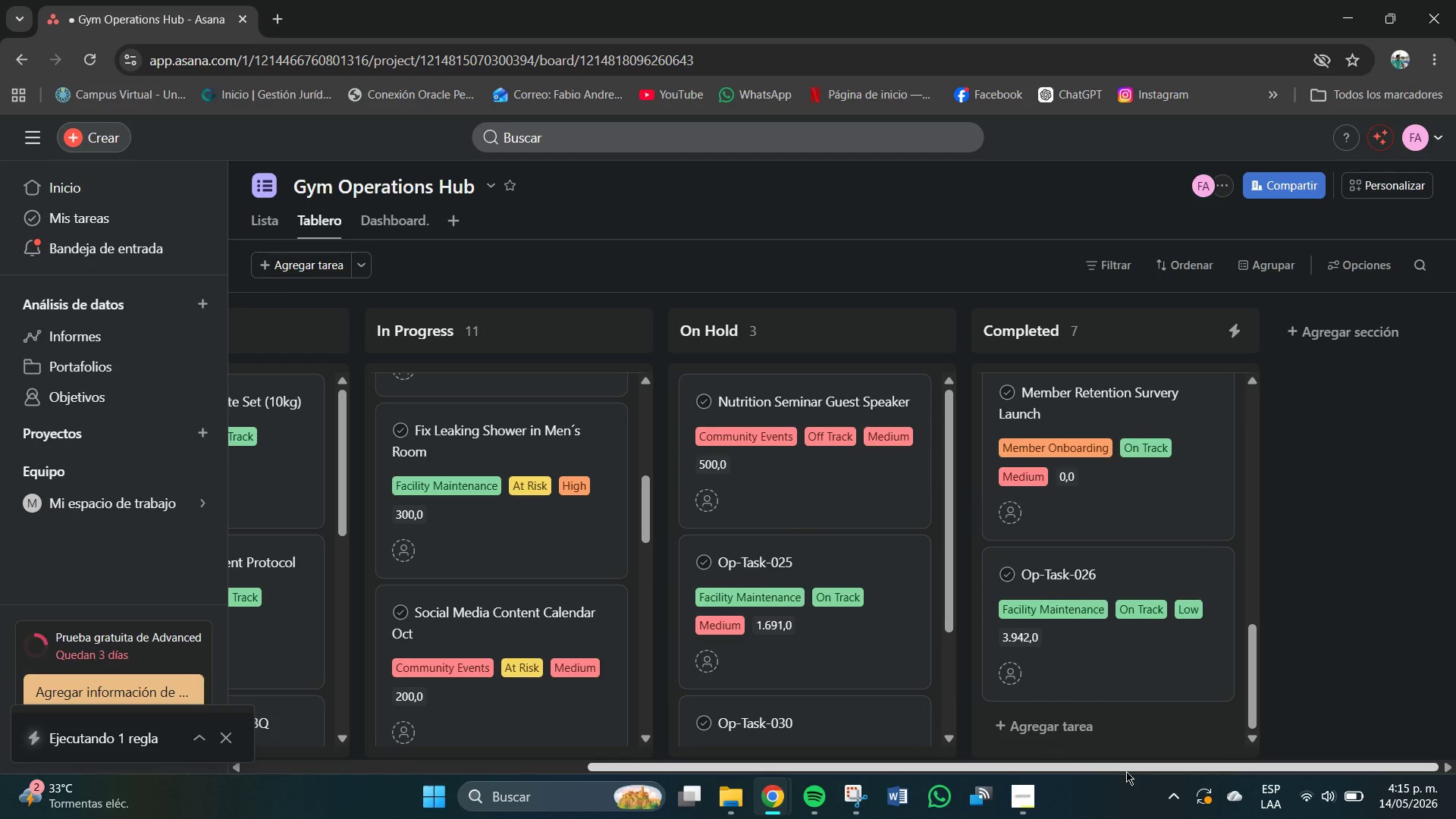 
left_click_drag(start_coordinate=[1121, 762], to_coordinate=[653, 775])
 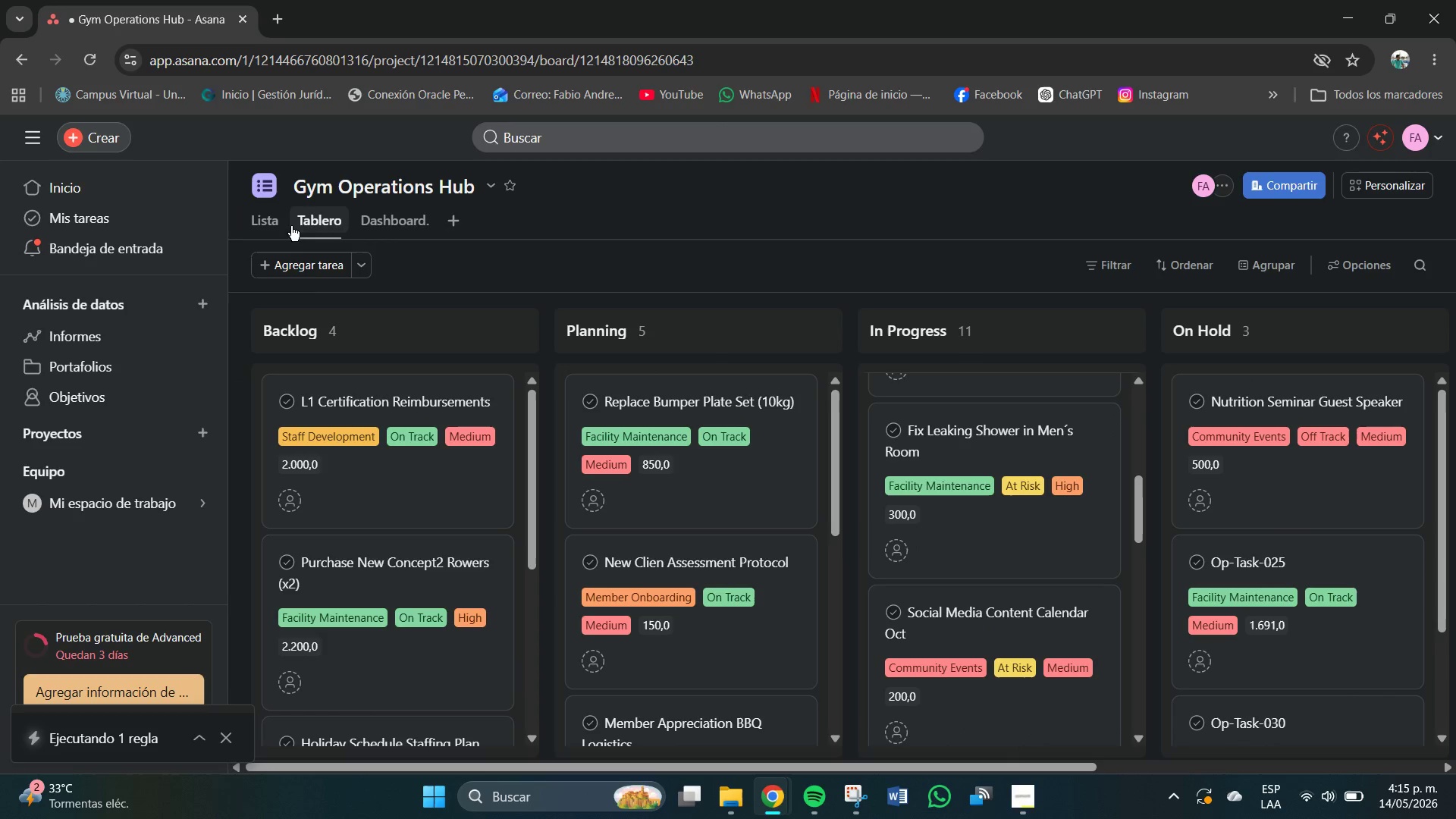 
left_click([403, 218])
 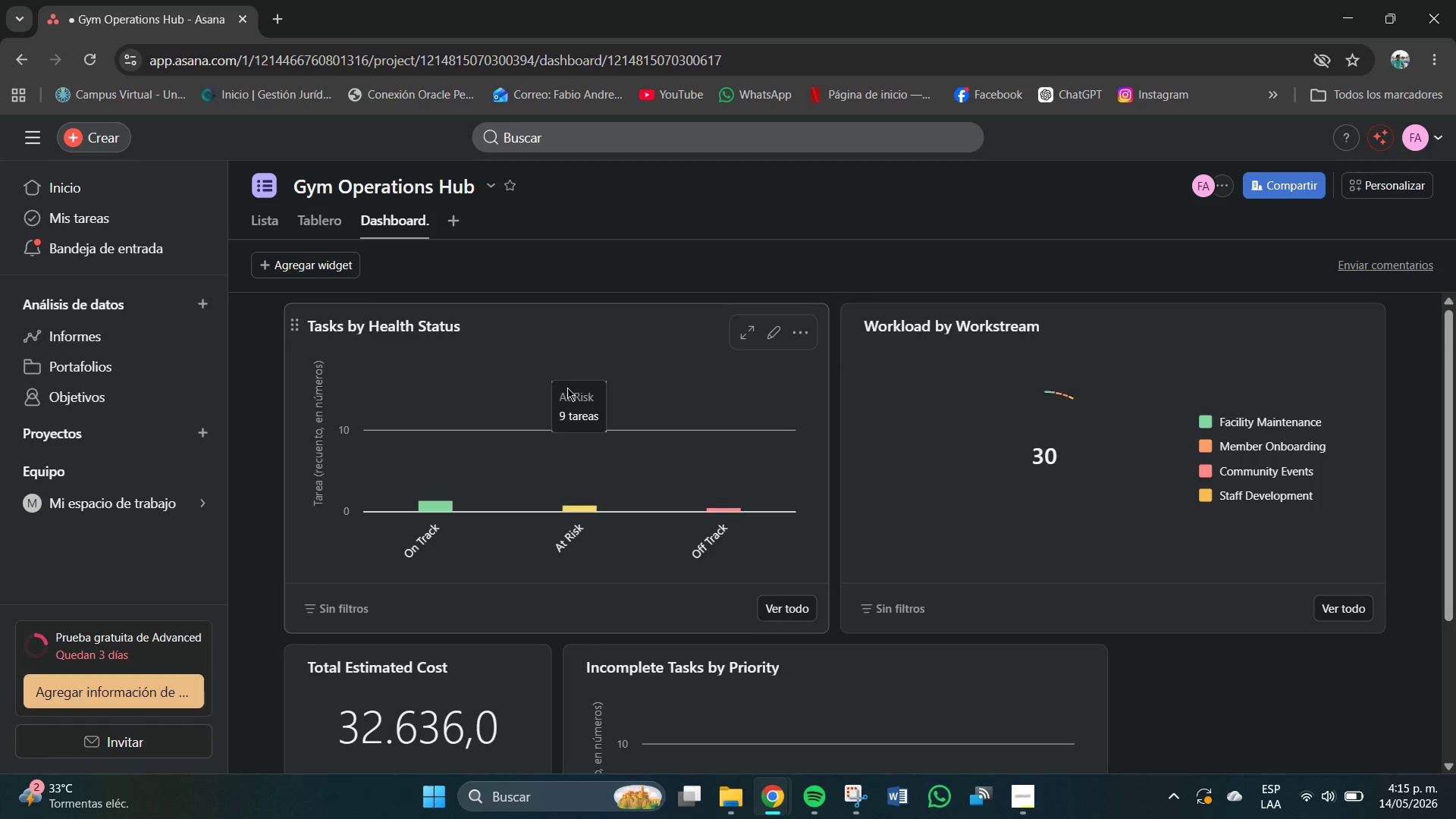 
scroll: coordinate [573, 389], scroll_direction: down, amount: 2.0
 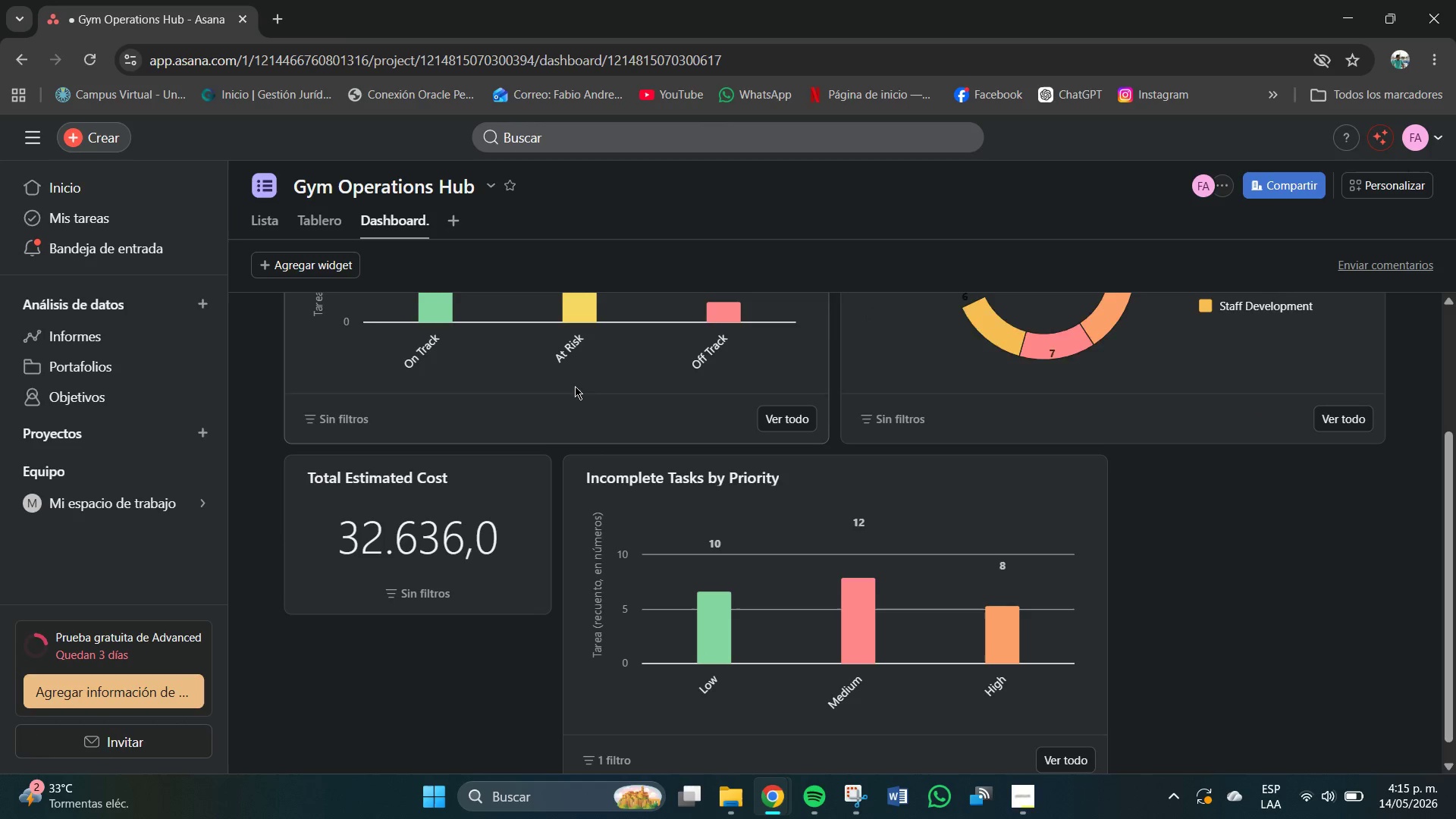 
scroll: coordinate [704, 522], scroll_direction: up, amount: 1.0
 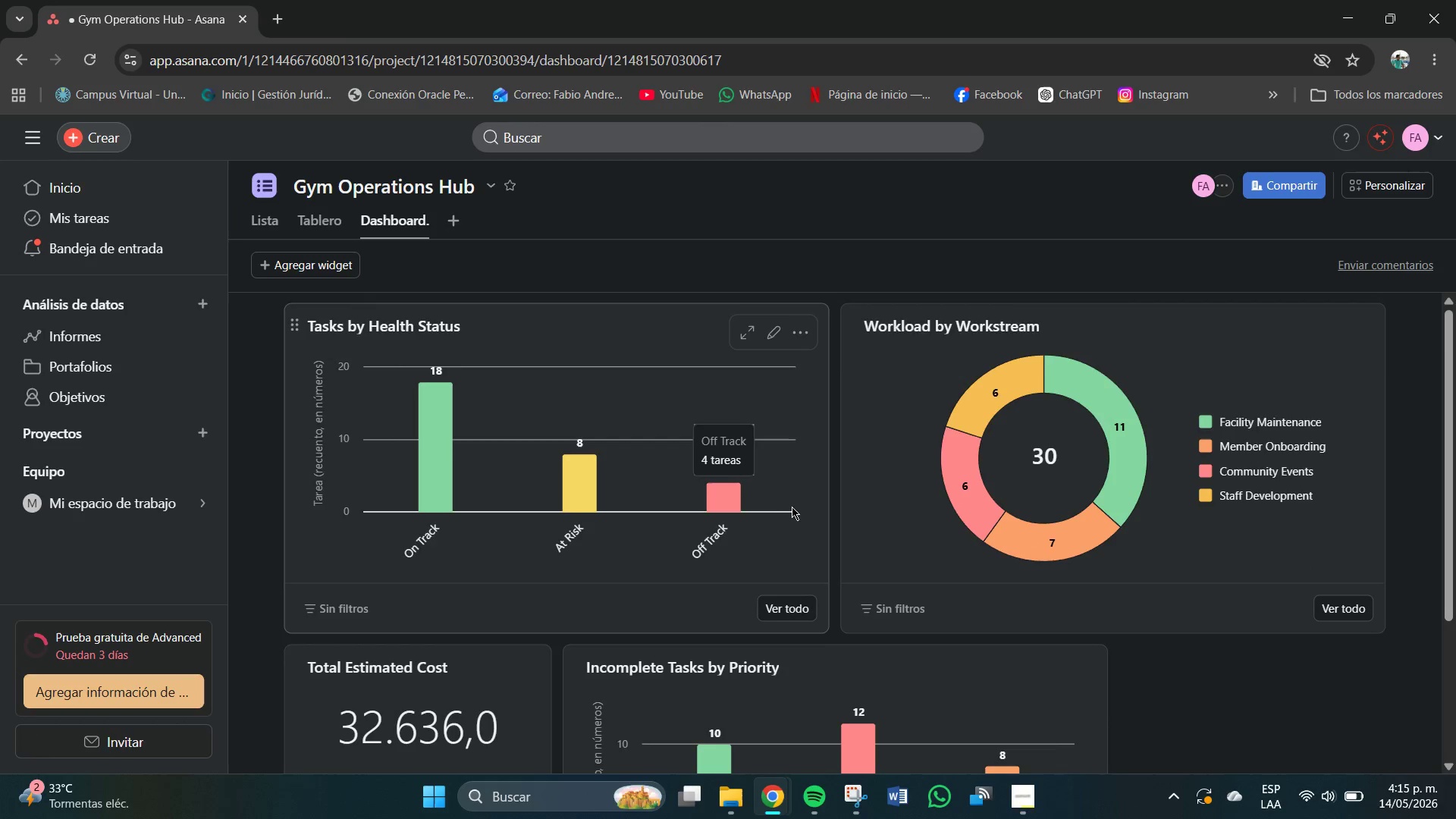 
scroll: coordinate [797, 507], scroll_direction: down, amount: 2.0
 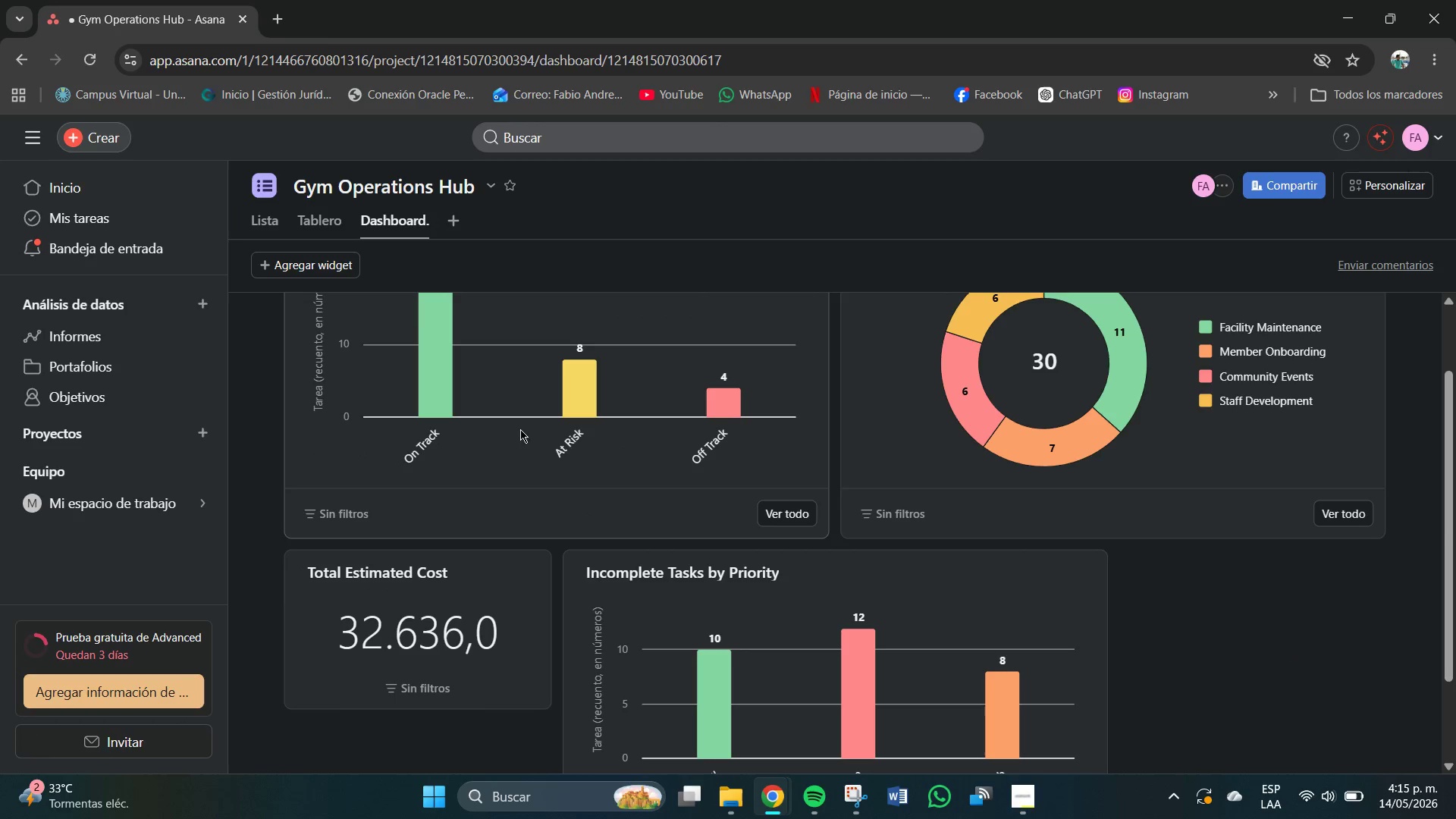 
wait(6.55)
 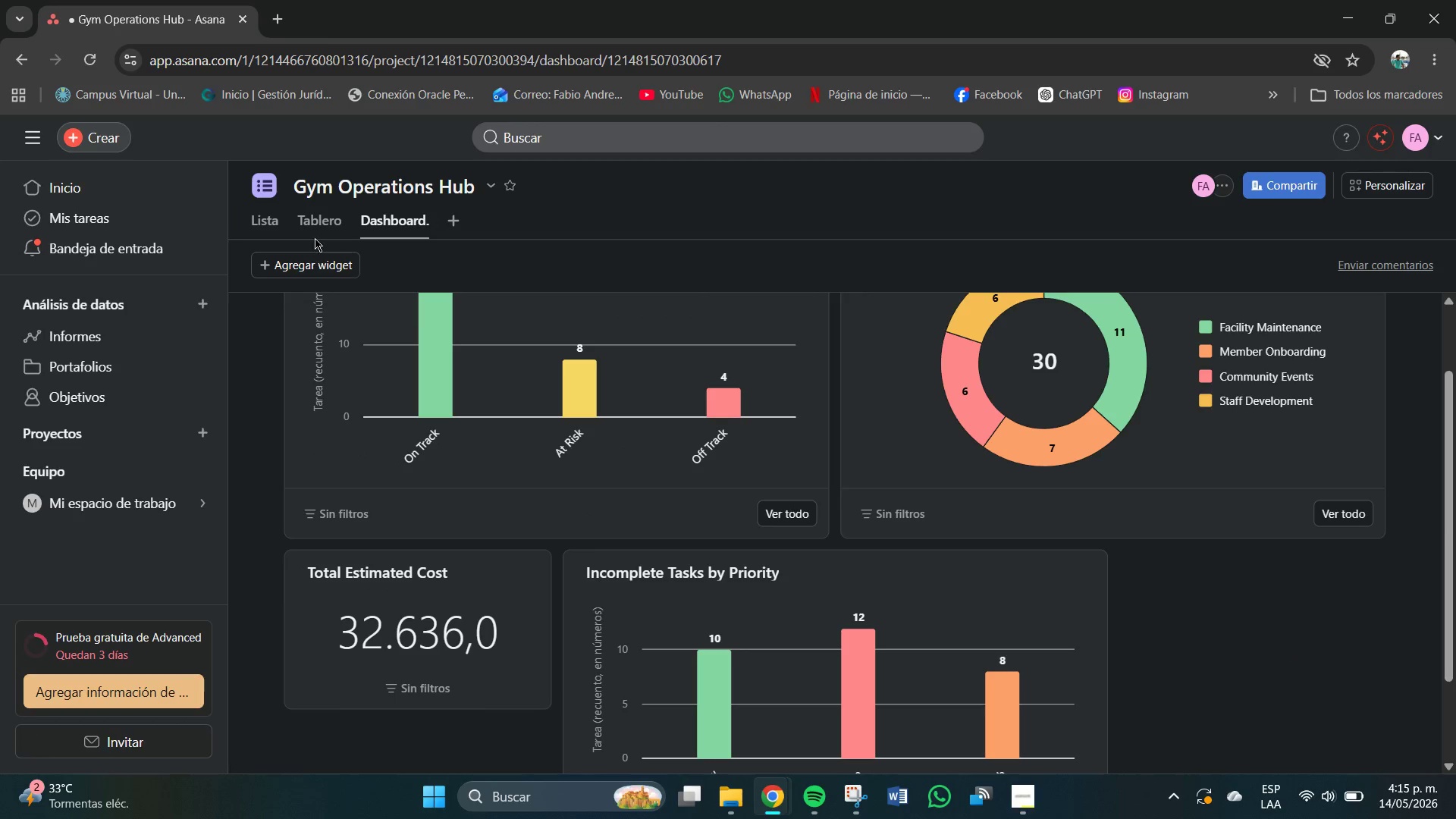 
left_click([273, 218])
 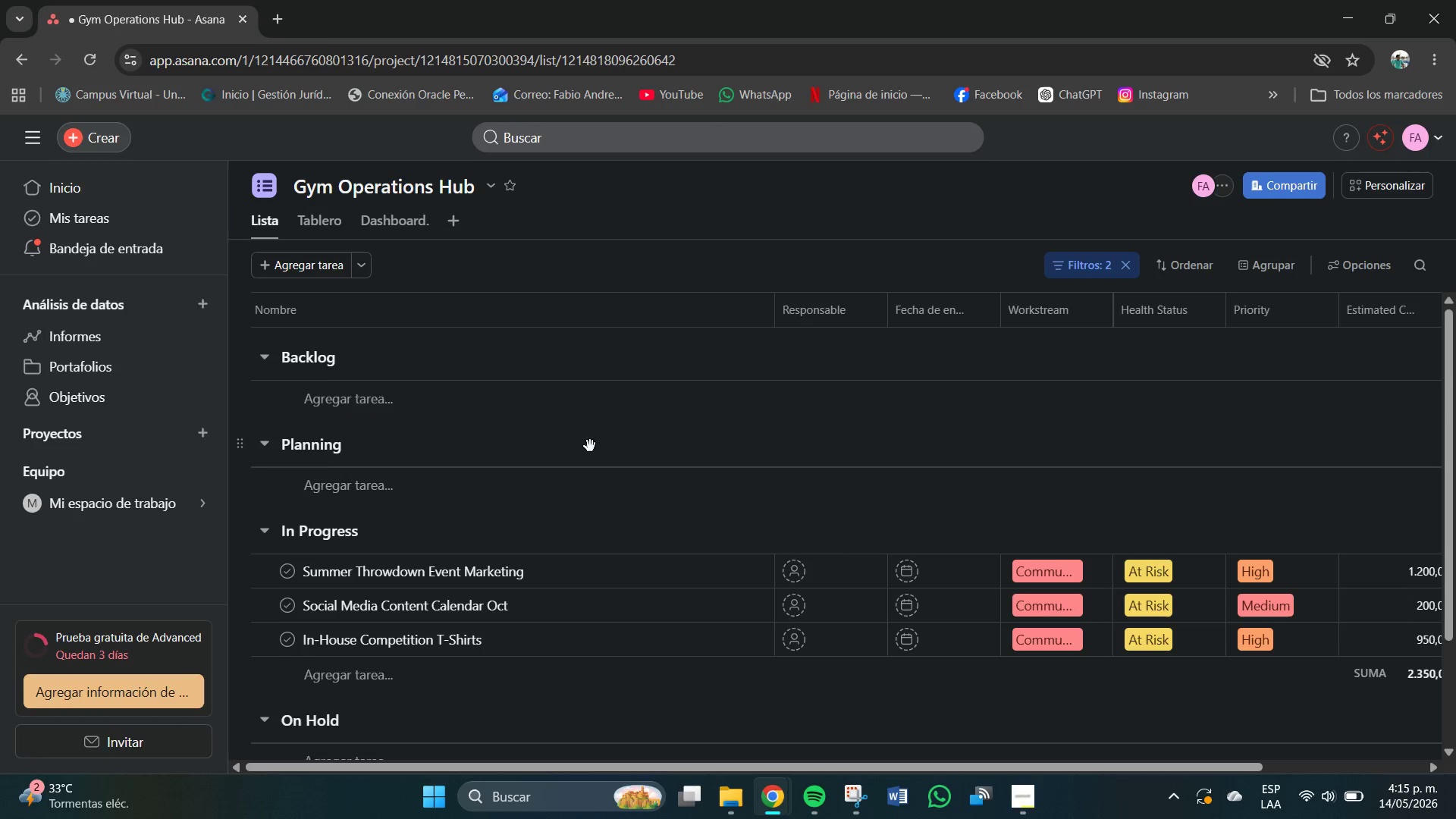 
scroll: coordinate [984, 518], scroll_direction: down, amount: 7.0
 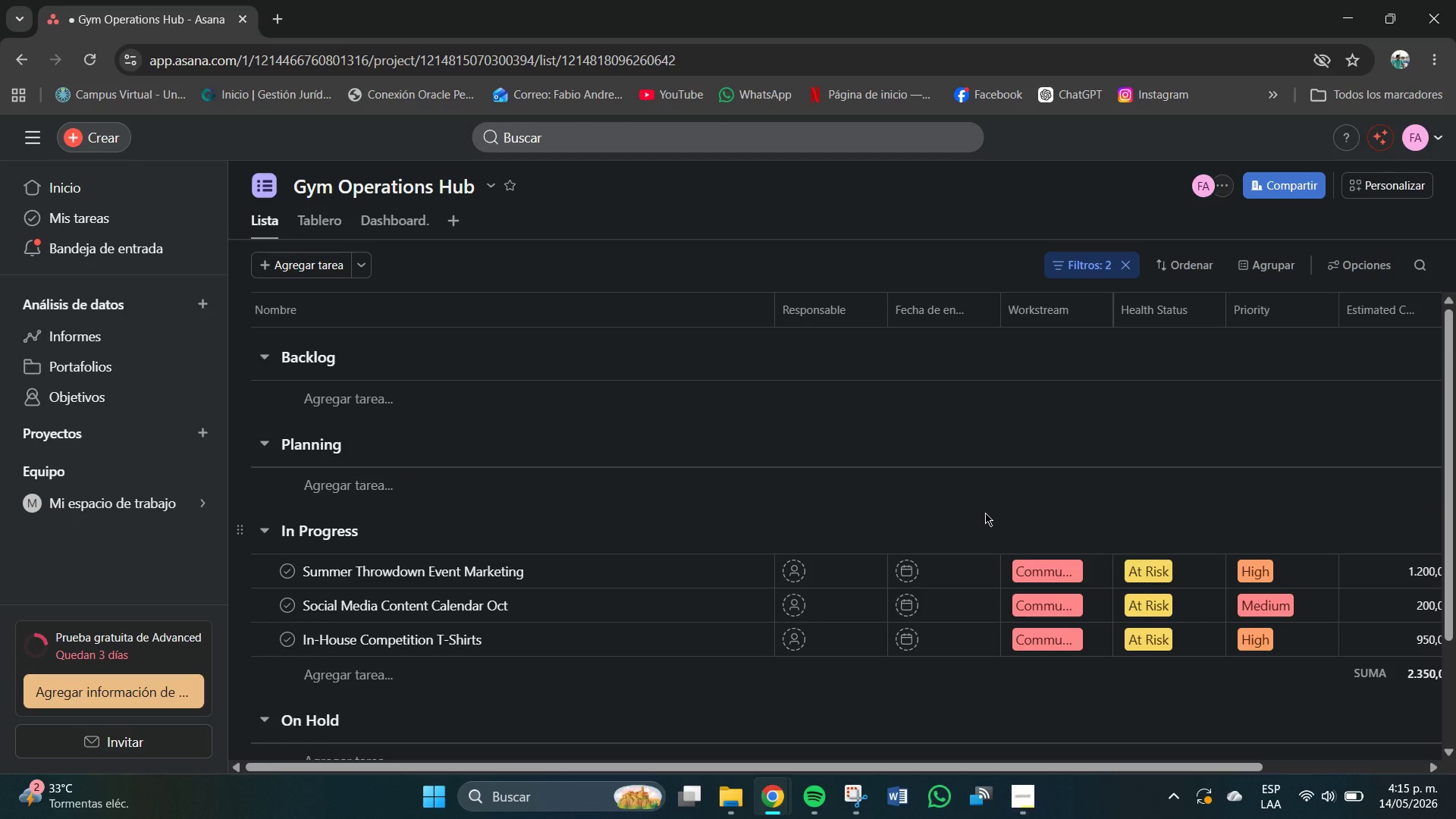 
scroll: coordinate [985, 513], scroll_direction: up, amount: 5.0
 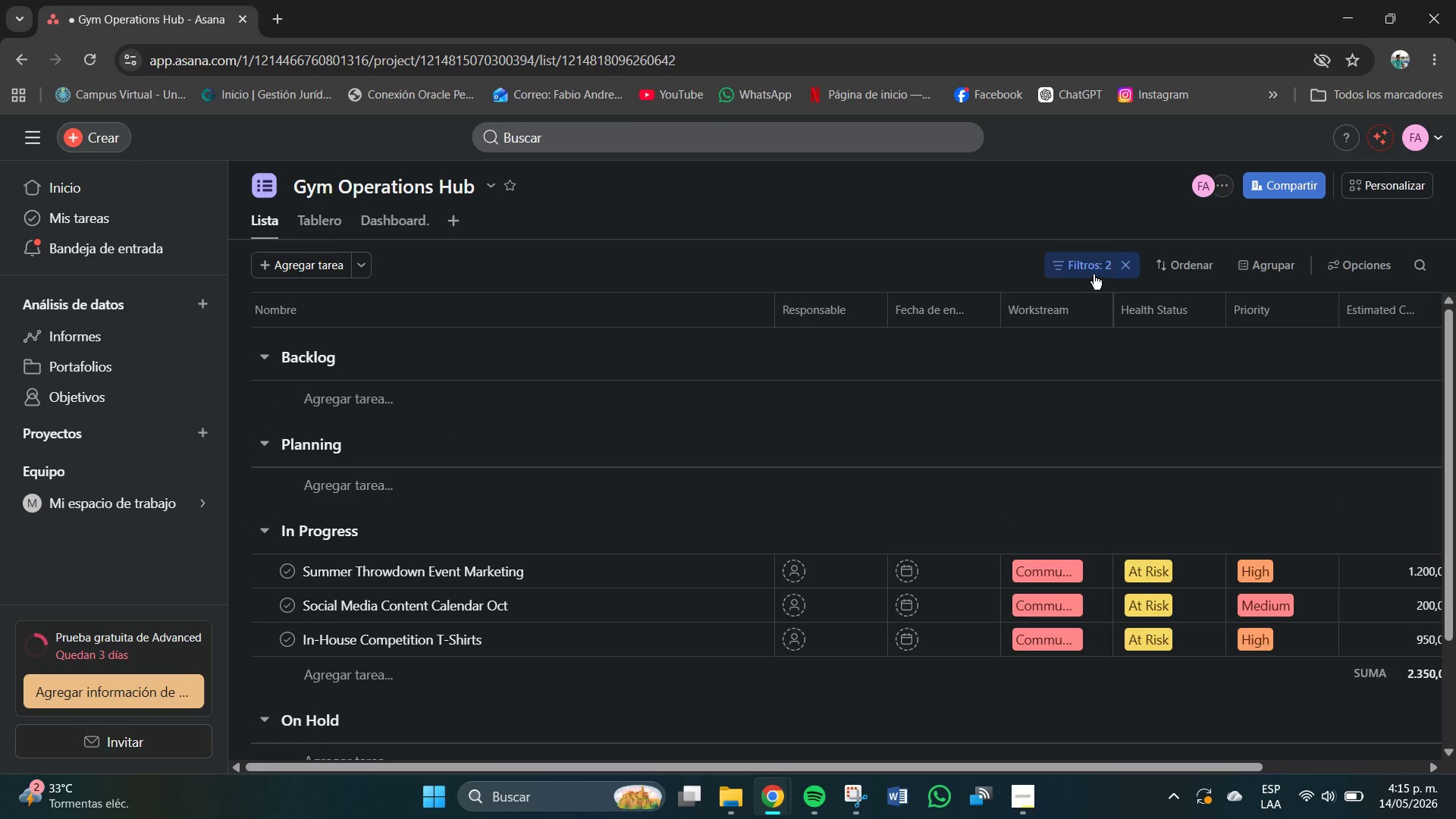 
left_click([1090, 273])
 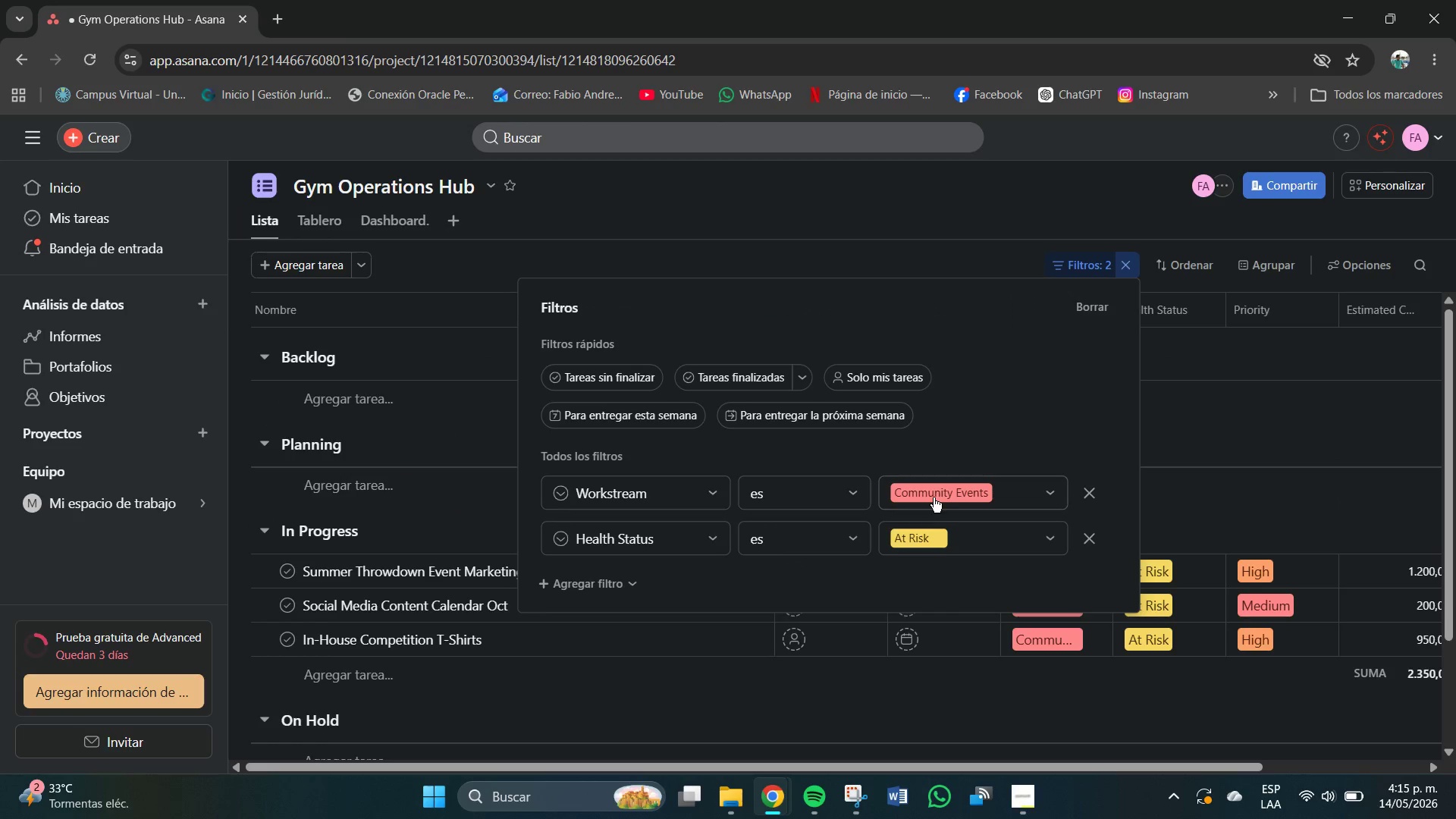 
left_click([836, 500])
 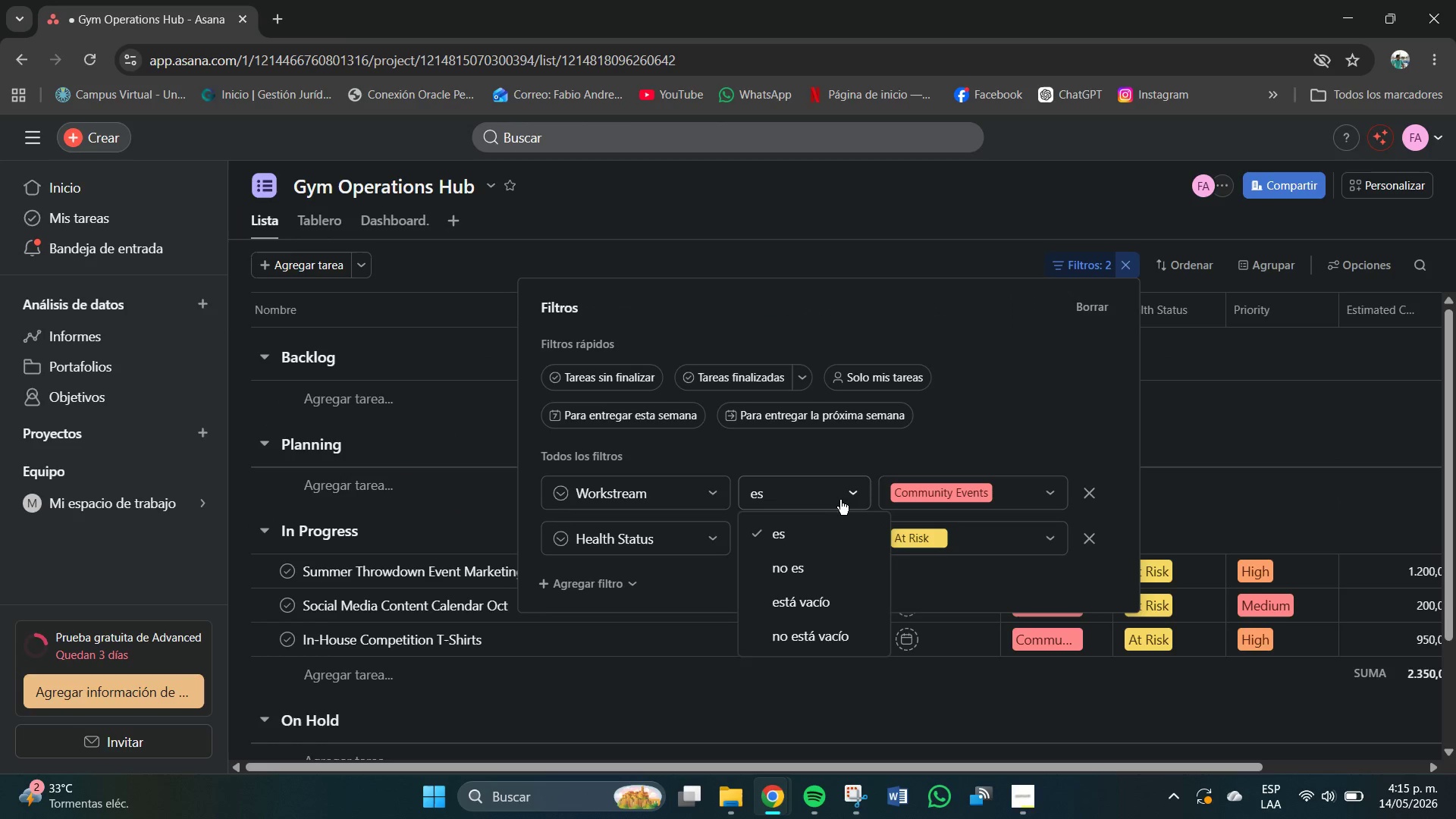 
left_click([842, 500])
 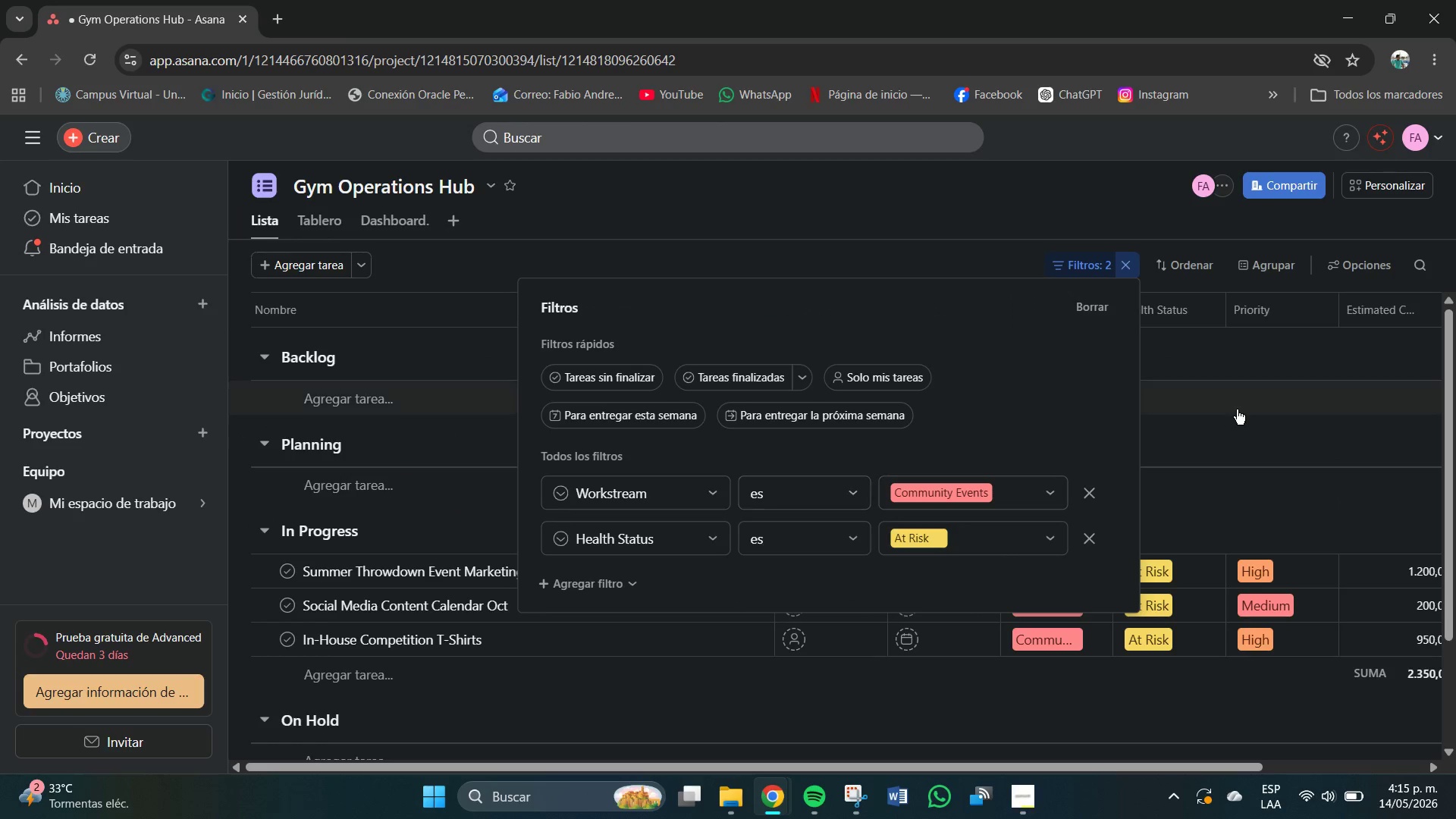 
left_click([1237, 410])
 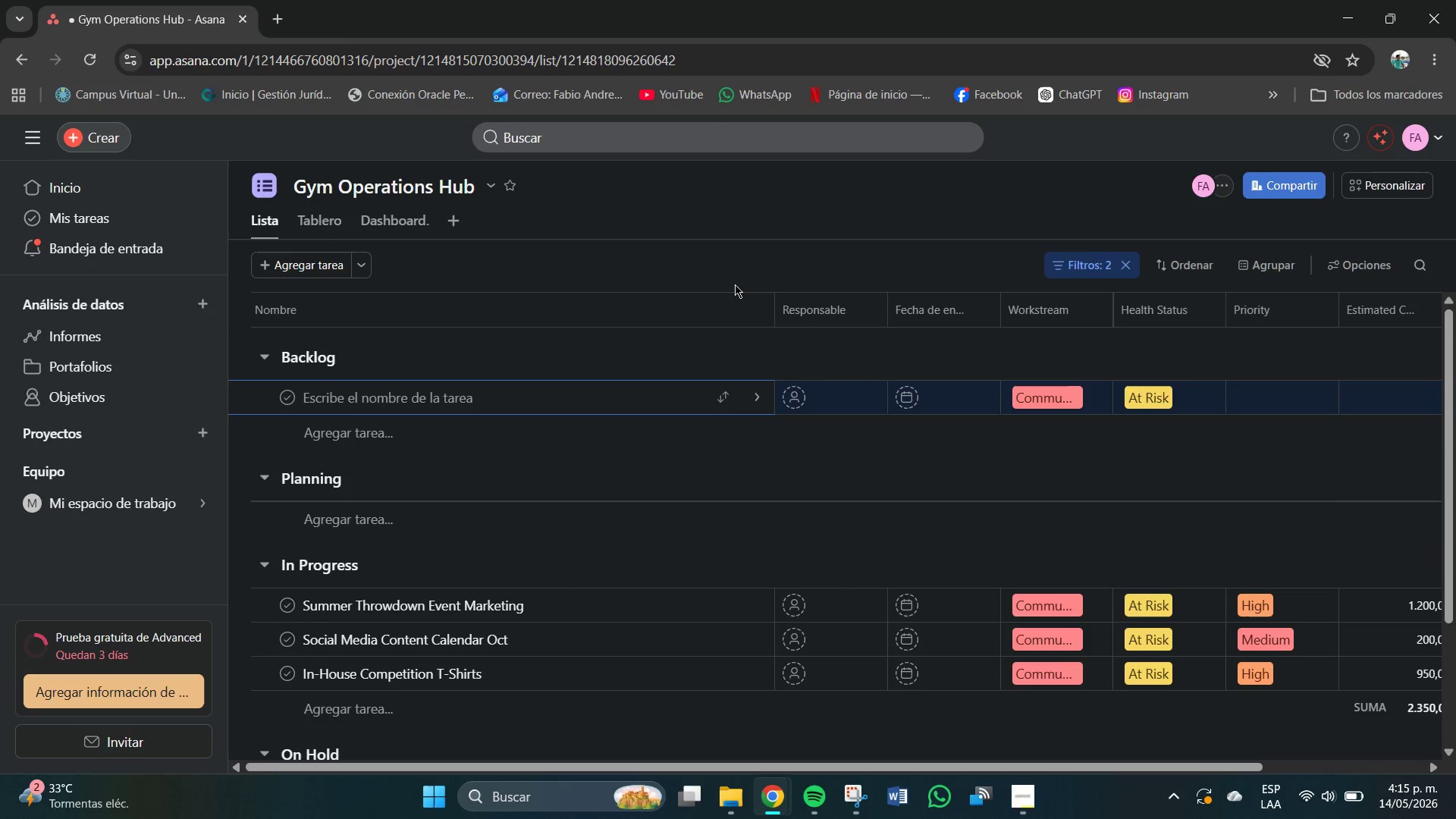 
left_click([737, 259])
 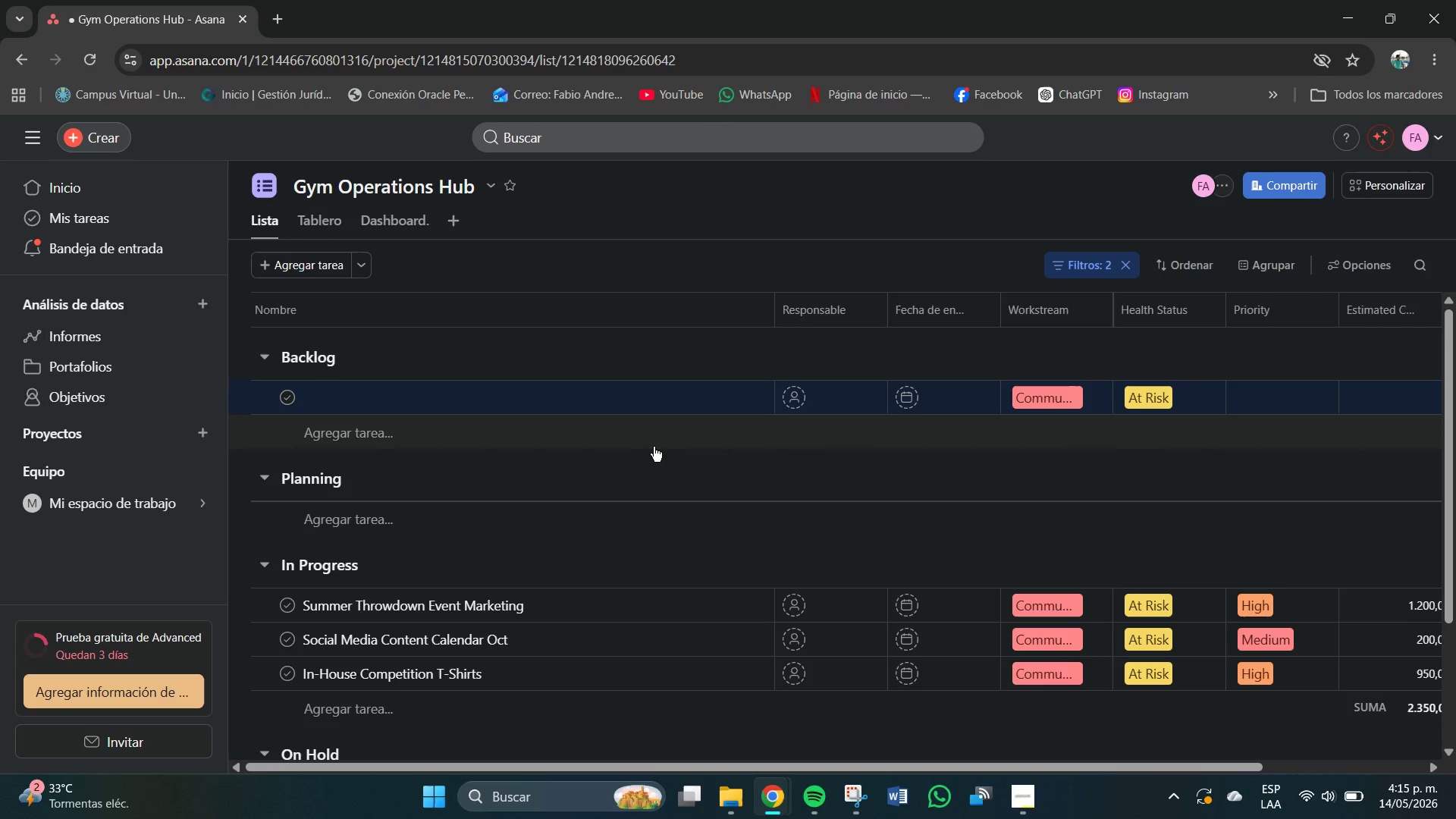 
key(Control+Z)
 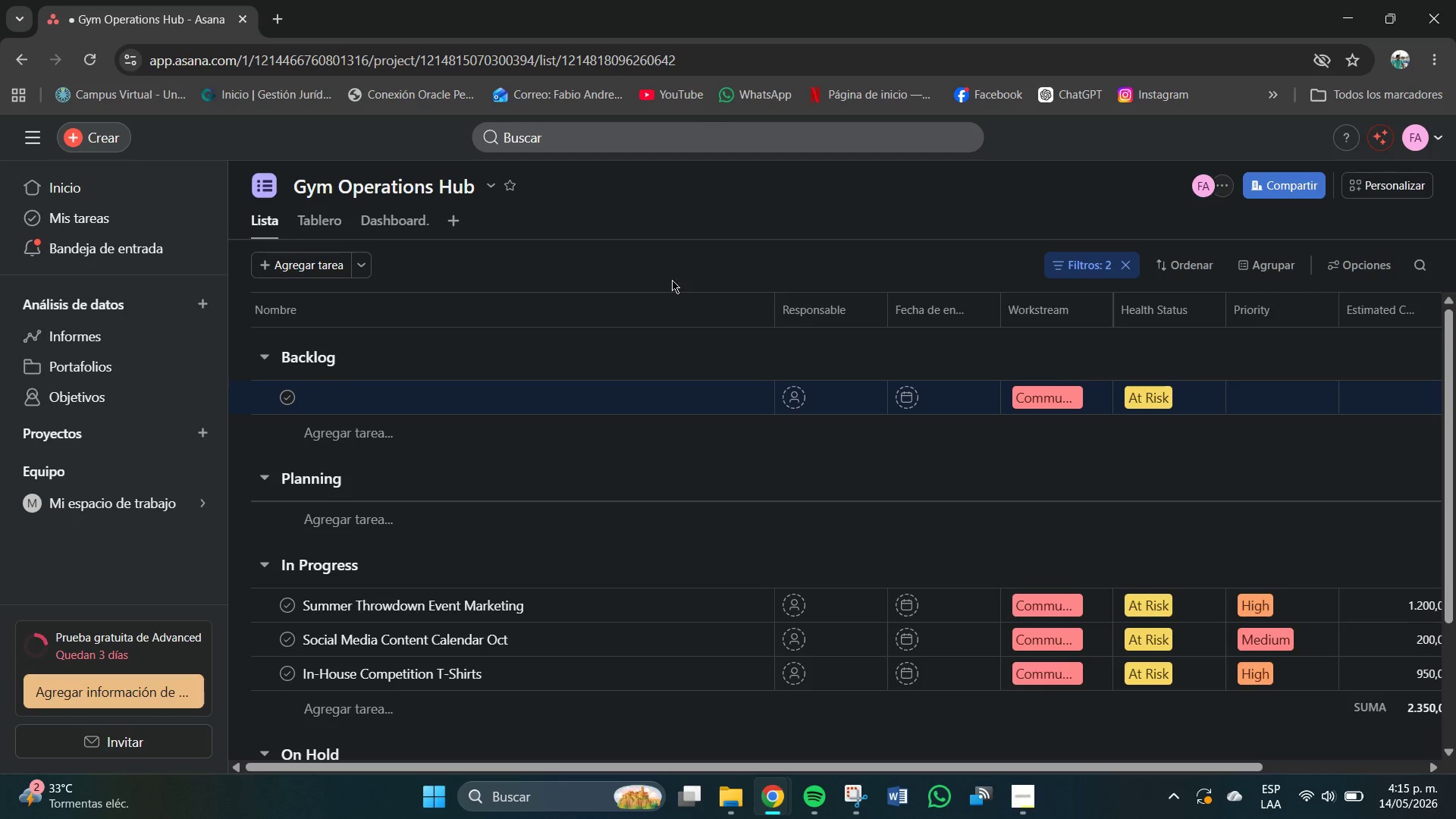 
left_click([726, 192])
 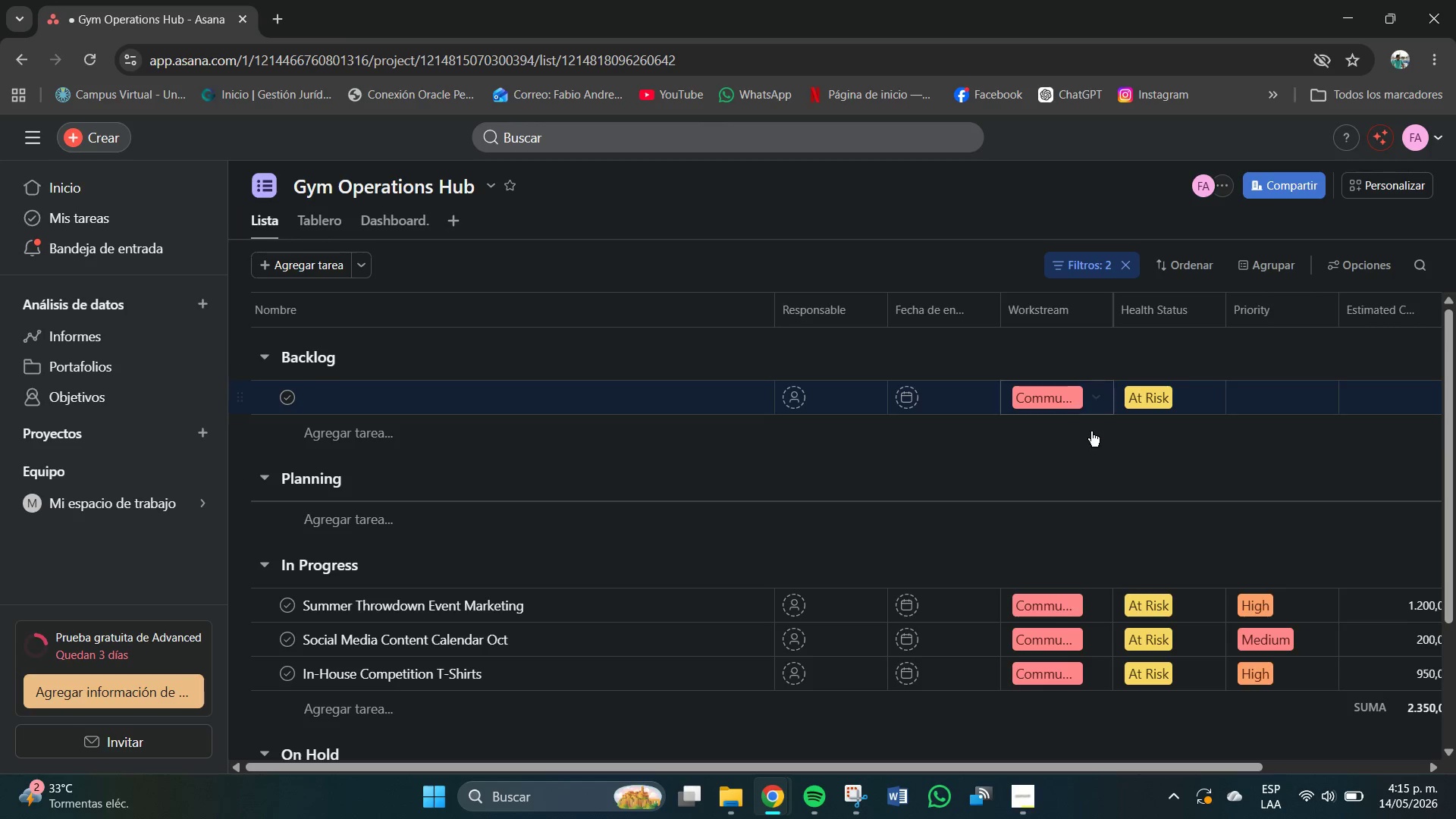 
left_click([1090, 444])
 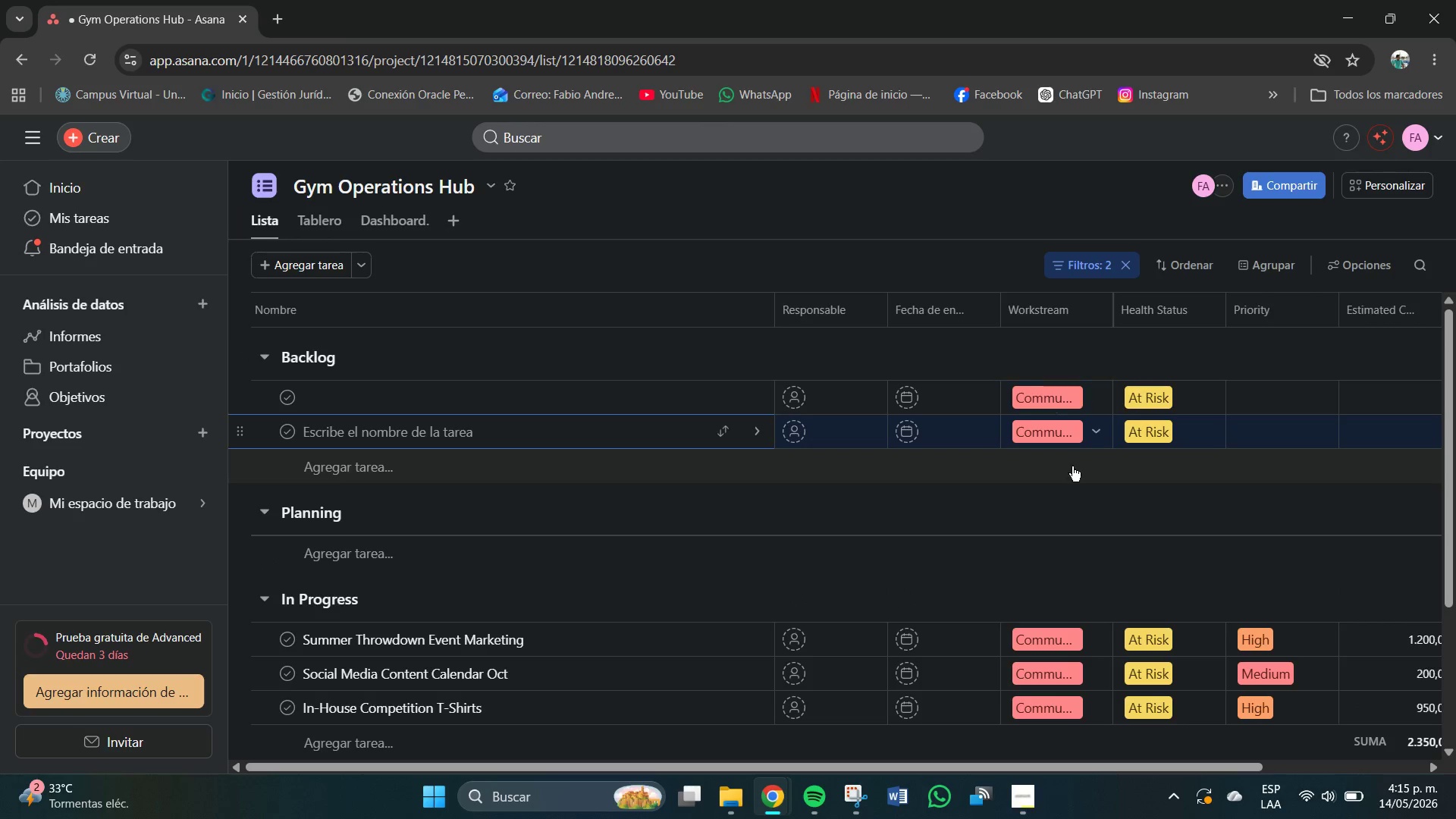 
left_click([1011, 476])
 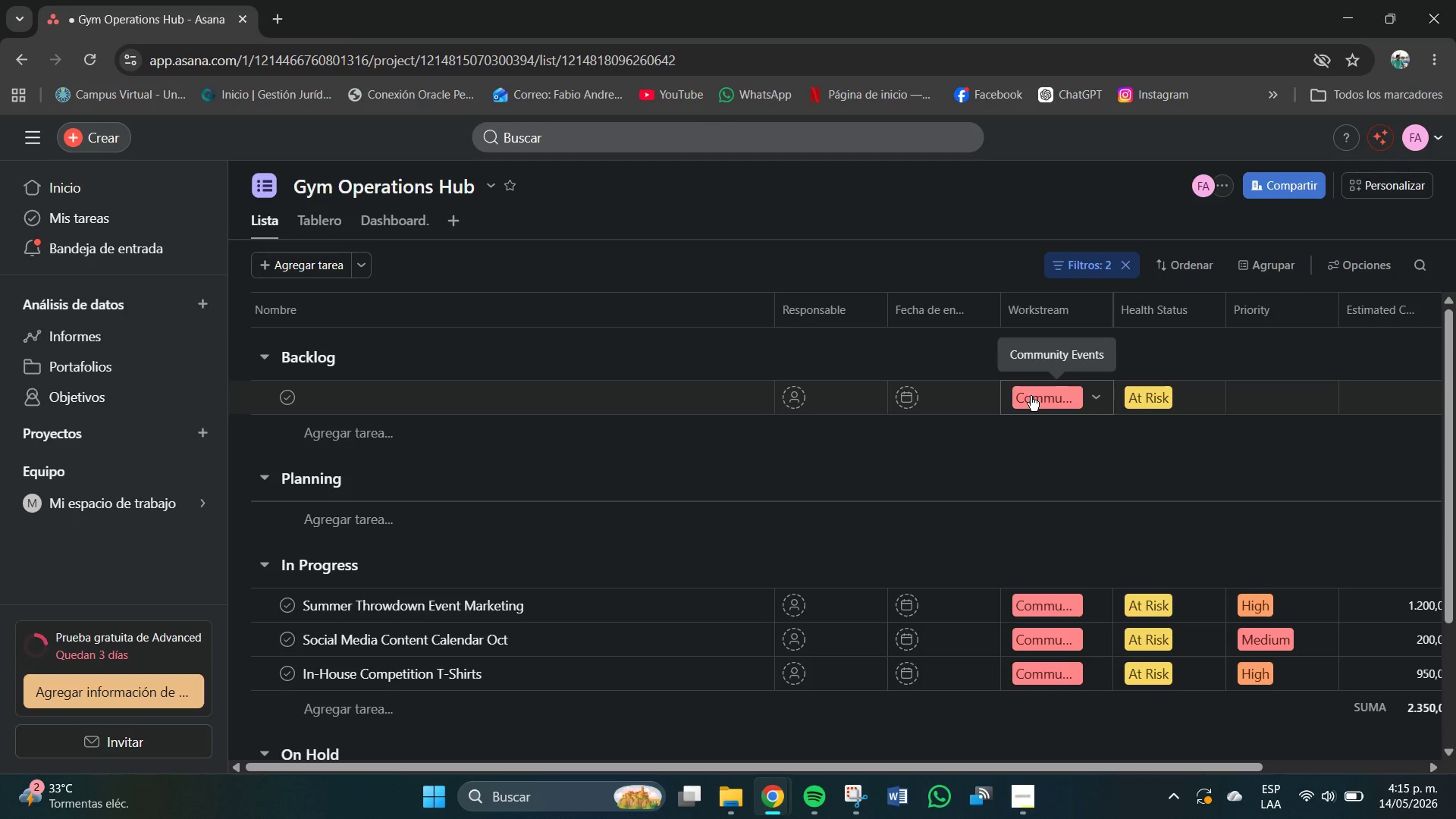 
left_click([986, 398])
 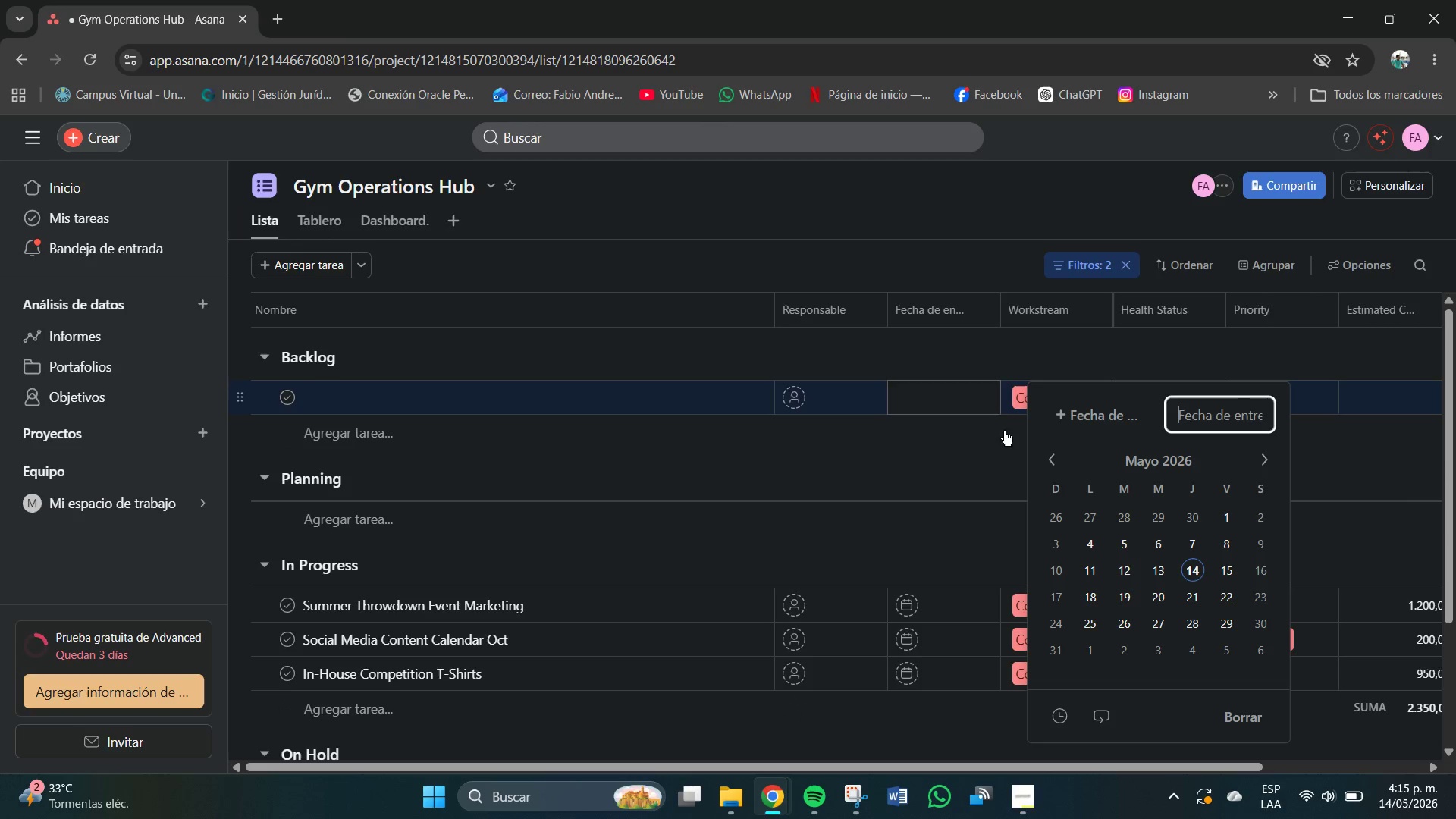 
left_click([1006, 475])
 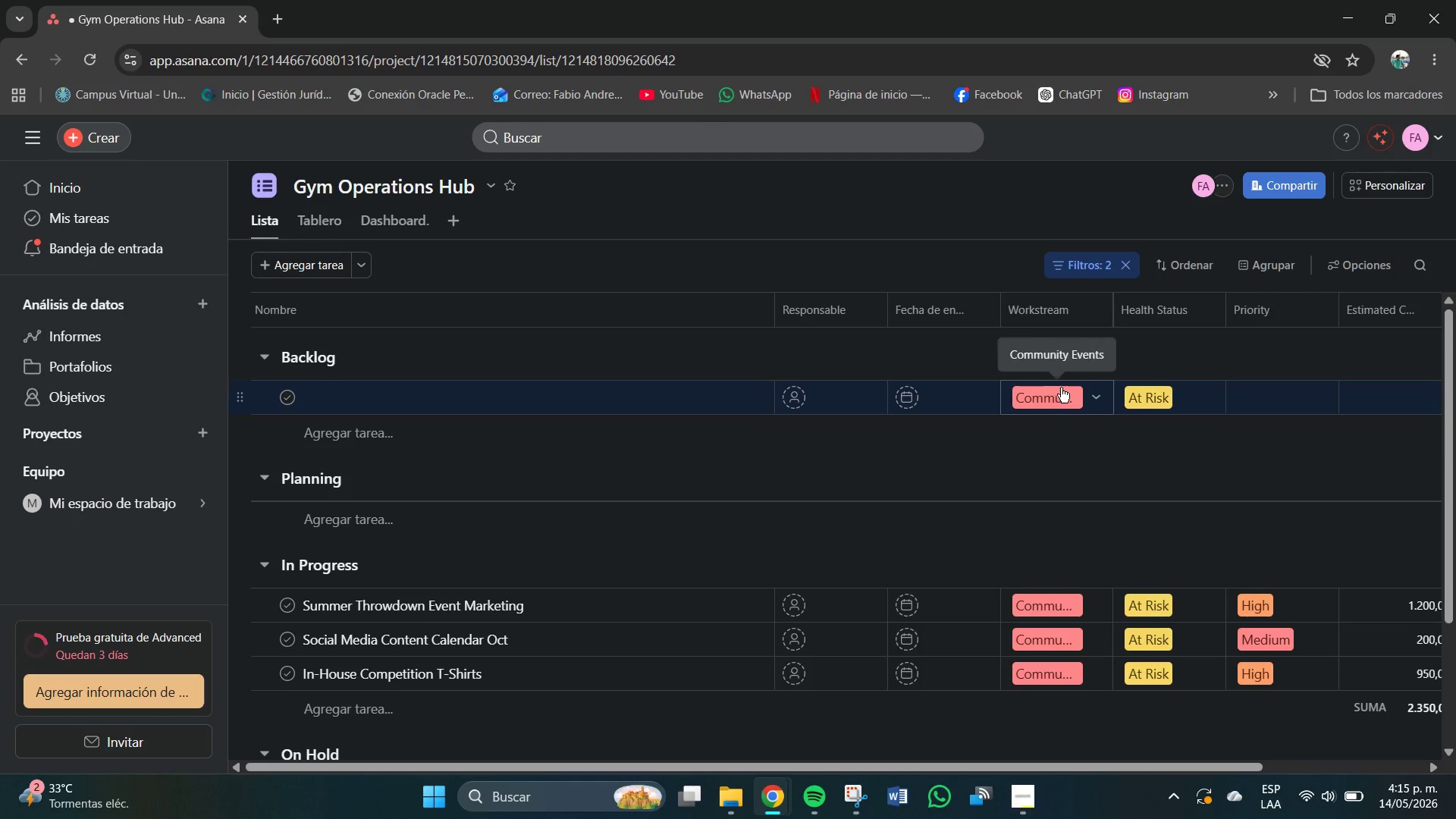 
left_click([1068, 388])
 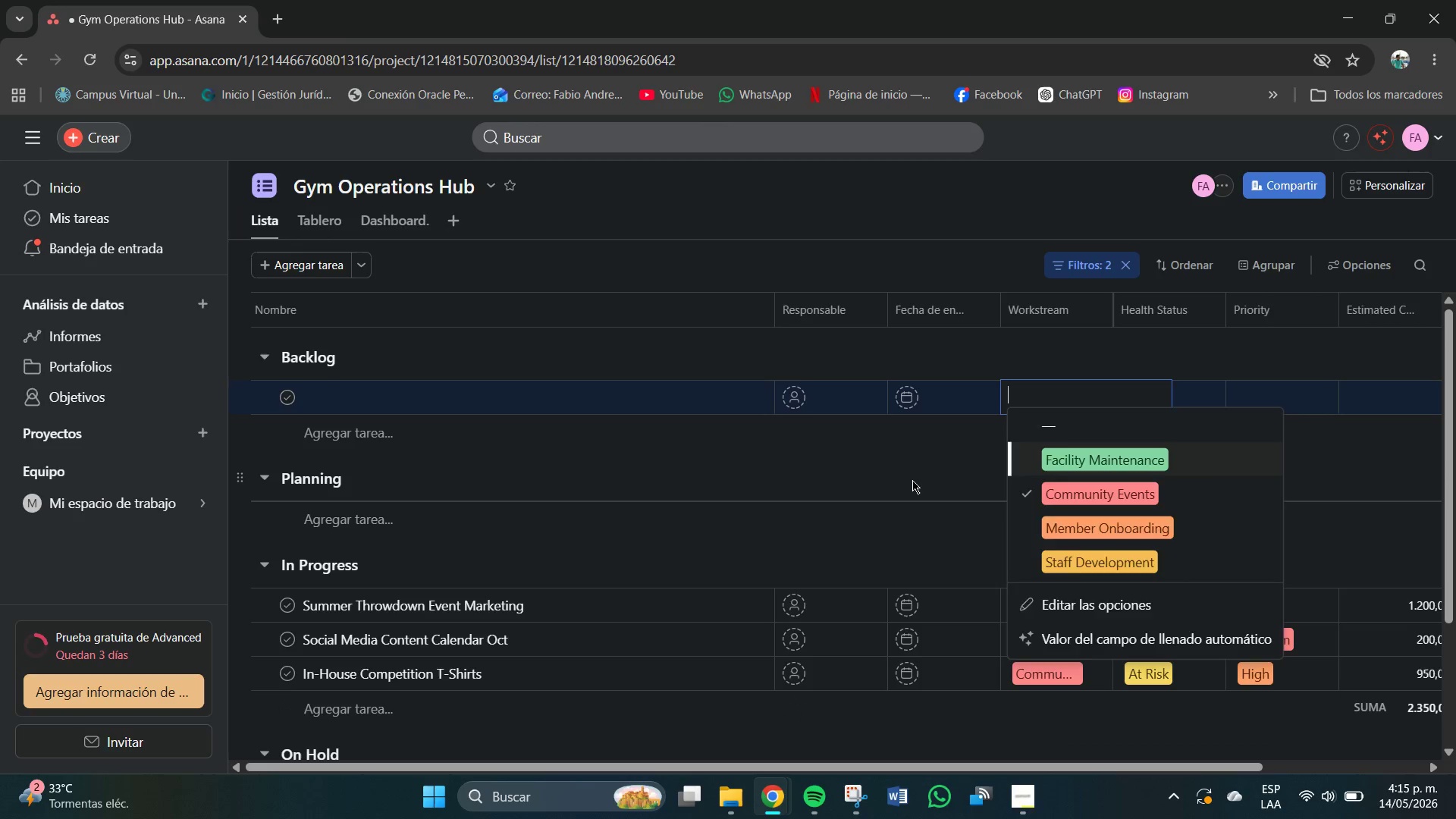 
left_click([897, 483])
 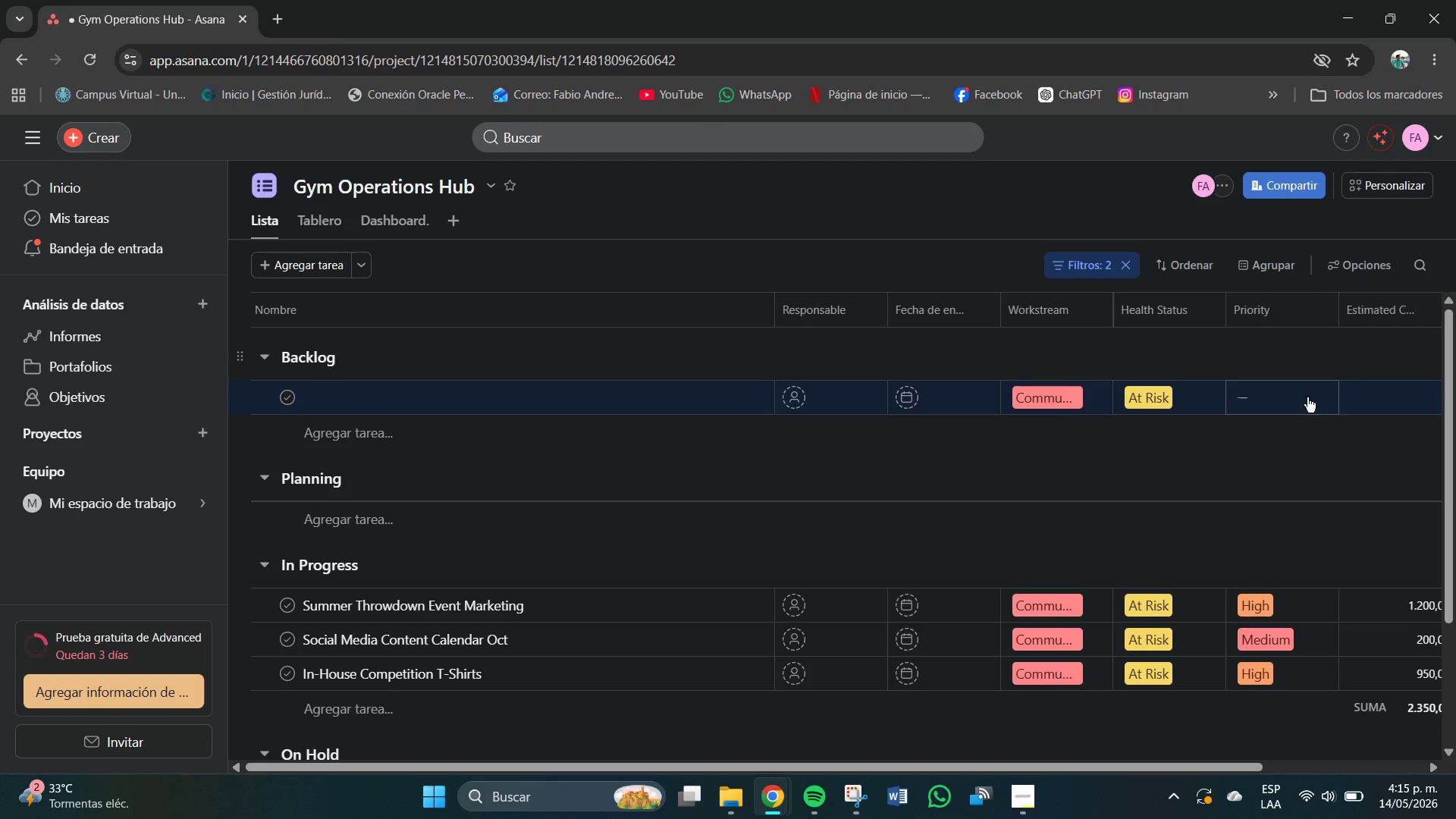 
left_click([1280, 410])
 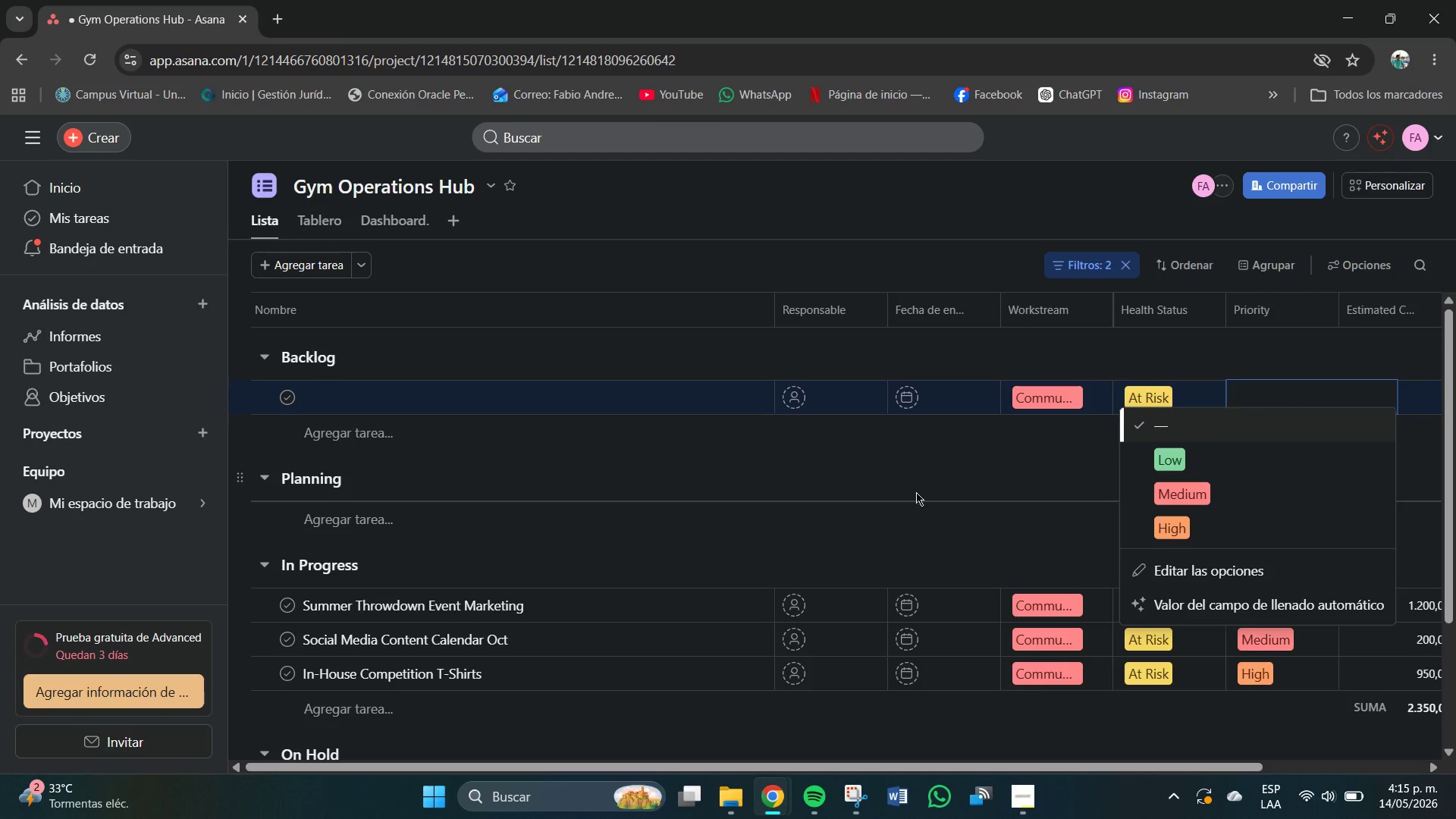 
left_click([953, 494])
 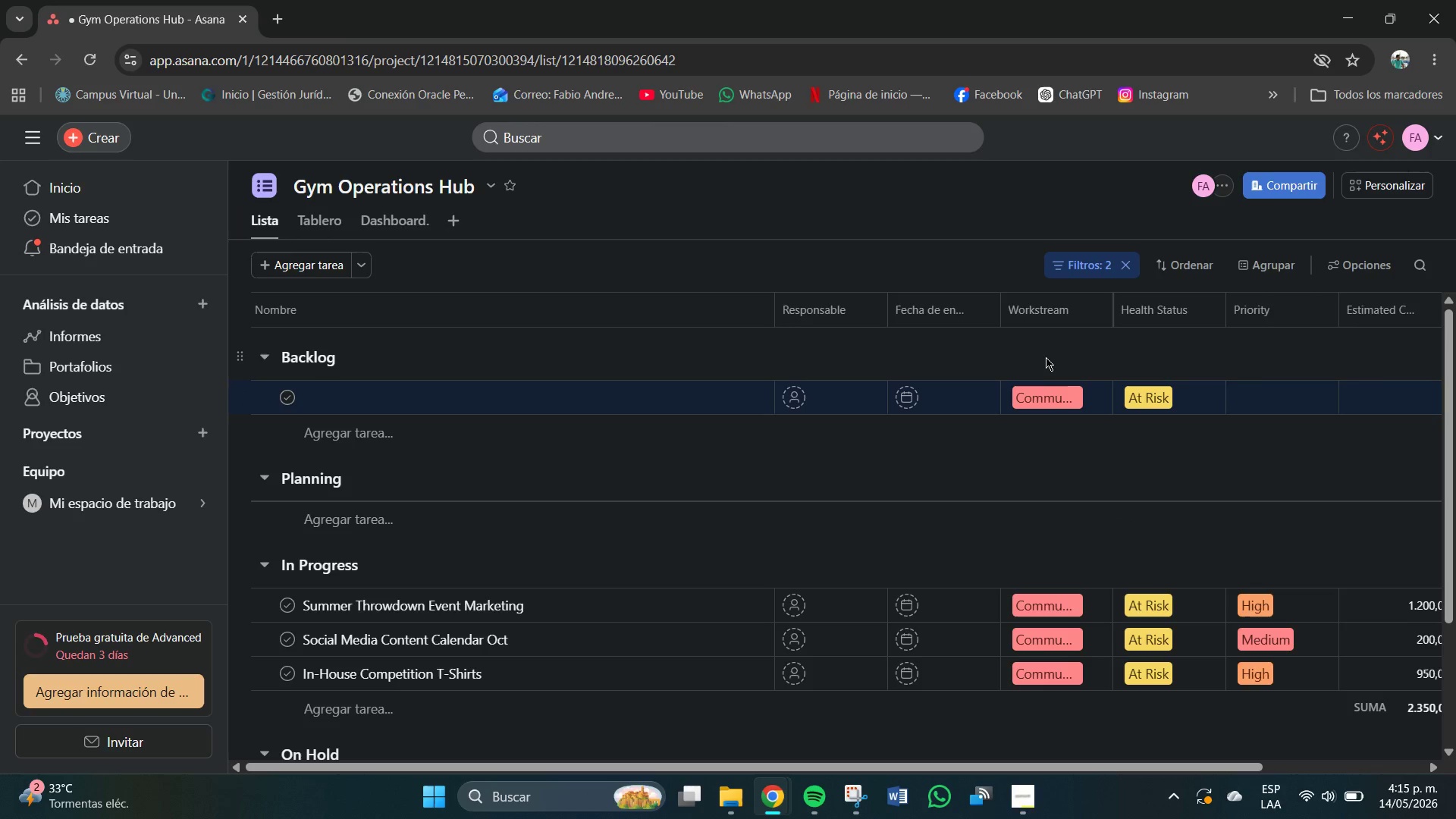 
left_click([1044, 357])
 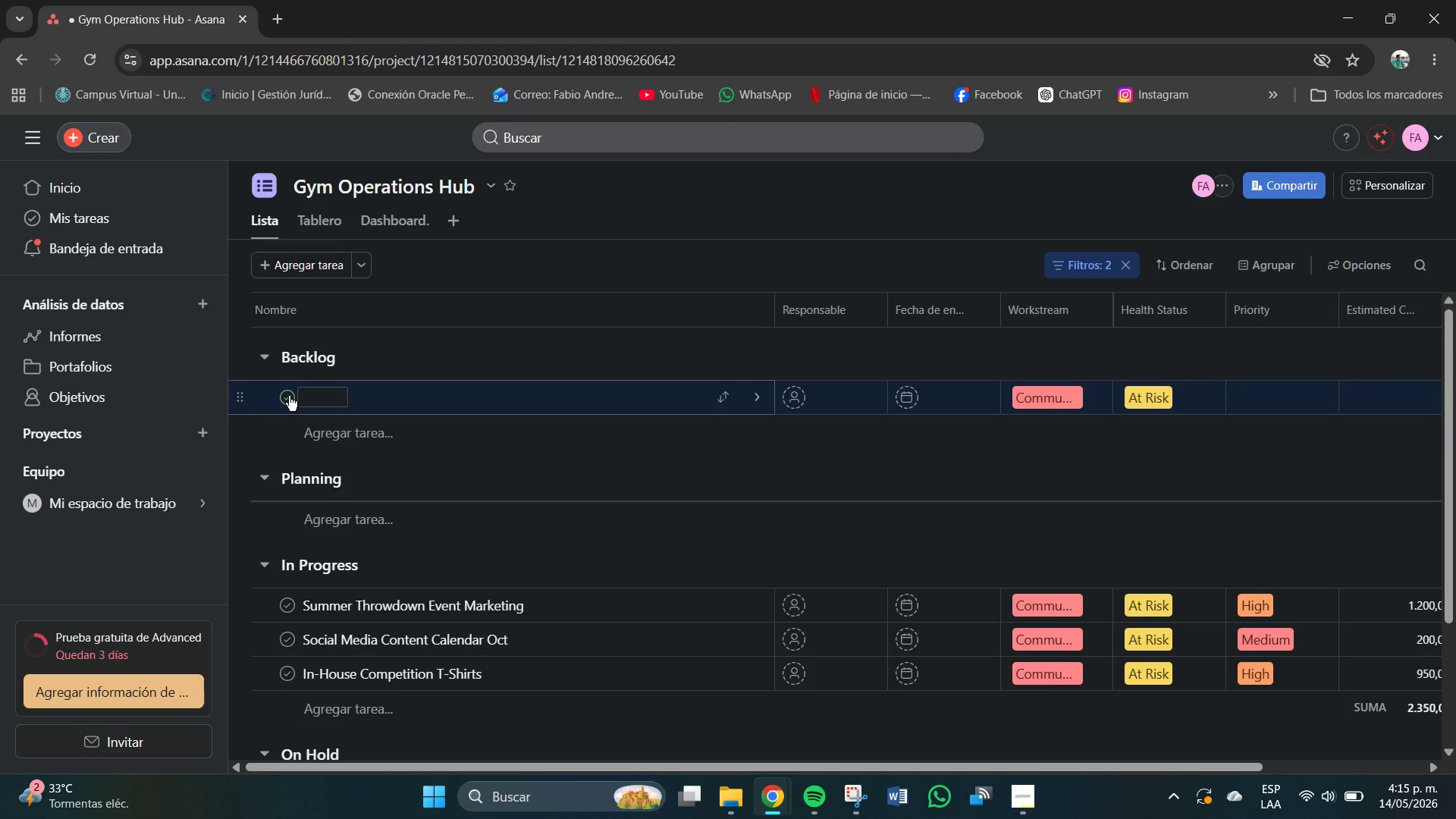 
left_click([291, 400])
 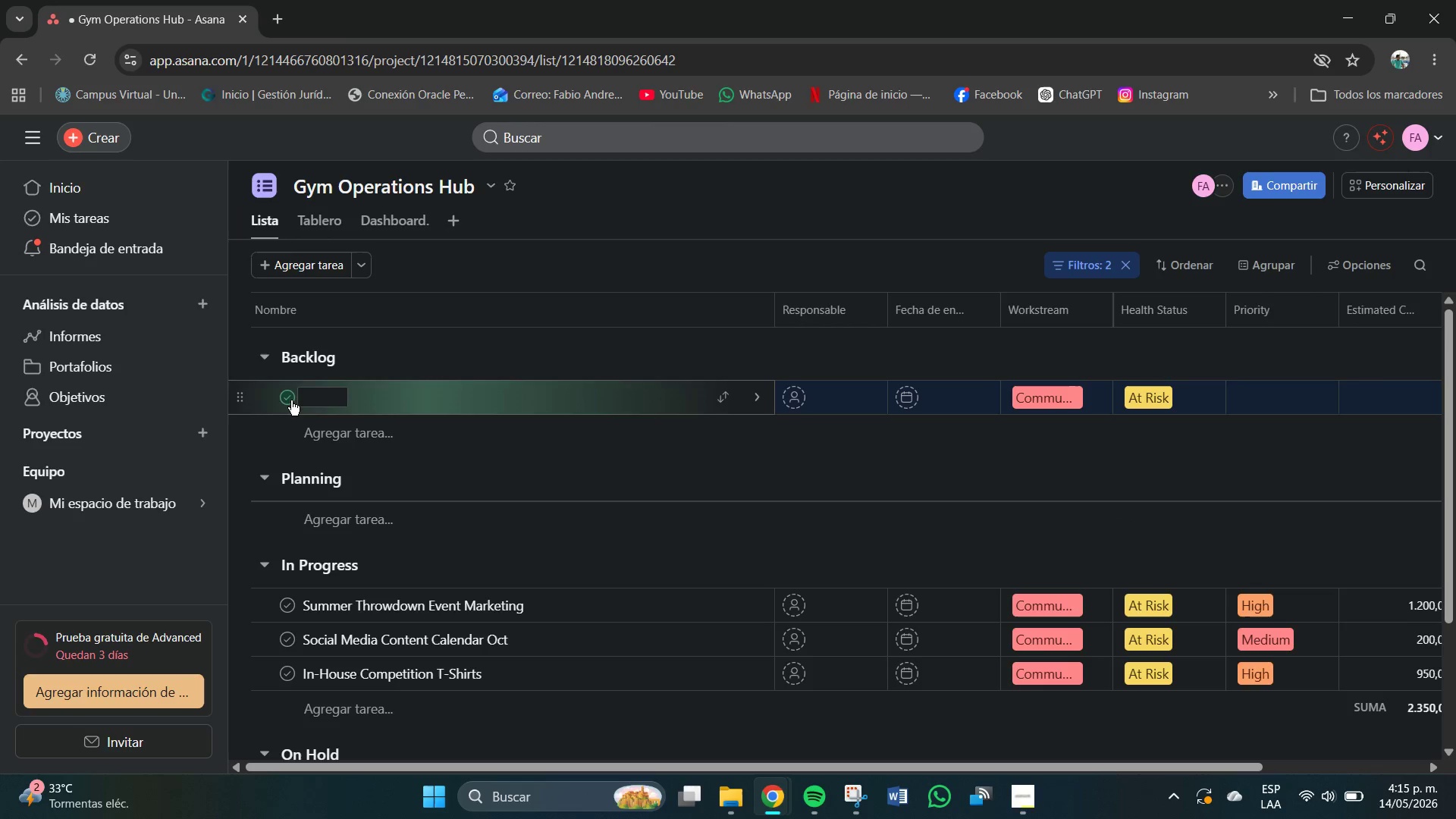 
left_click([291, 400])
 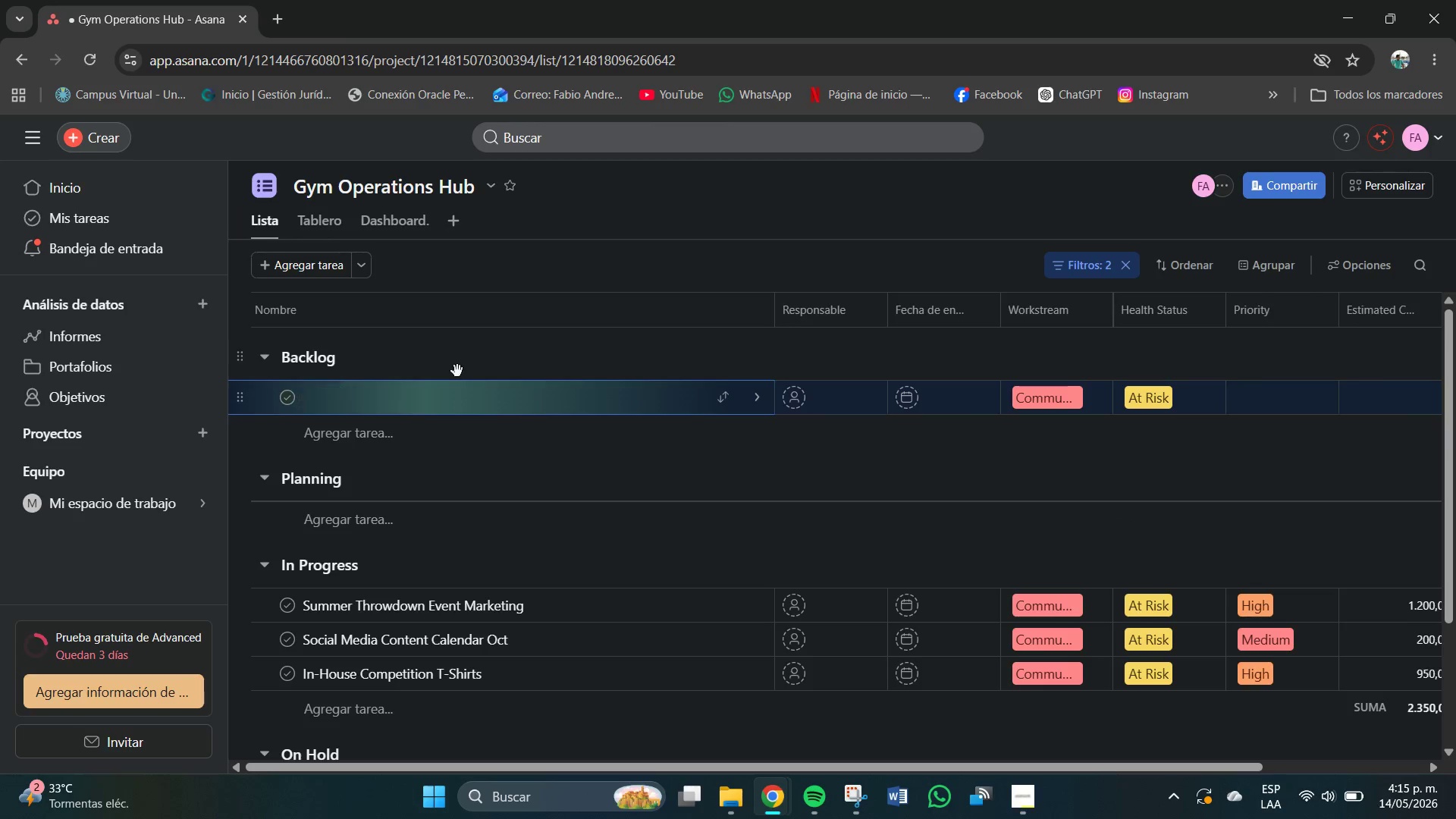 
left_click([459, 371])
 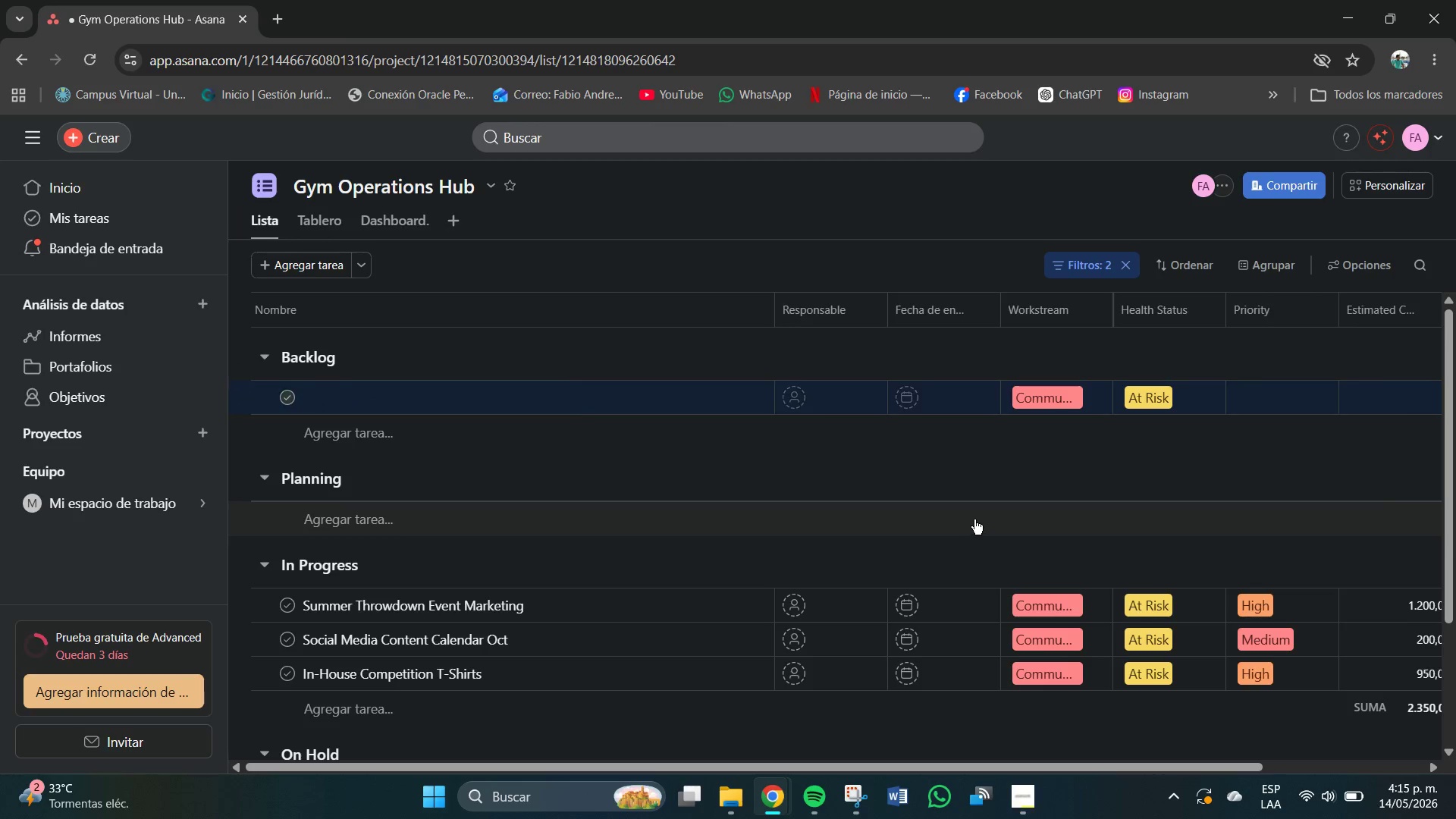 
left_click([948, 708])
 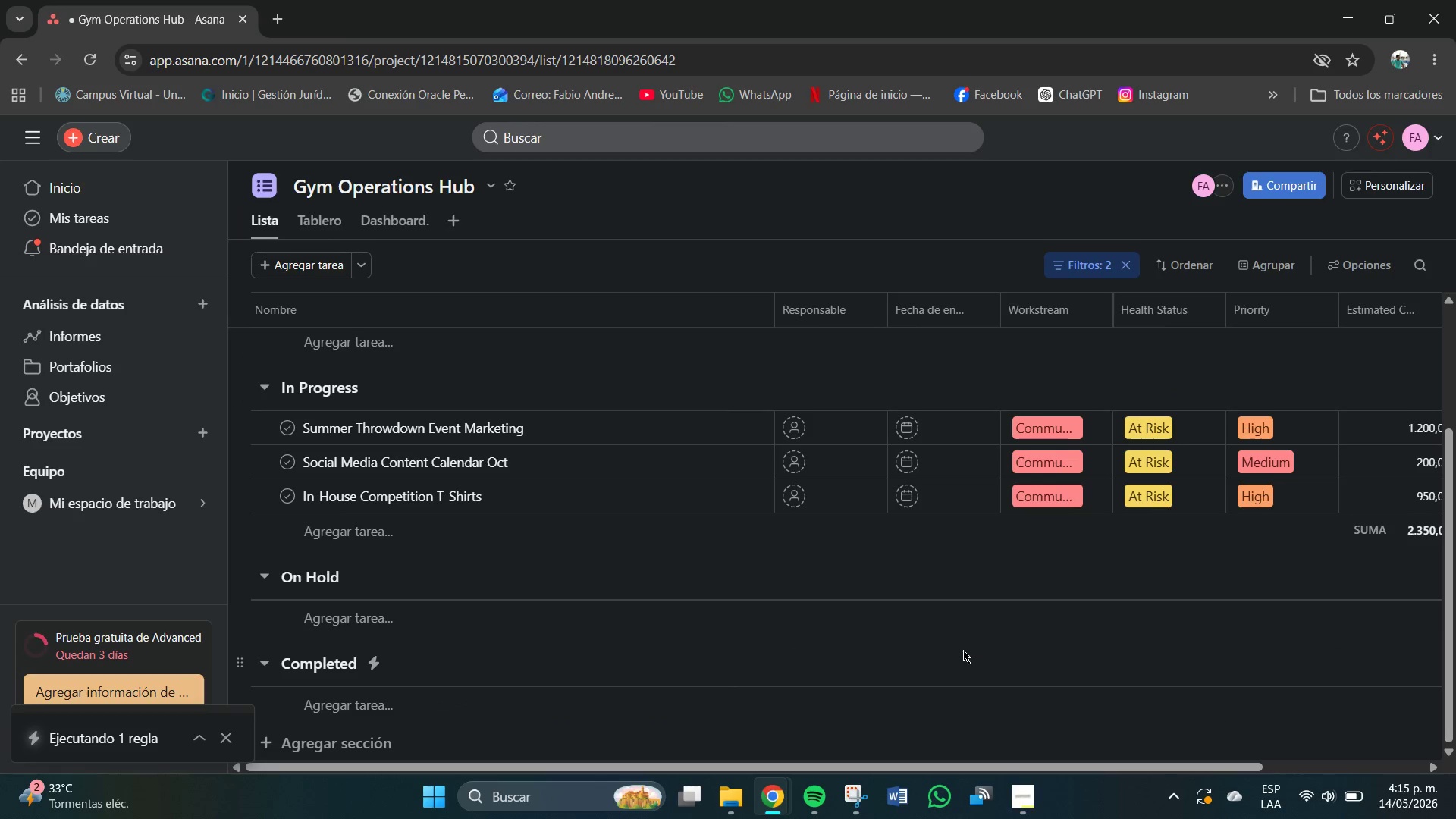 
scroll: coordinate [543, 642], scroll_direction: down, amount: 9.0
 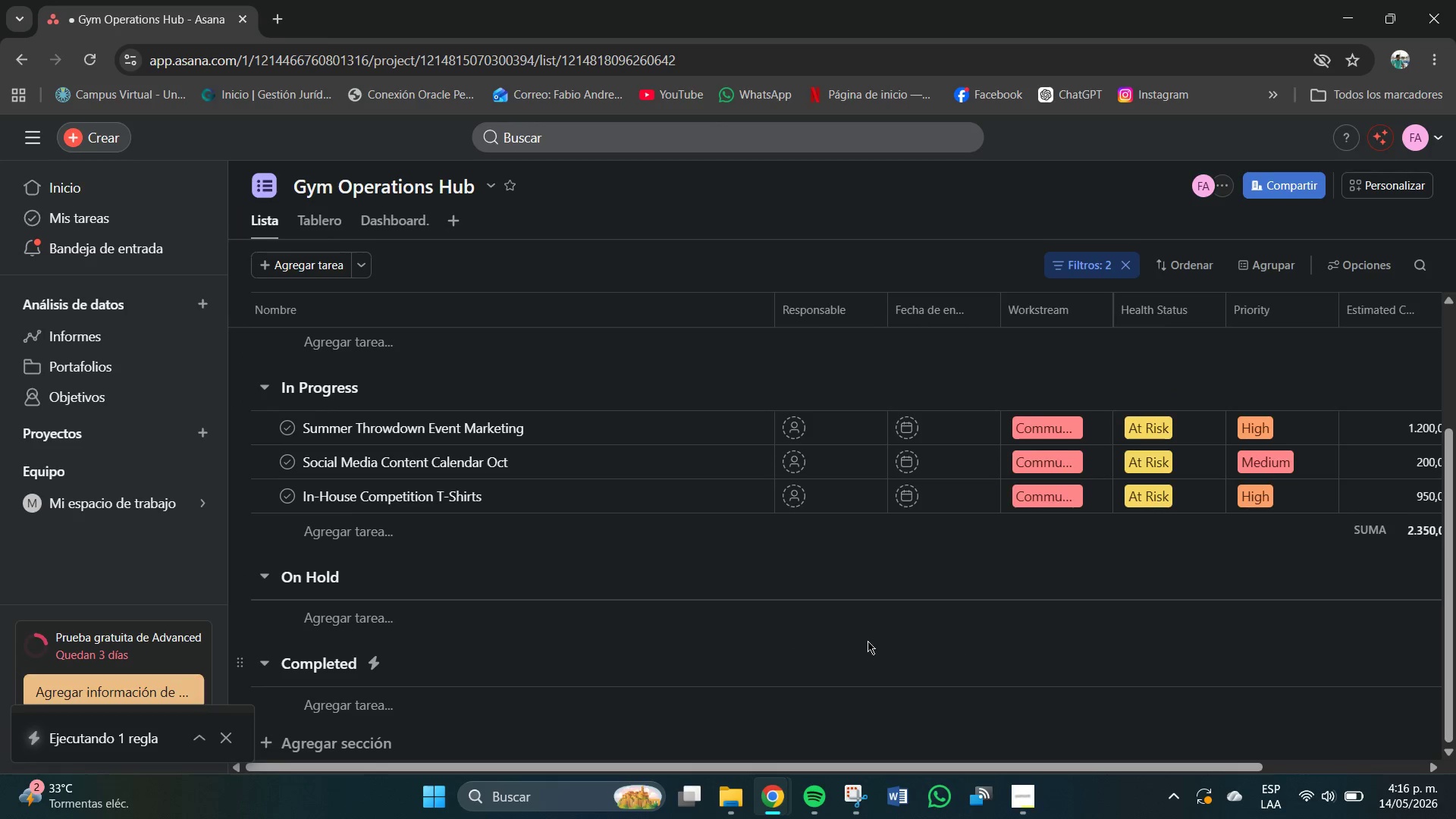 
scroll: coordinate [884, 641], scroll_direction: up, amount: 6.0
 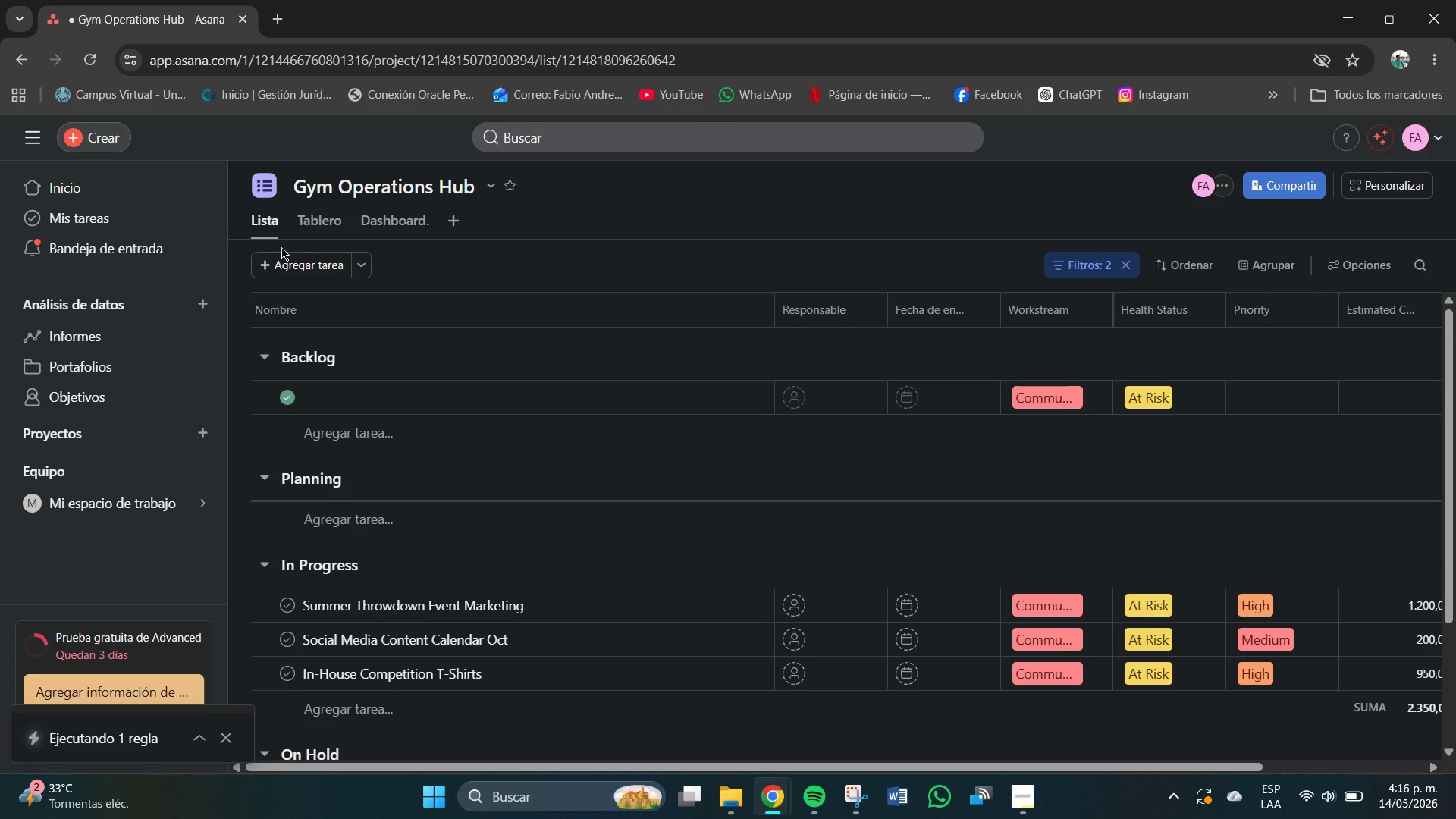 
left_click([315, 218])
 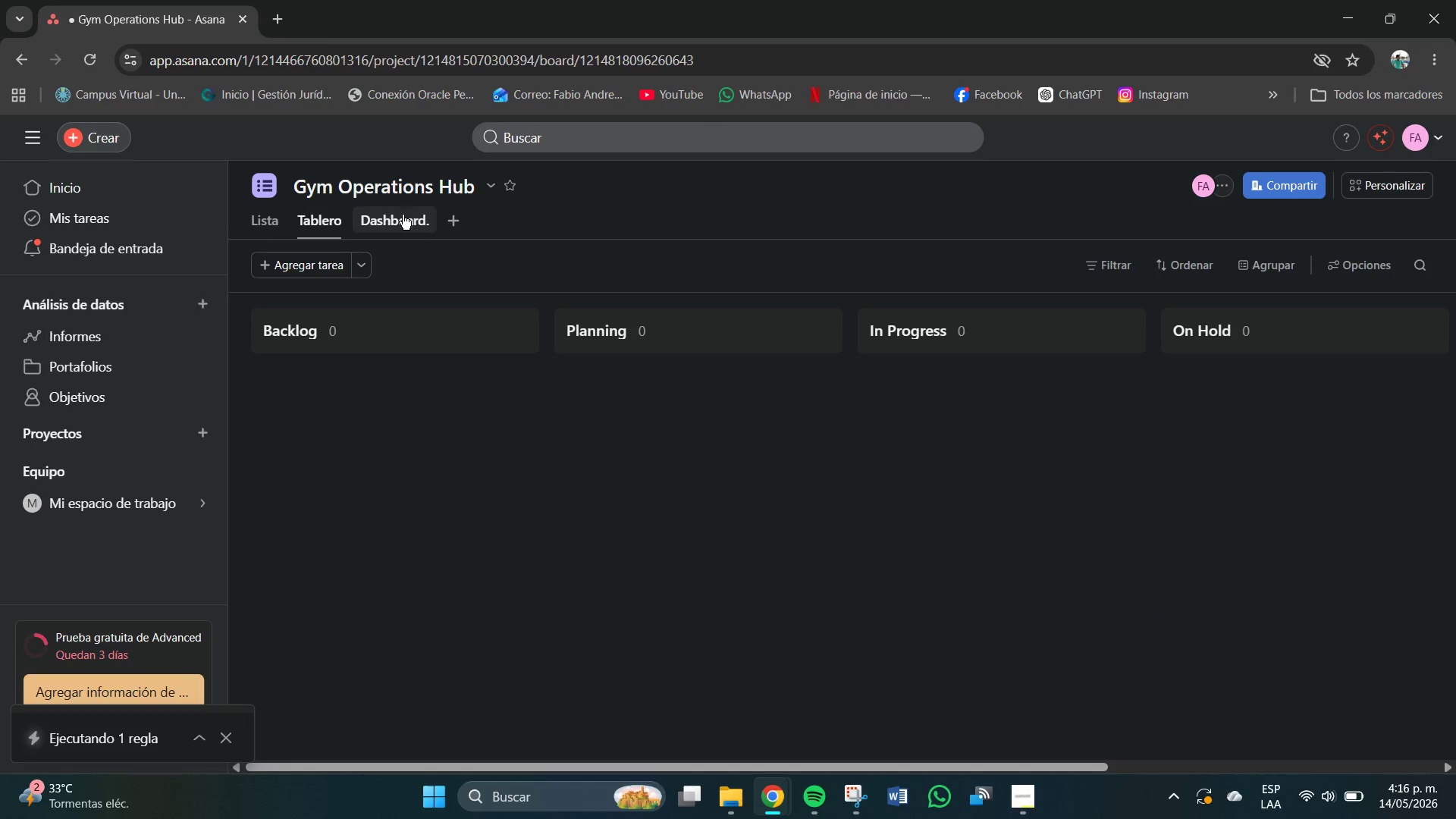 
left_click([400, 215])
 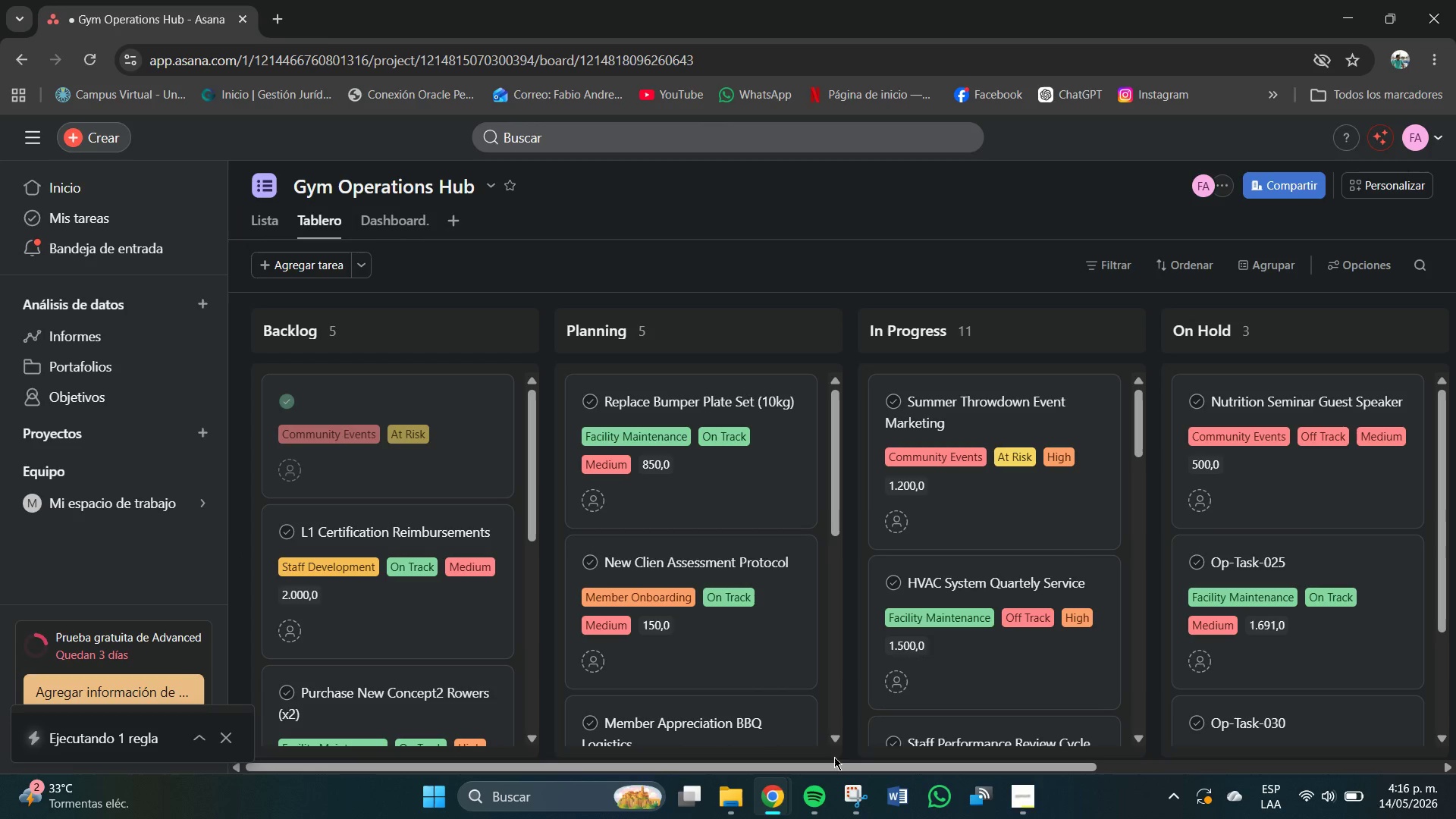 
left_click_drag(start_coordinate=[833, 767], to_coordinate=[1161, 767])
 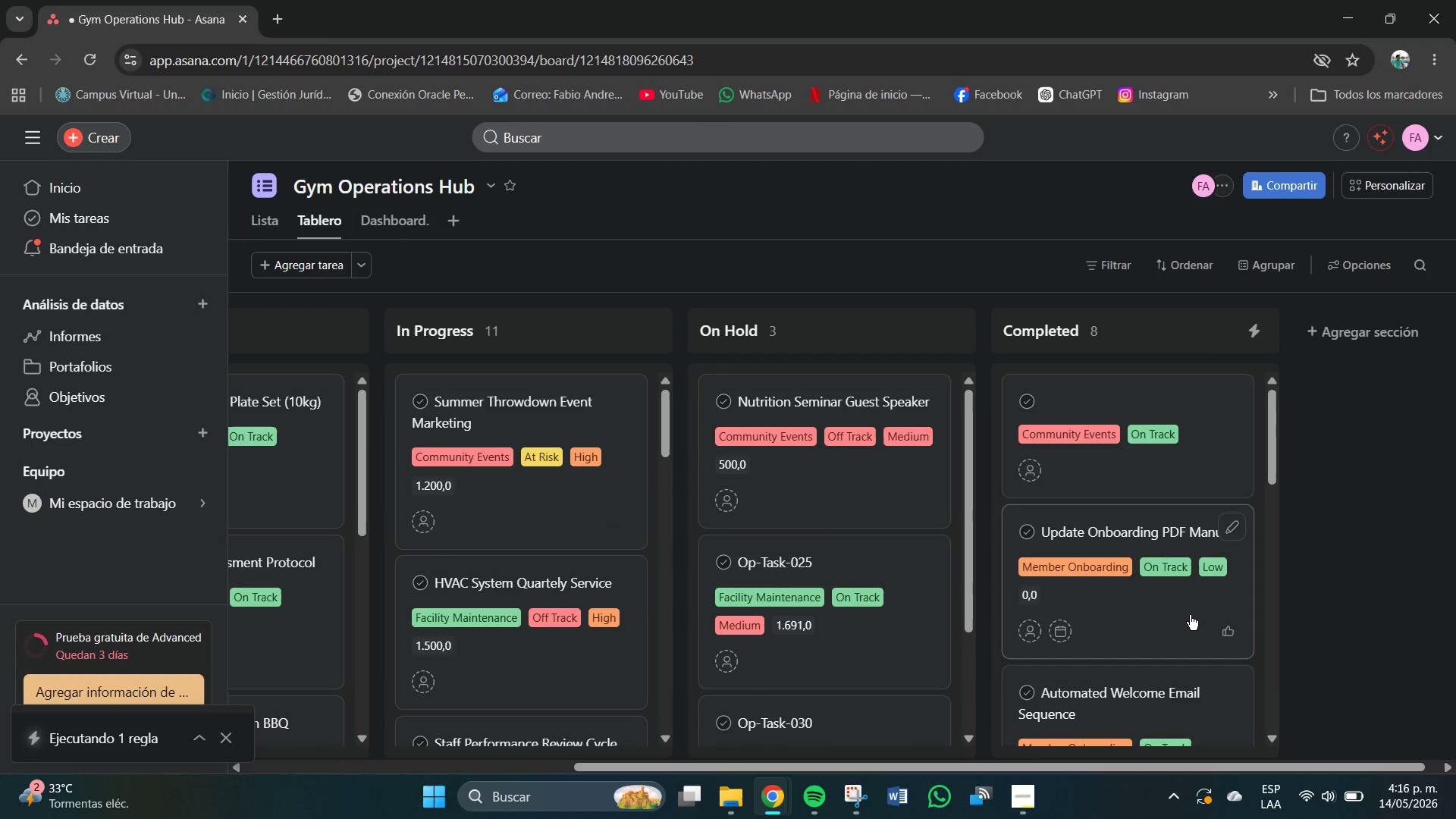 
scroll: coordinate [1237, 666], scroll_direction: down, amount: 14.0
 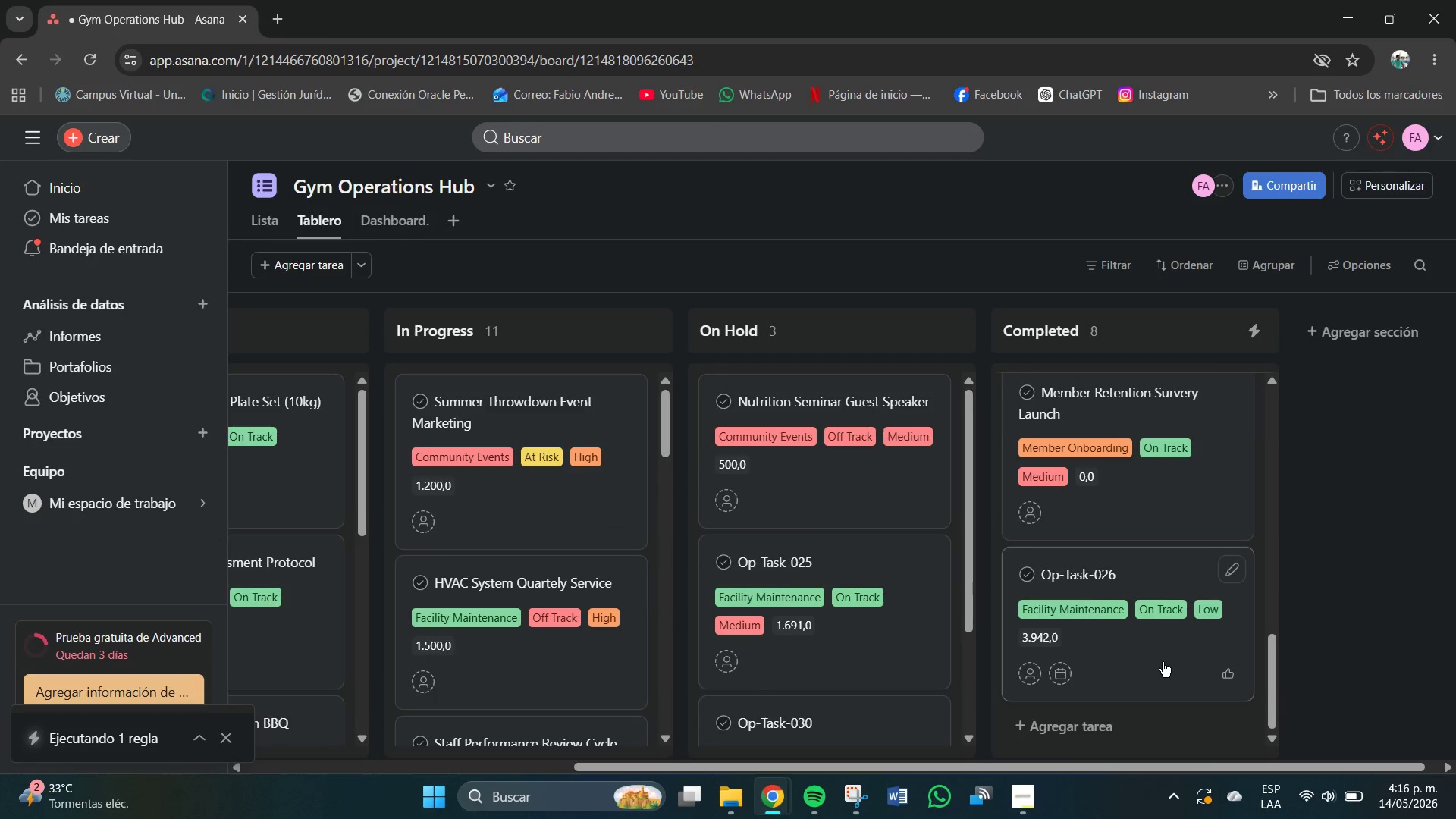 
scroll: coordinate [1181, 686], scroll_direction: up, amount: 16.0
 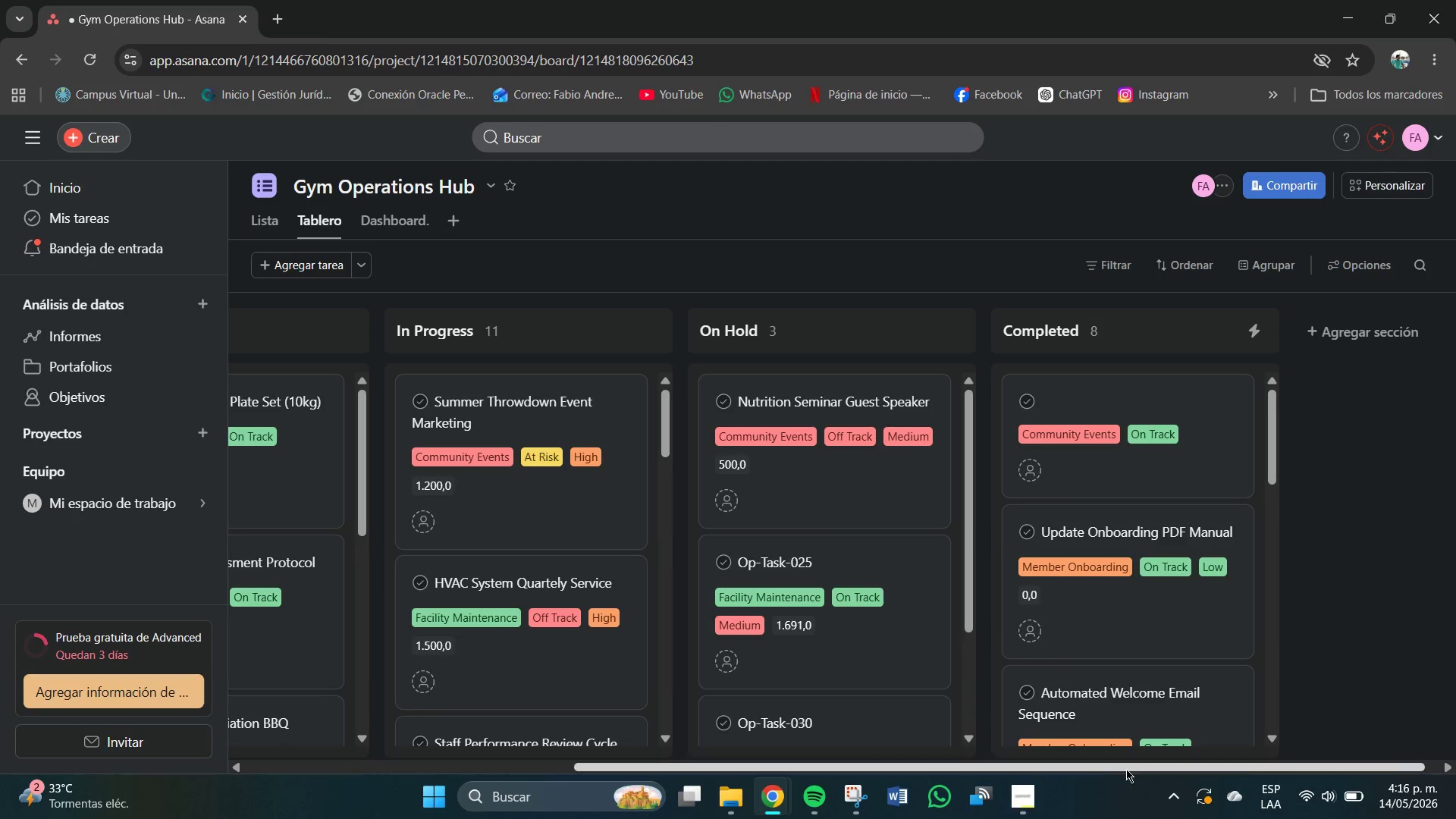 
left_click_drag(start_coordinate=[1128, 765], to_coordinate=[1112, 757])
 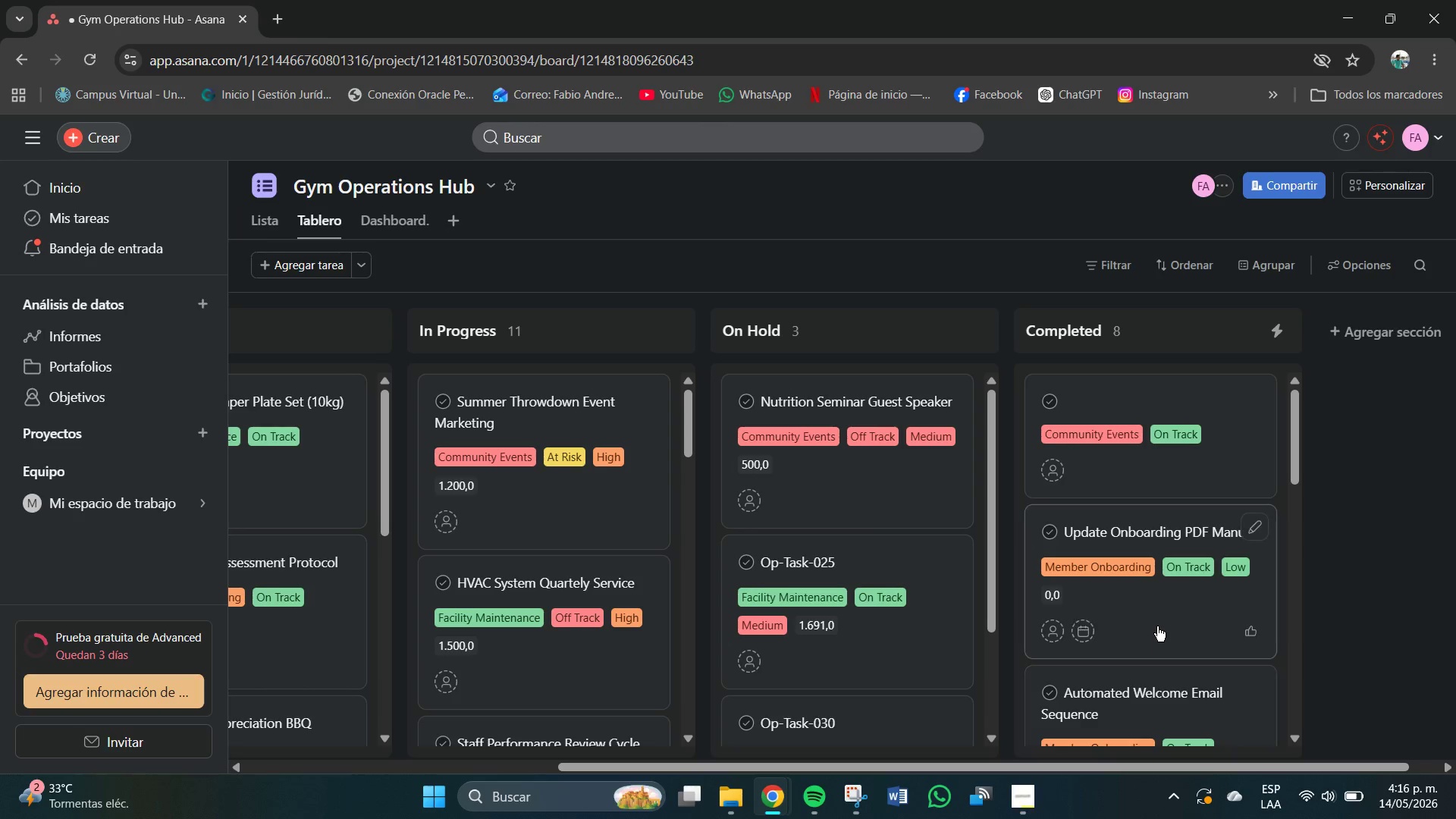 
scroll: coordinate [1157, 626], scroll_direction: up, amount: 4.0
 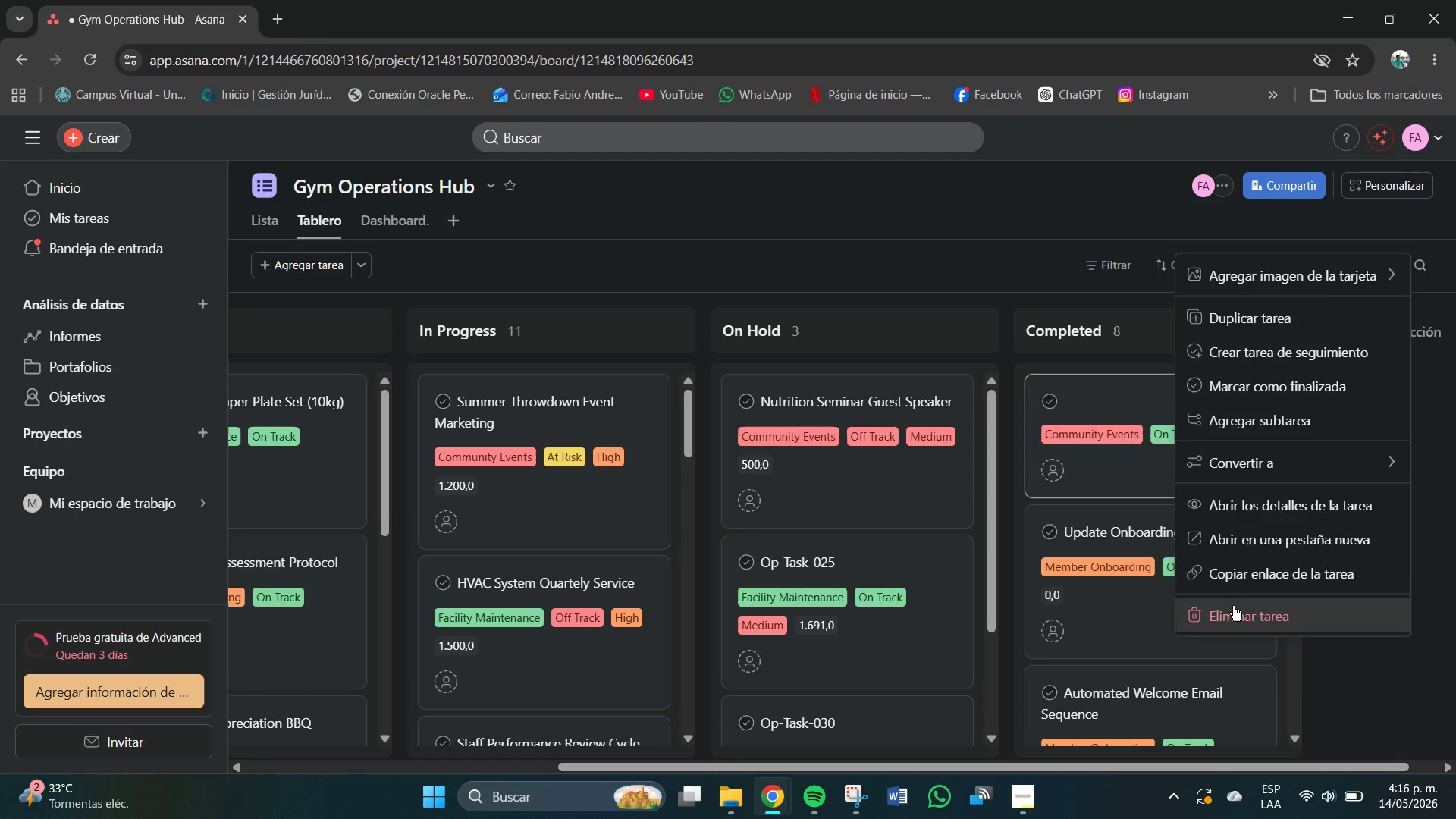 
scroll: coordinate [1157, 629], scroll_direction: down, amount: 17.0
 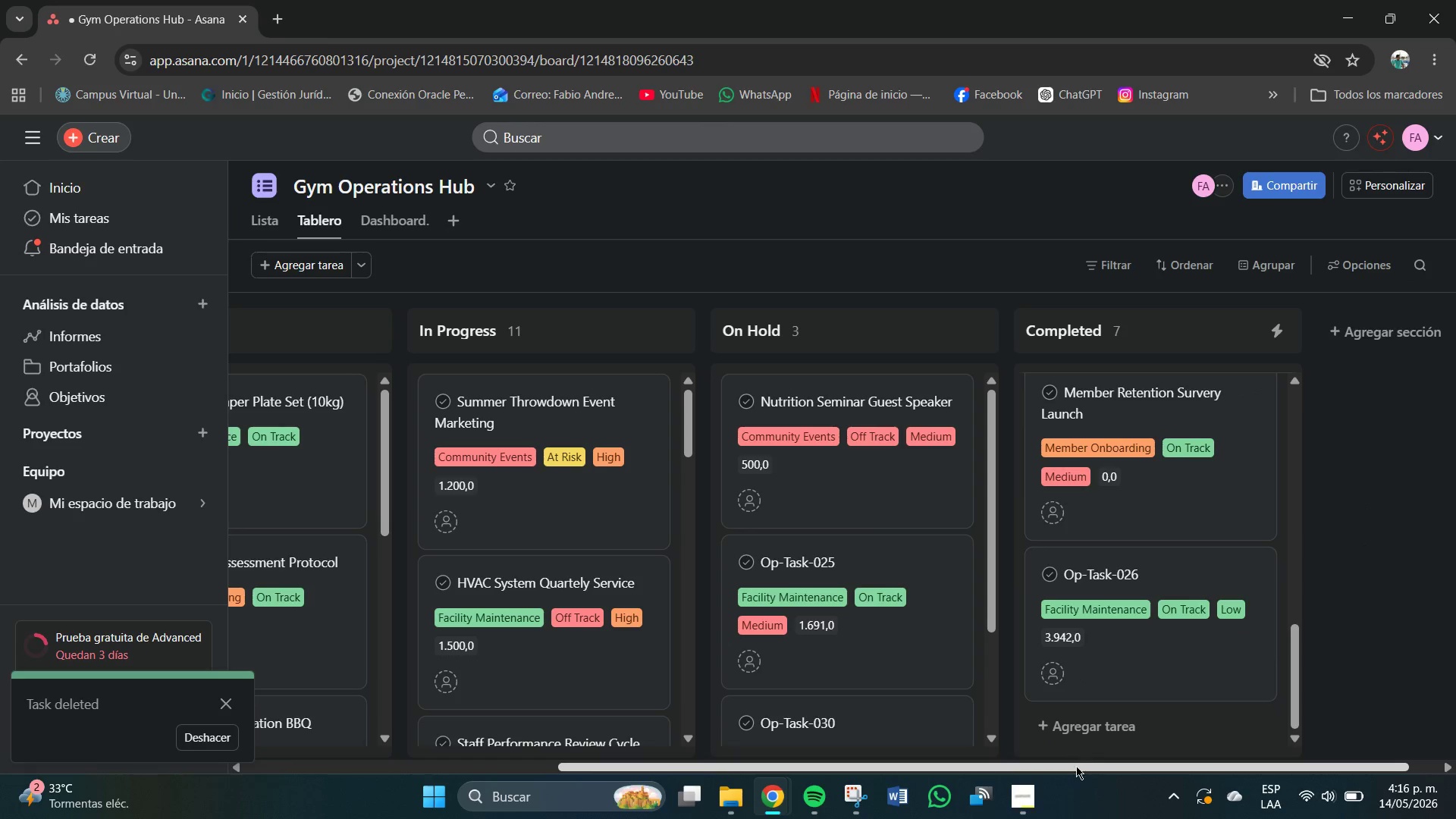 
left_click_drag(start_coordinate=[1077, 769], to_coordinate=[632, 792])
 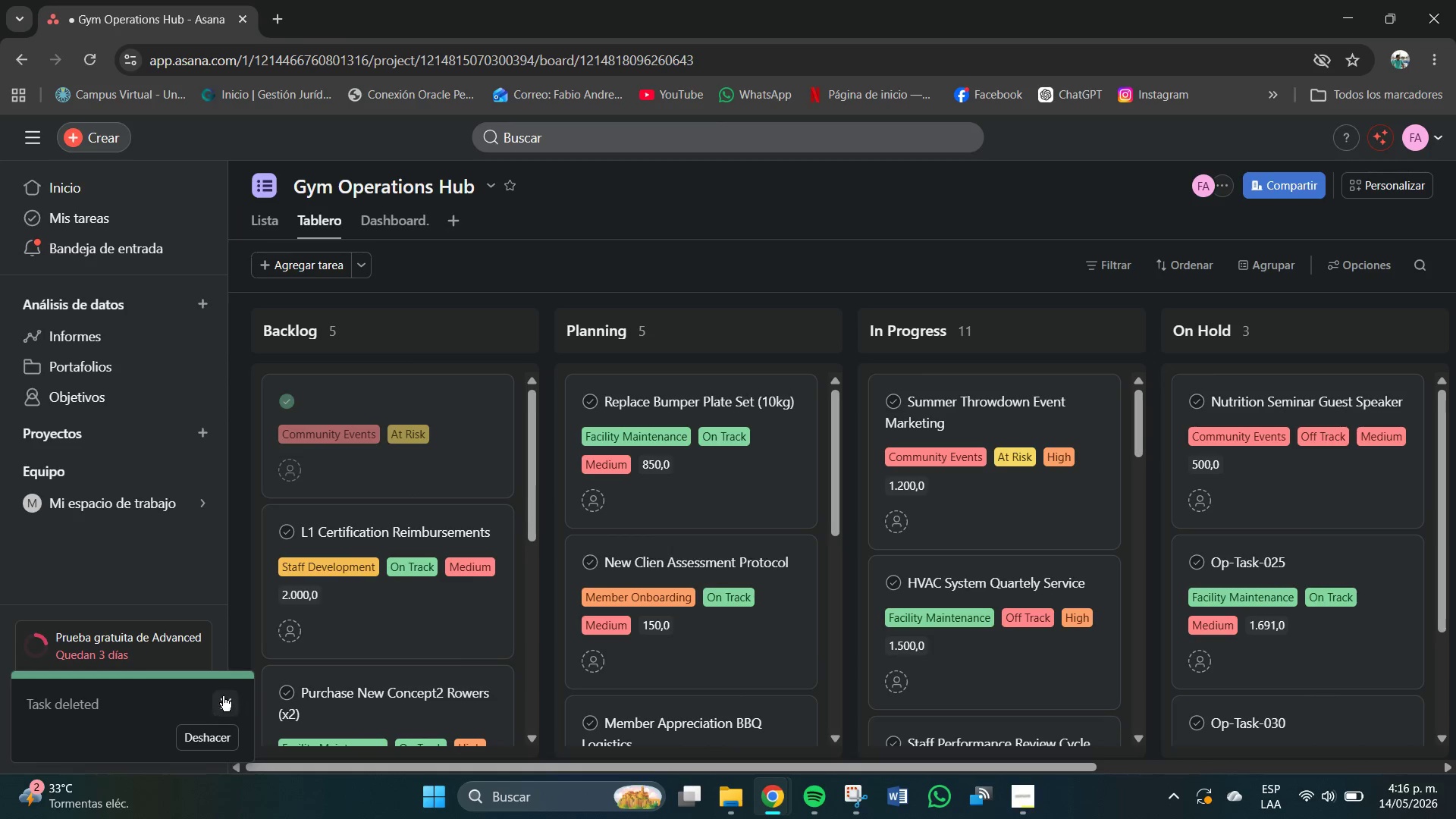 
left_click([223, 698])
 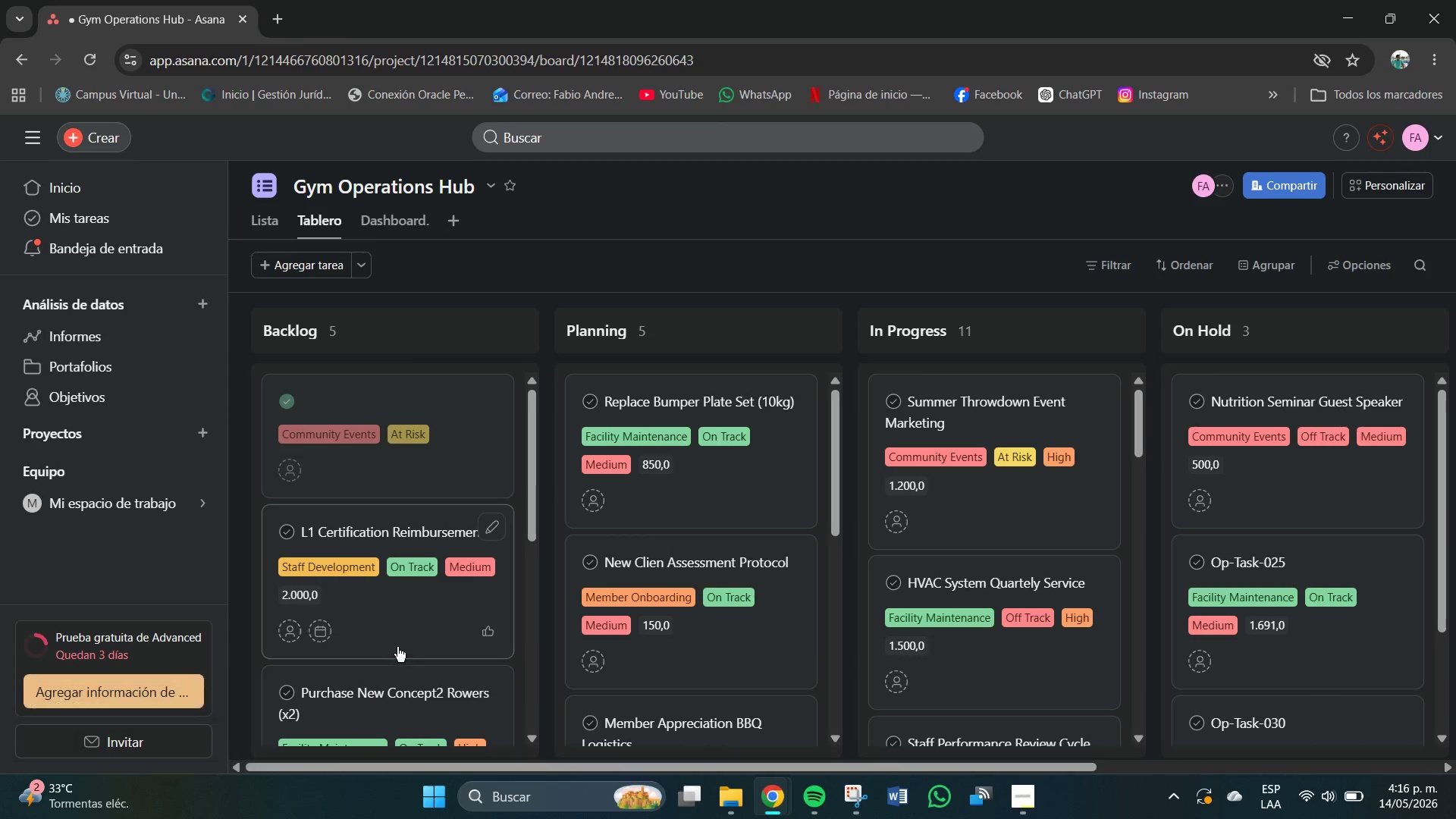 
scroll: coordinate [397, 647], scroll_direction: up, amount: 4.0
 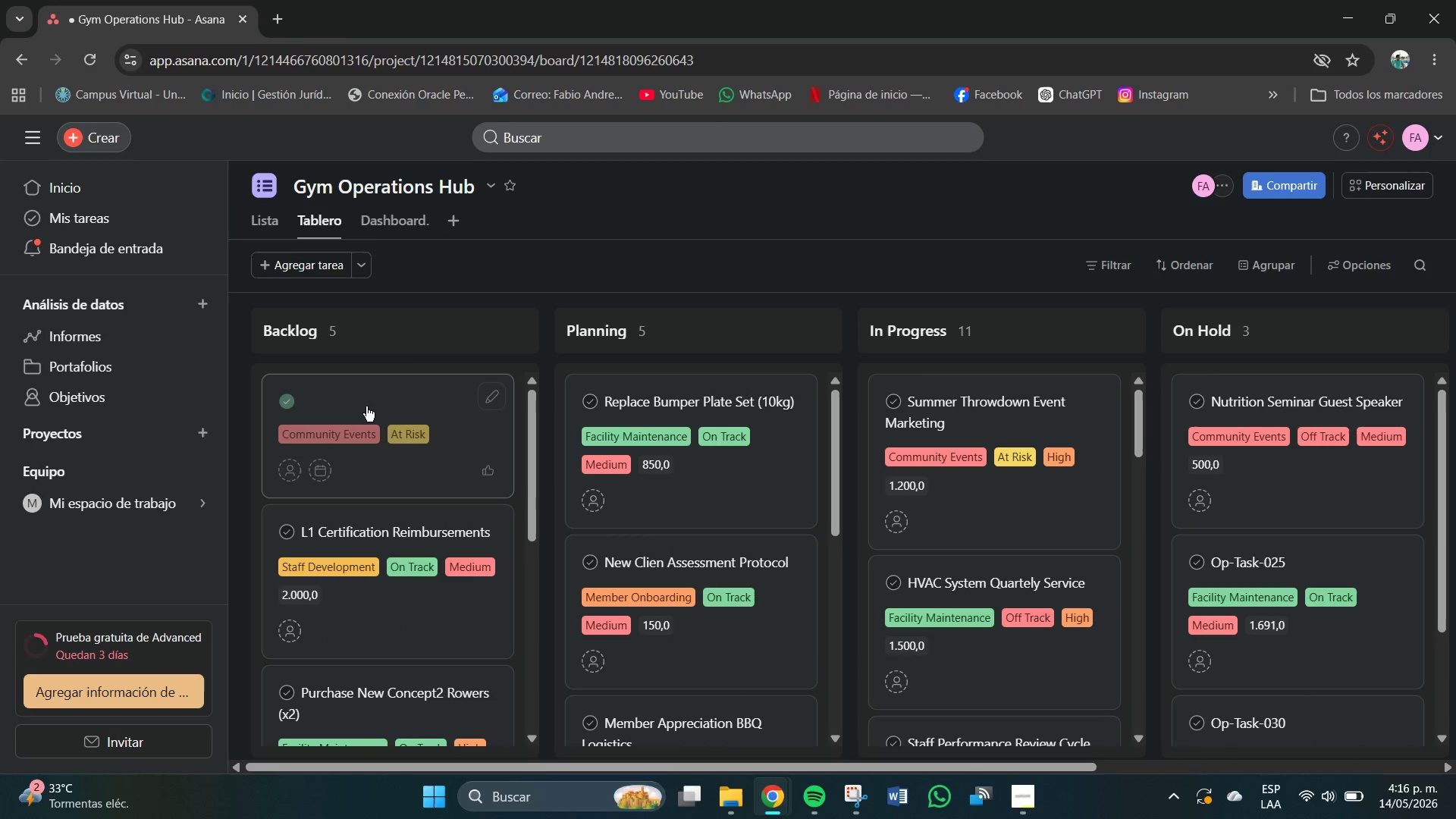 
right_click([344, 405])
 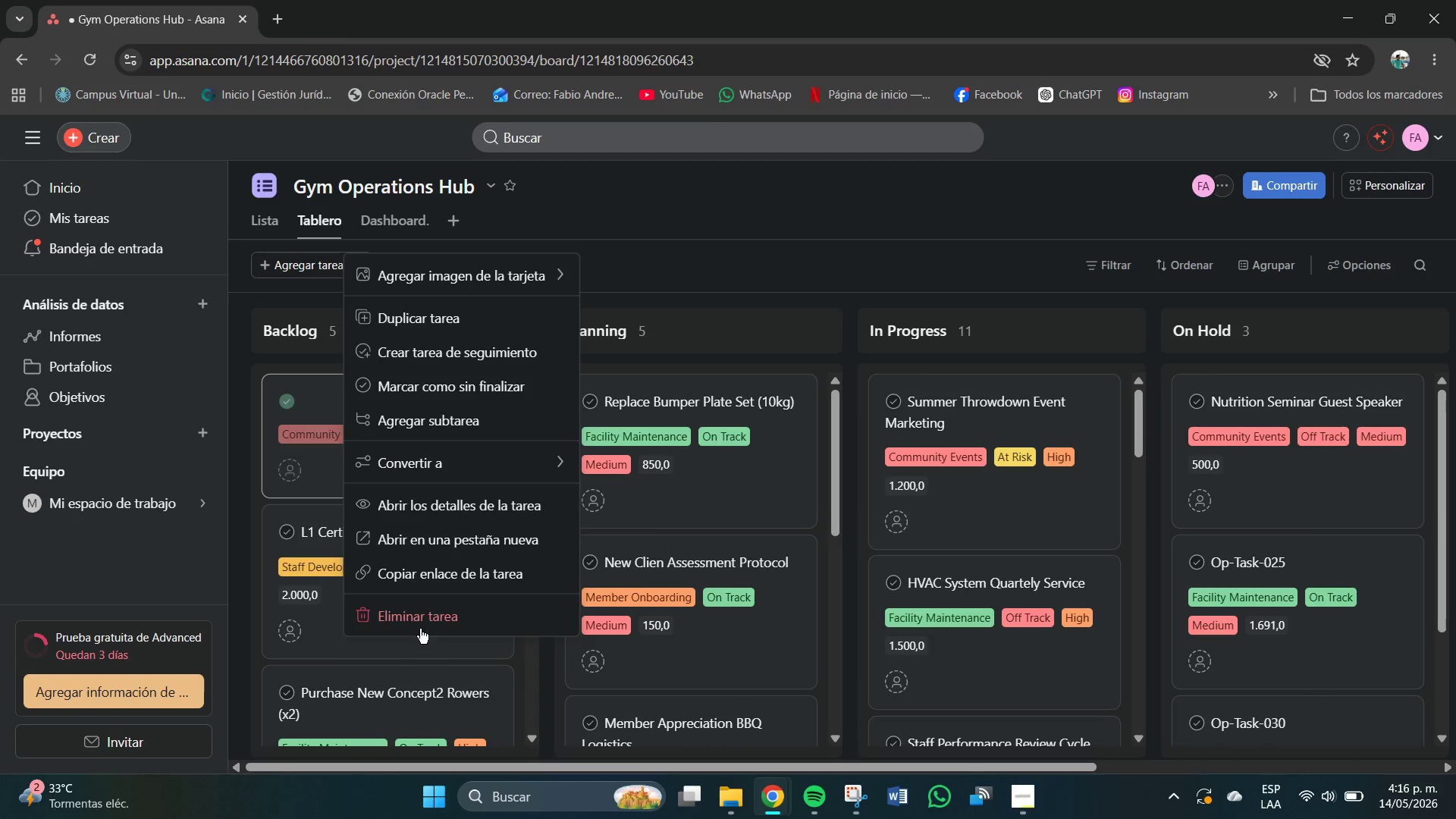 
left_click([420, 620])
 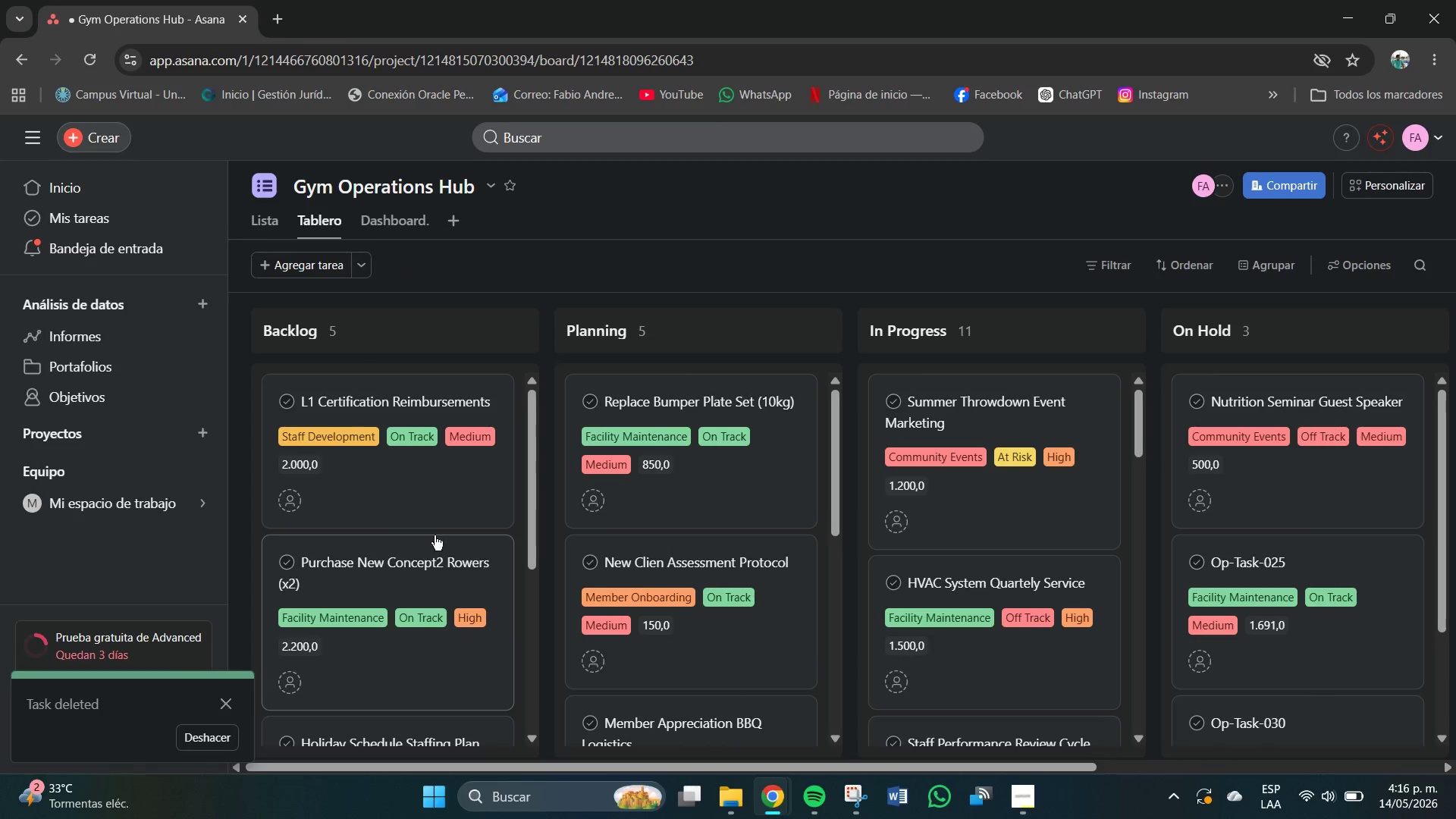 
scroll: coordinate [438, 535], scroll_direction: down, amount: 3.0
 